 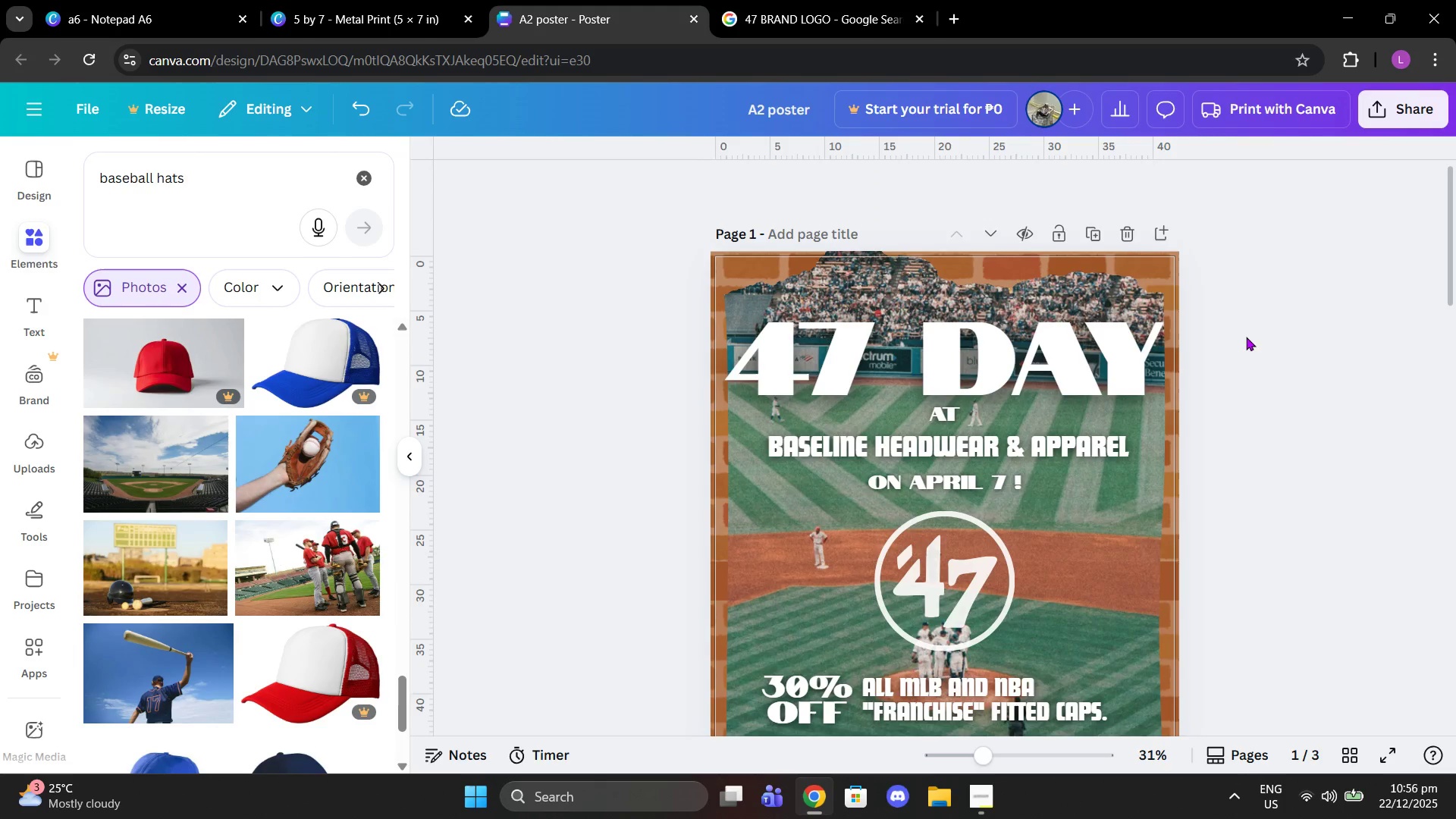 
left_click([366, 174])
 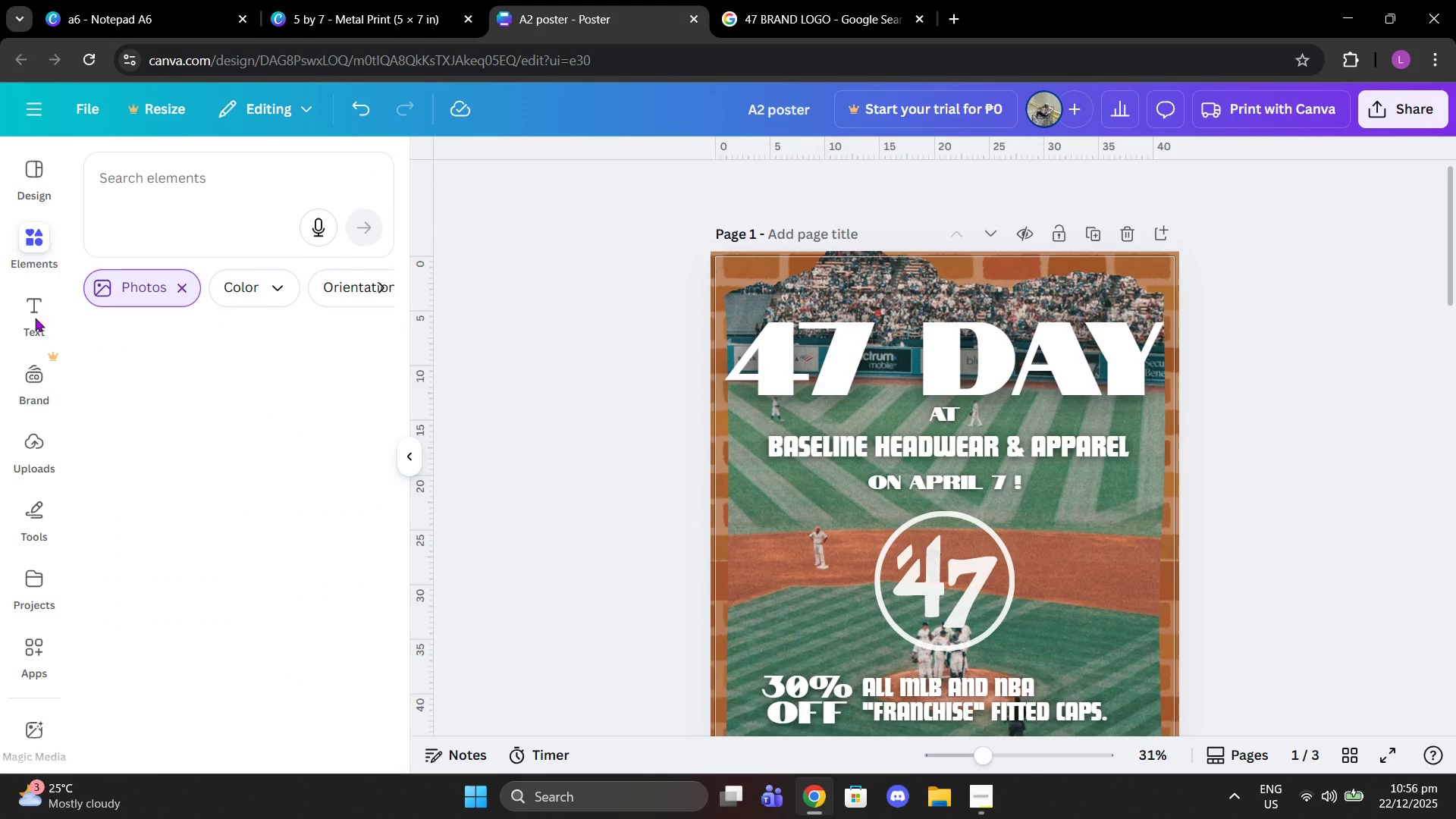 
left_click([28, 315])
 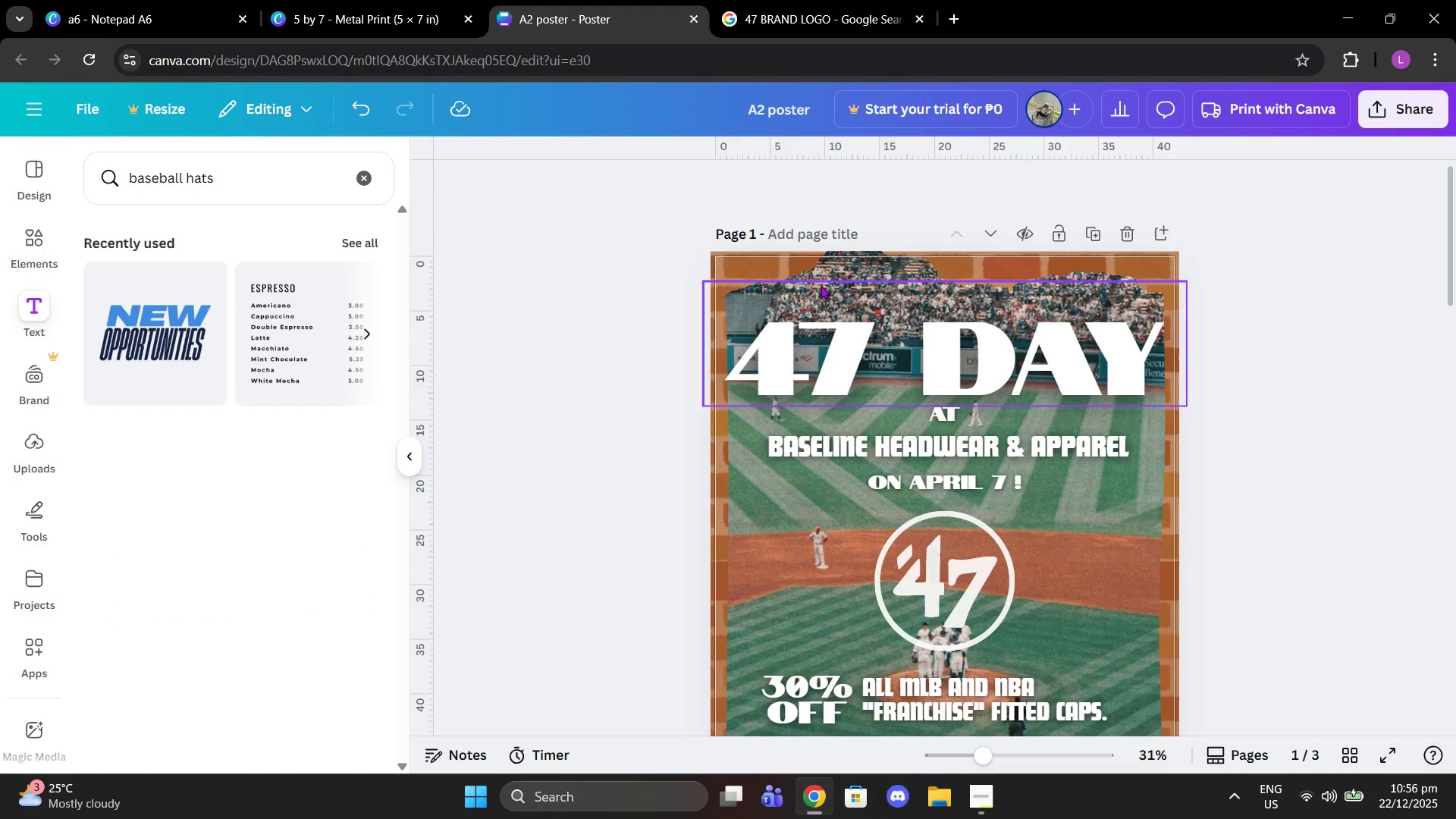 
left_click([931, 344])
 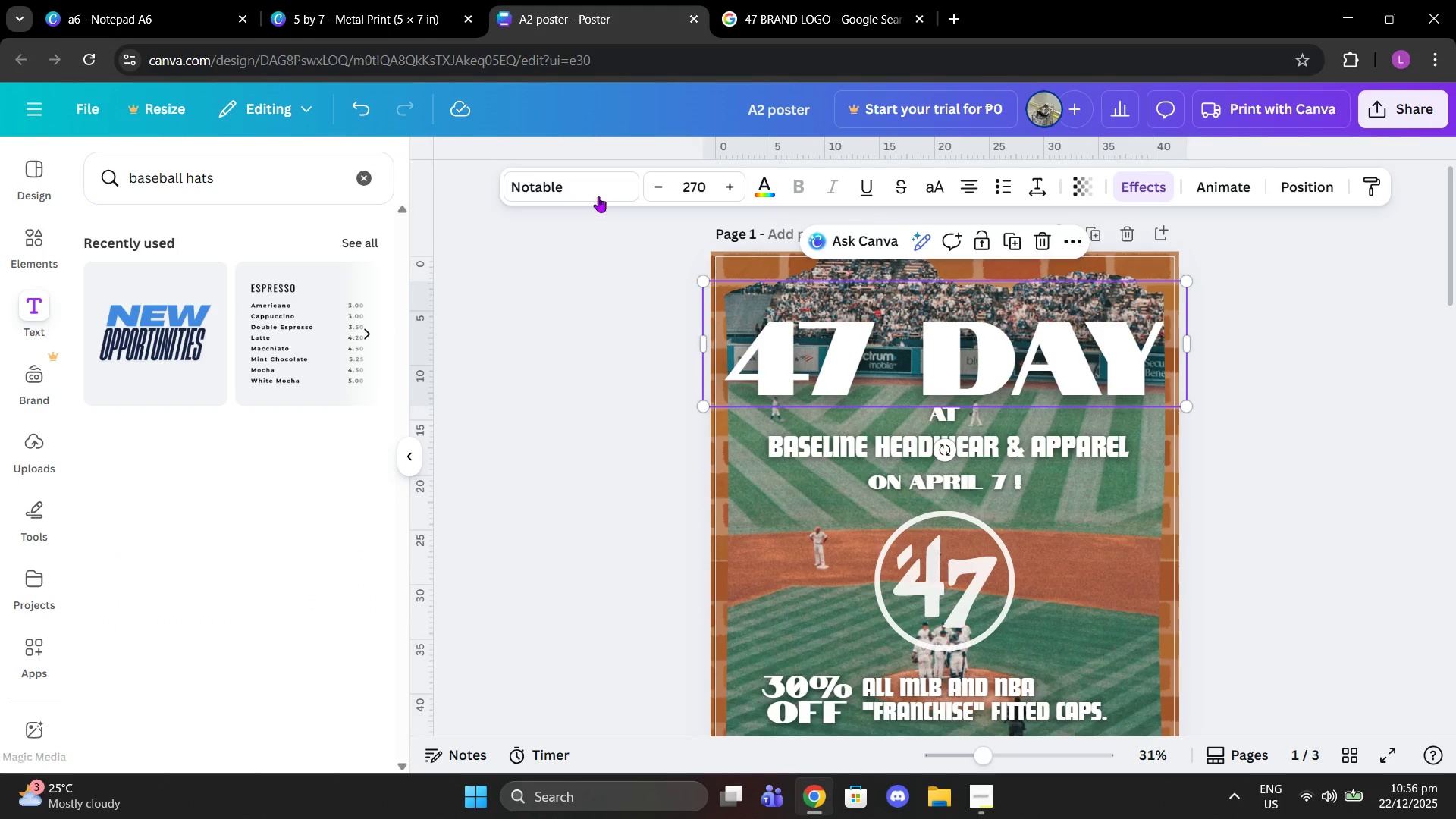 
left_click([554, 195])
 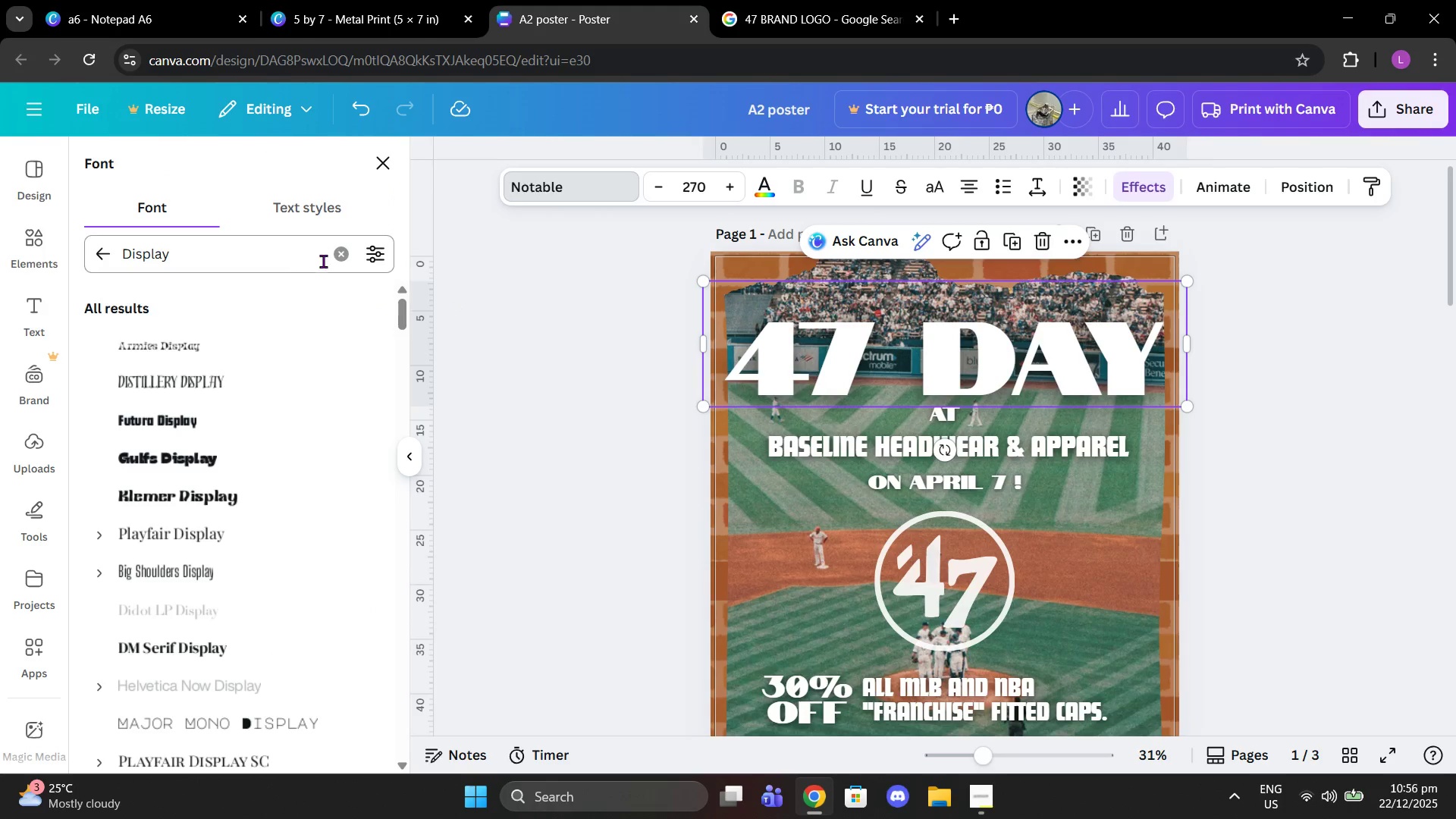 
left_click([338, 268])
 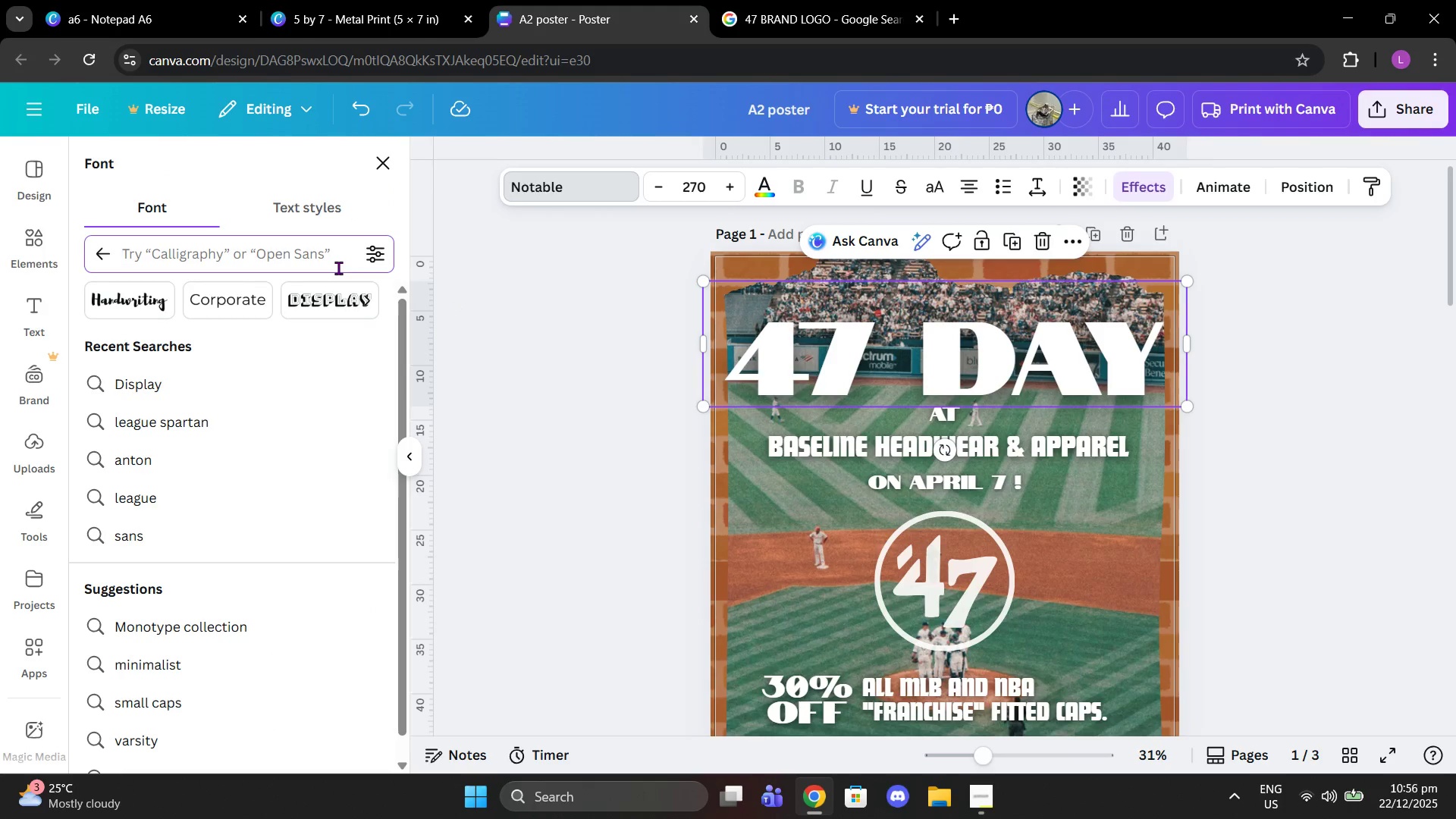 
type(college)
 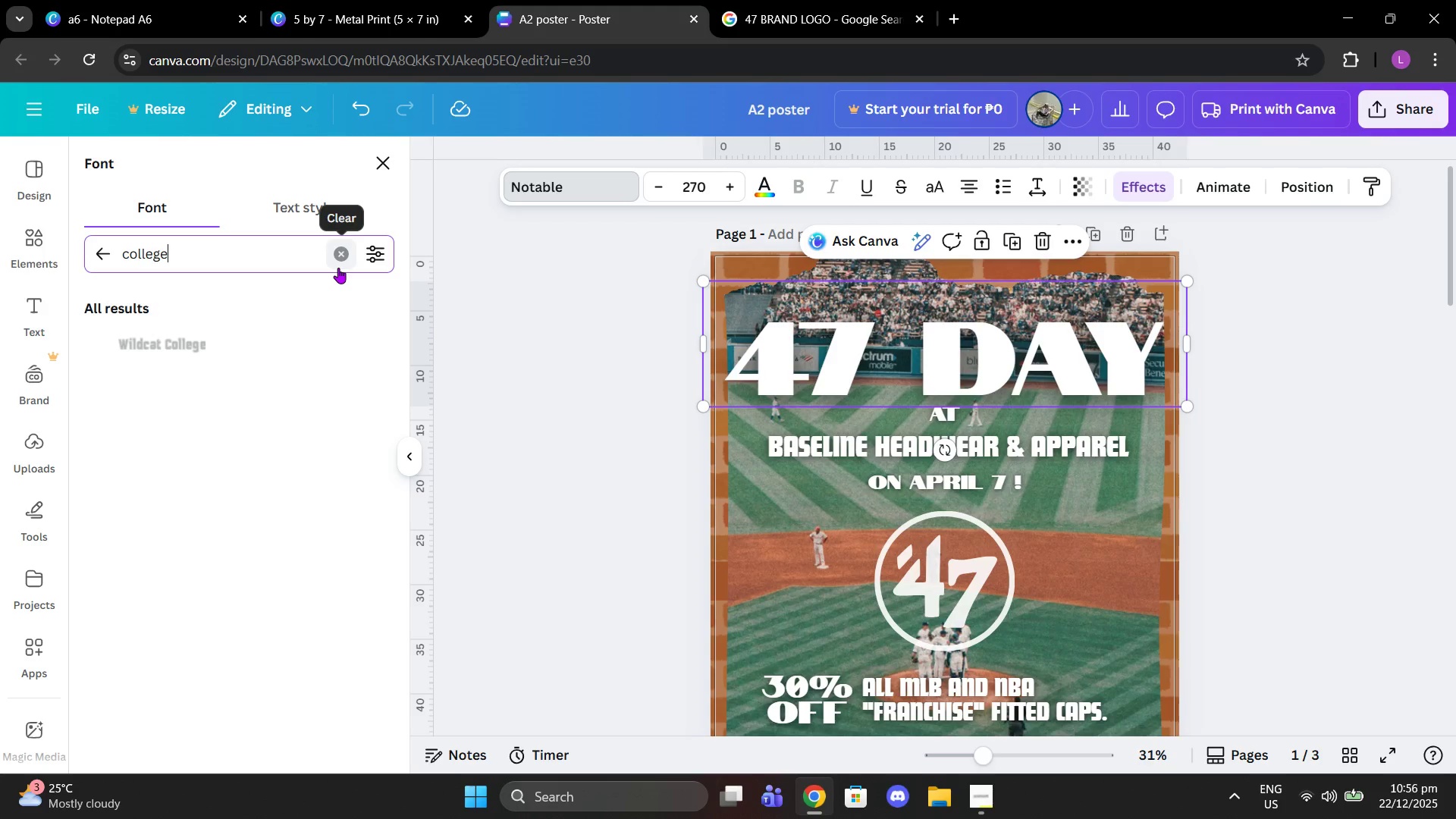 
left_click([280, 332])
 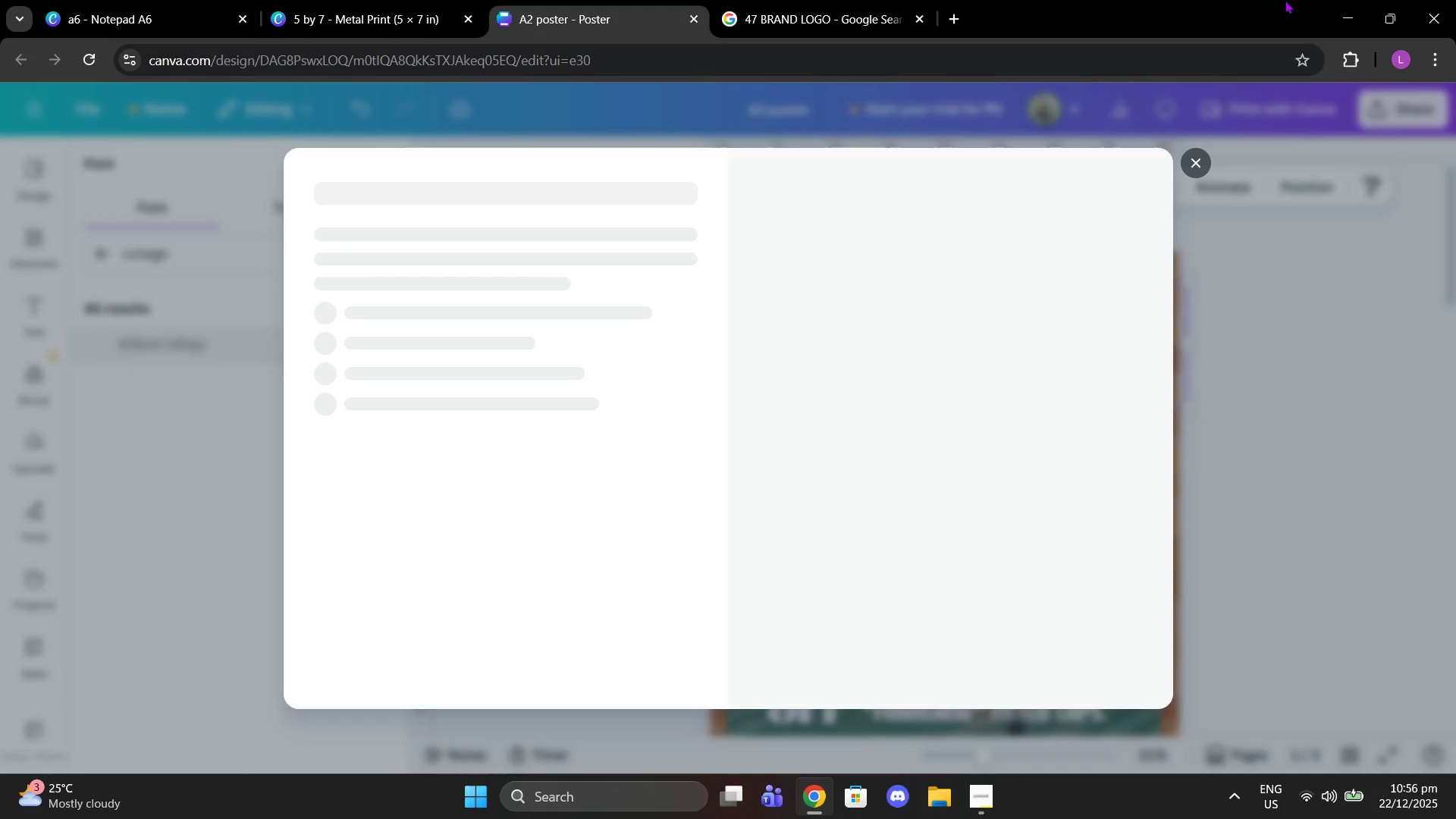 
left_click([1190, 155])
 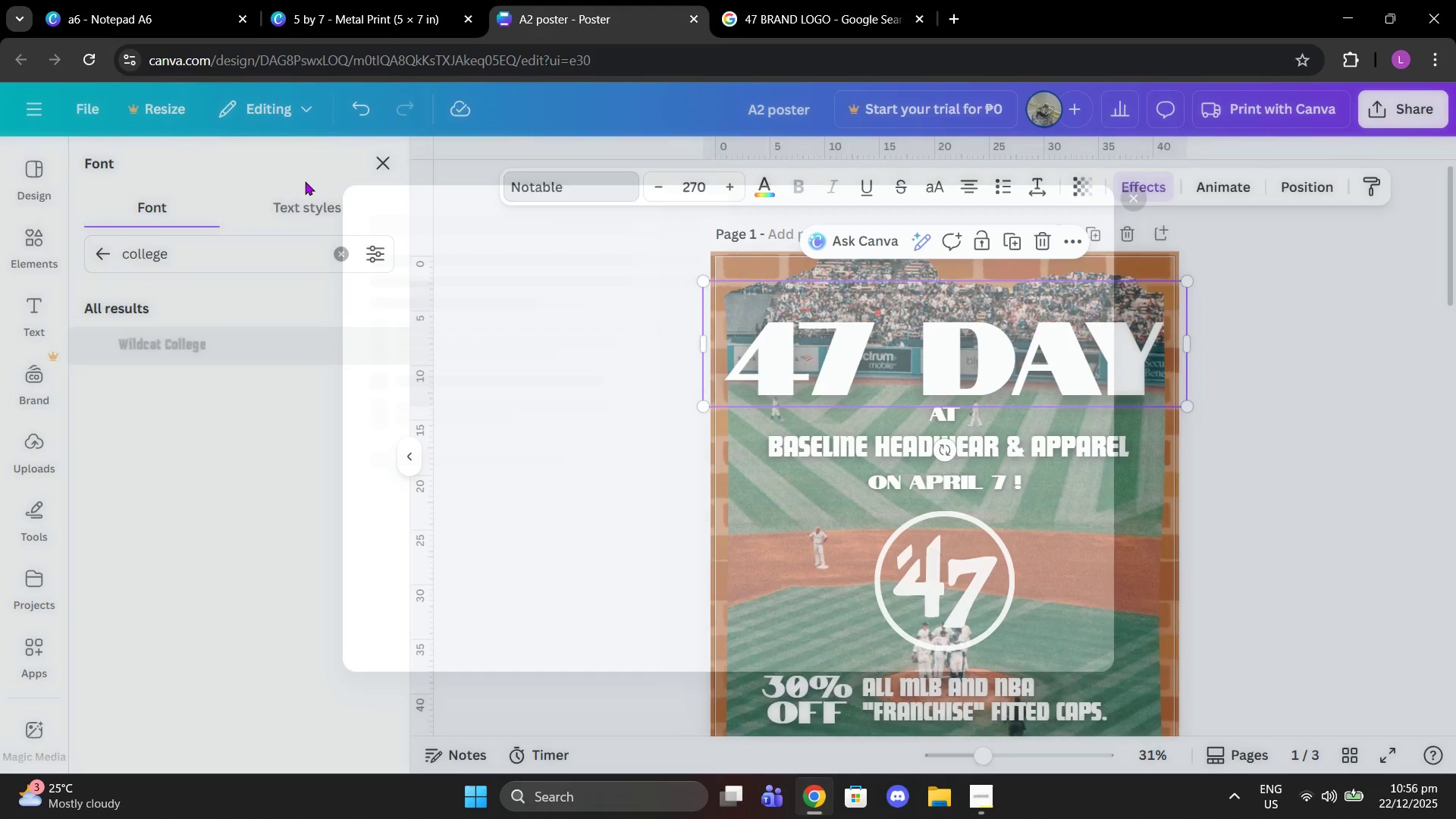 
left_click([298, 203])
 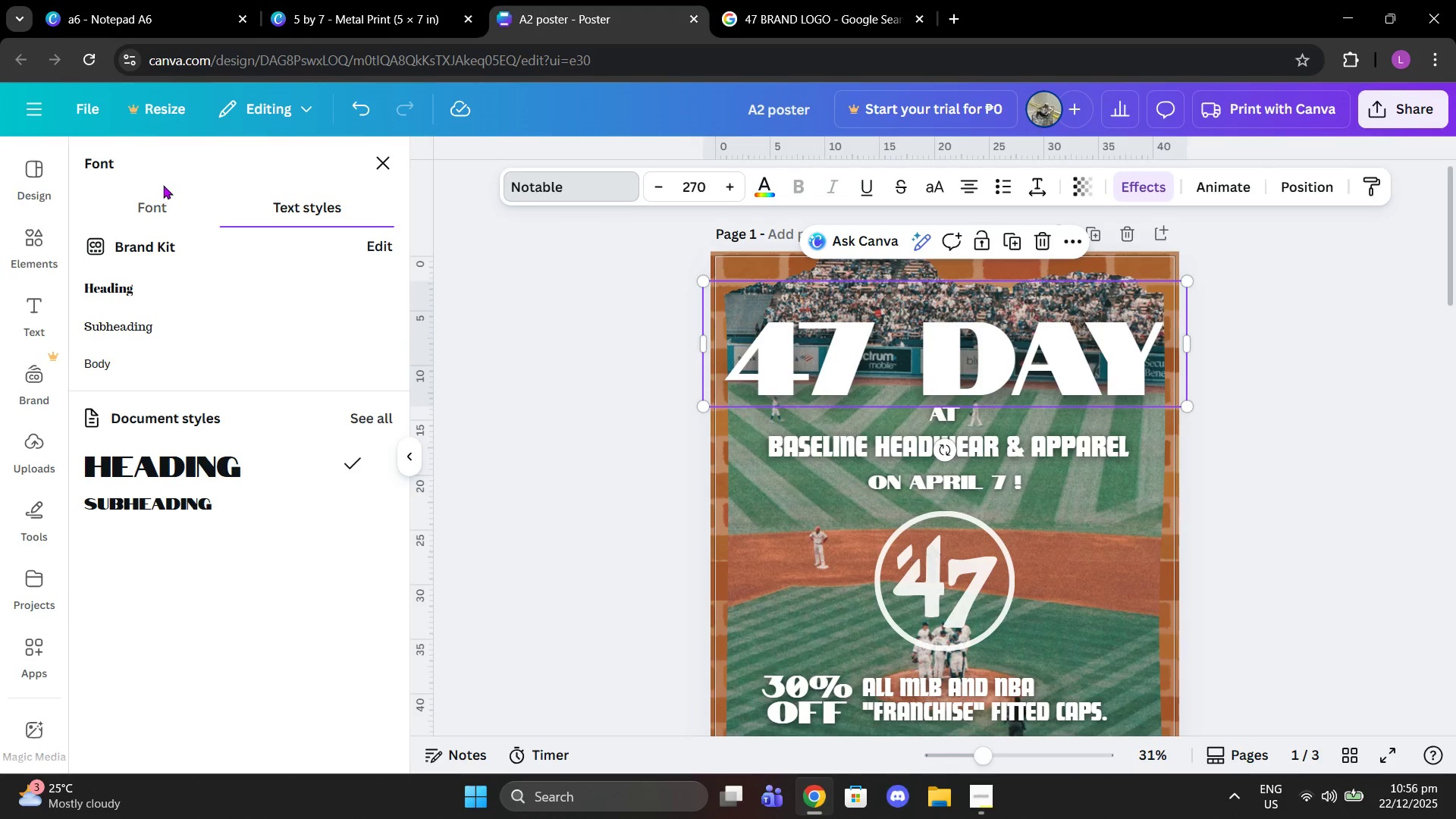 
left_click([153, 206])
 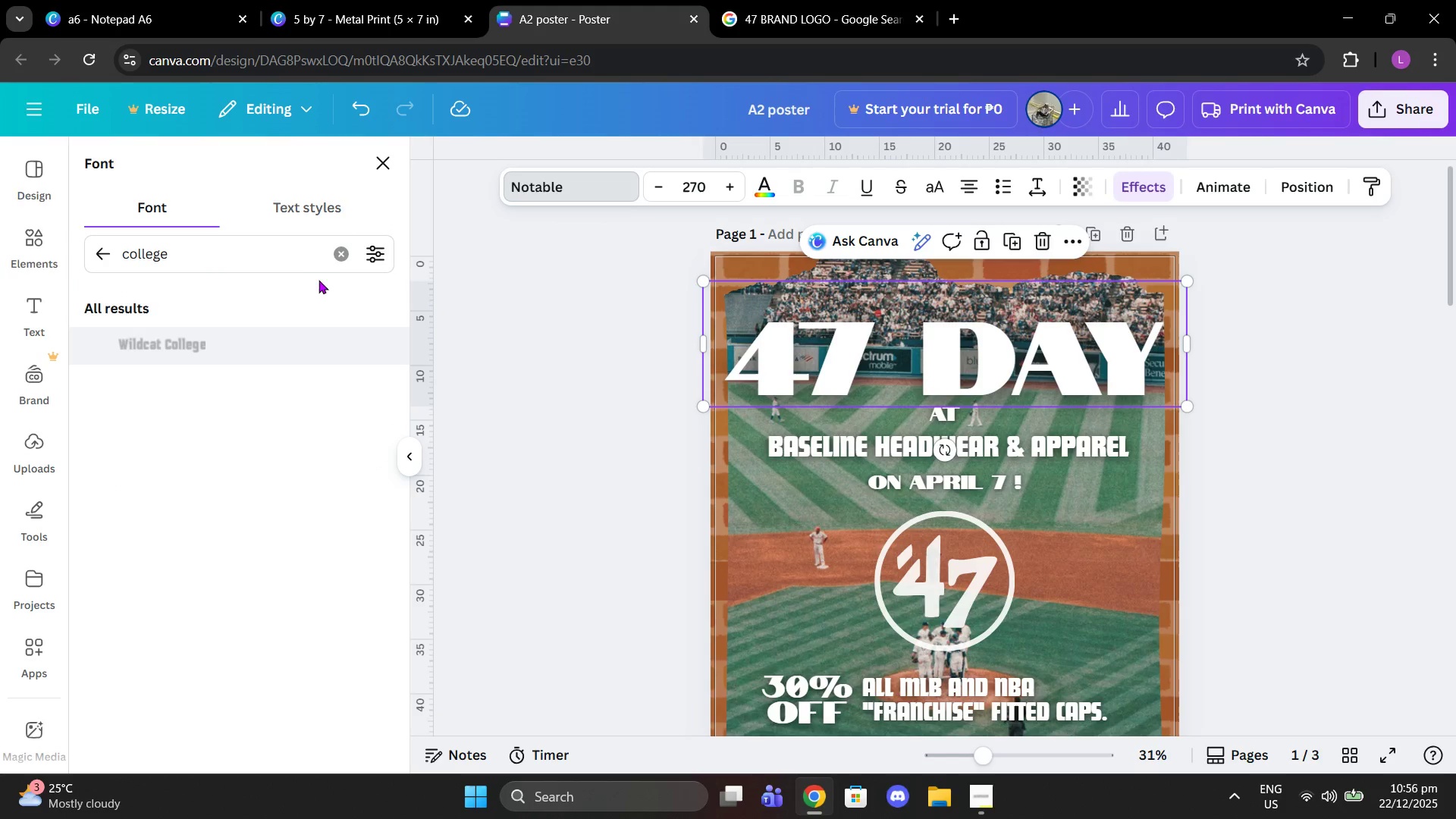 
left_click([328, 262])
 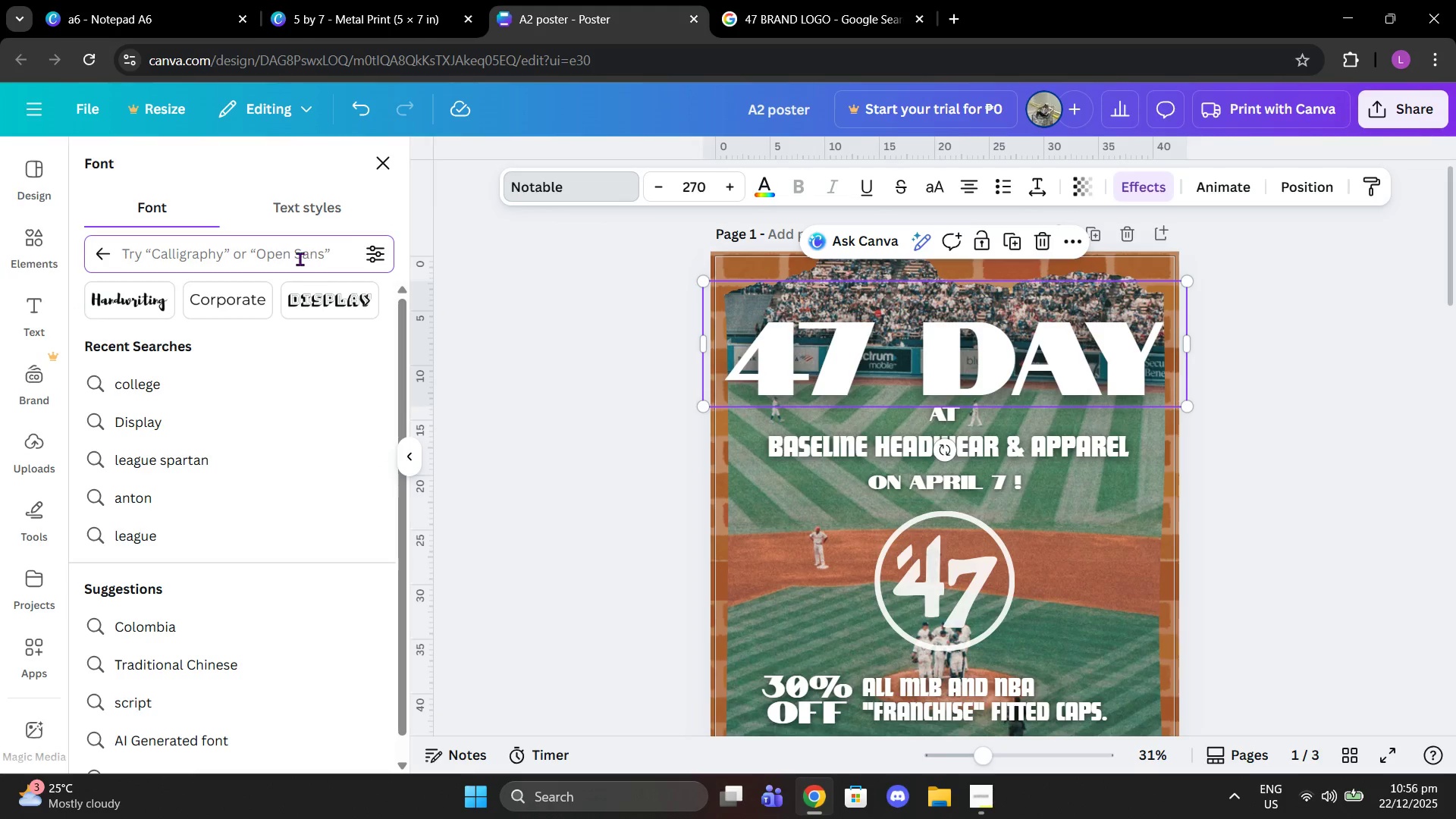 
left_click([300, 259])
 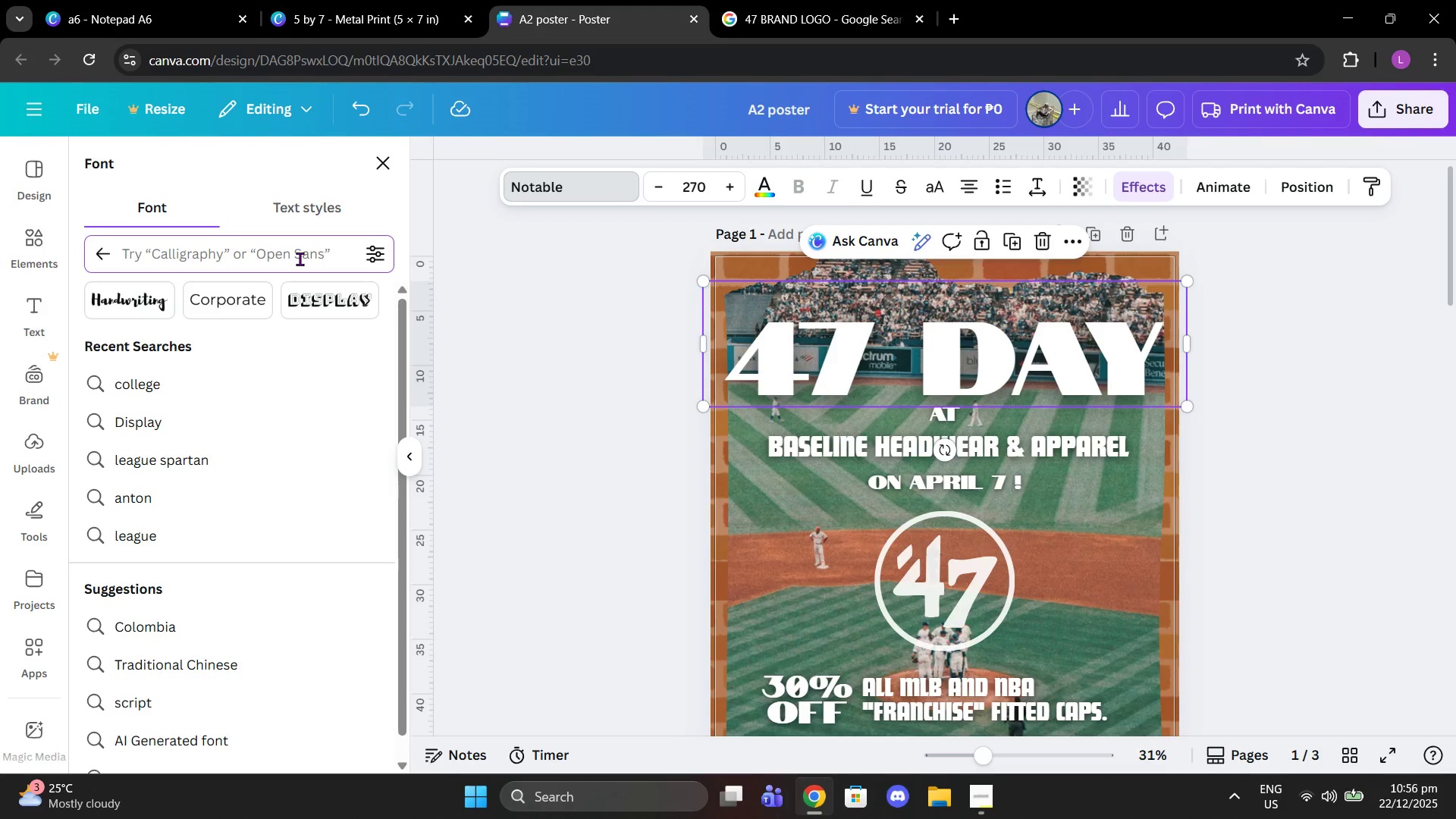 
type(vintage)
 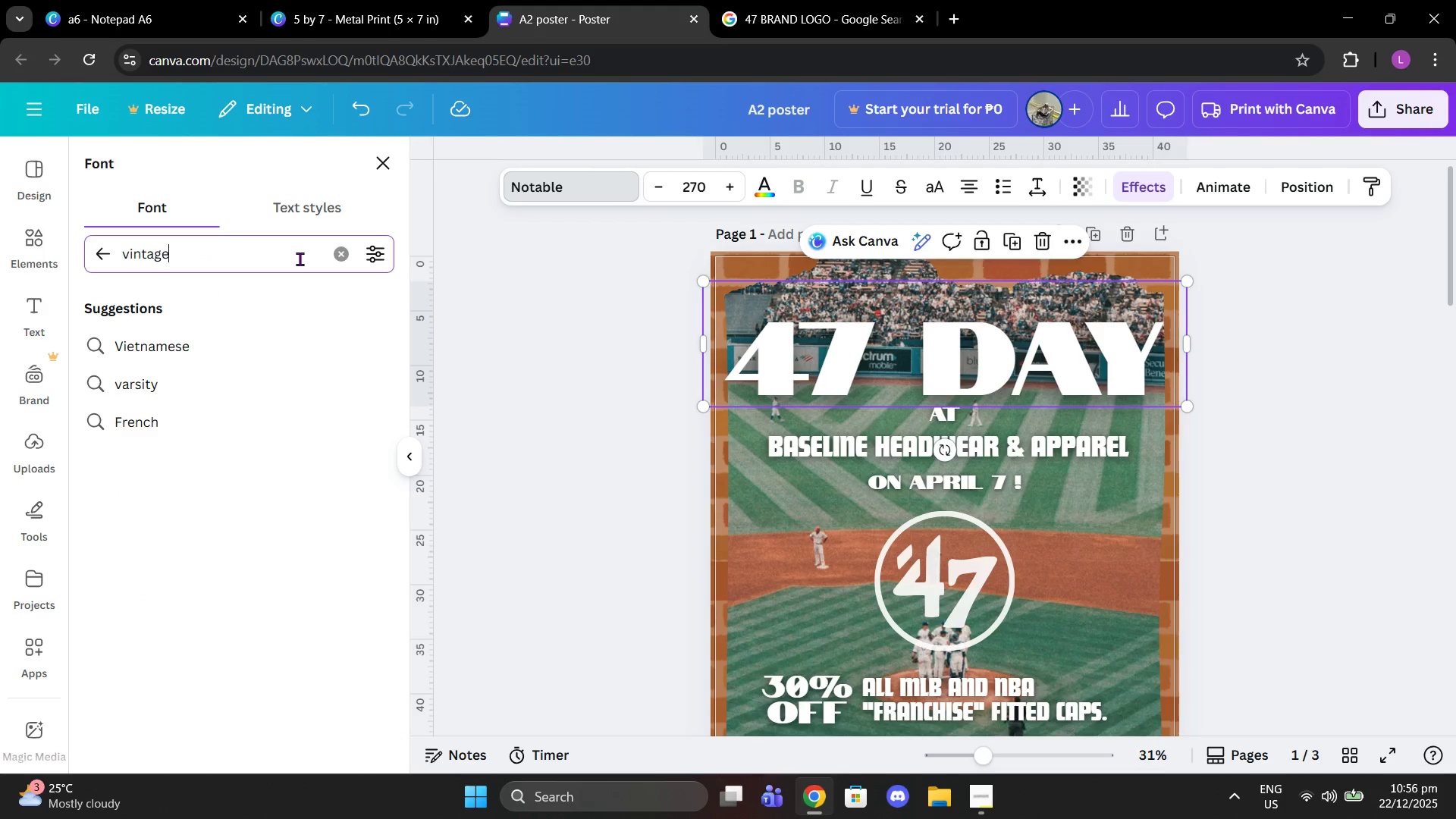 
key(Enter)
 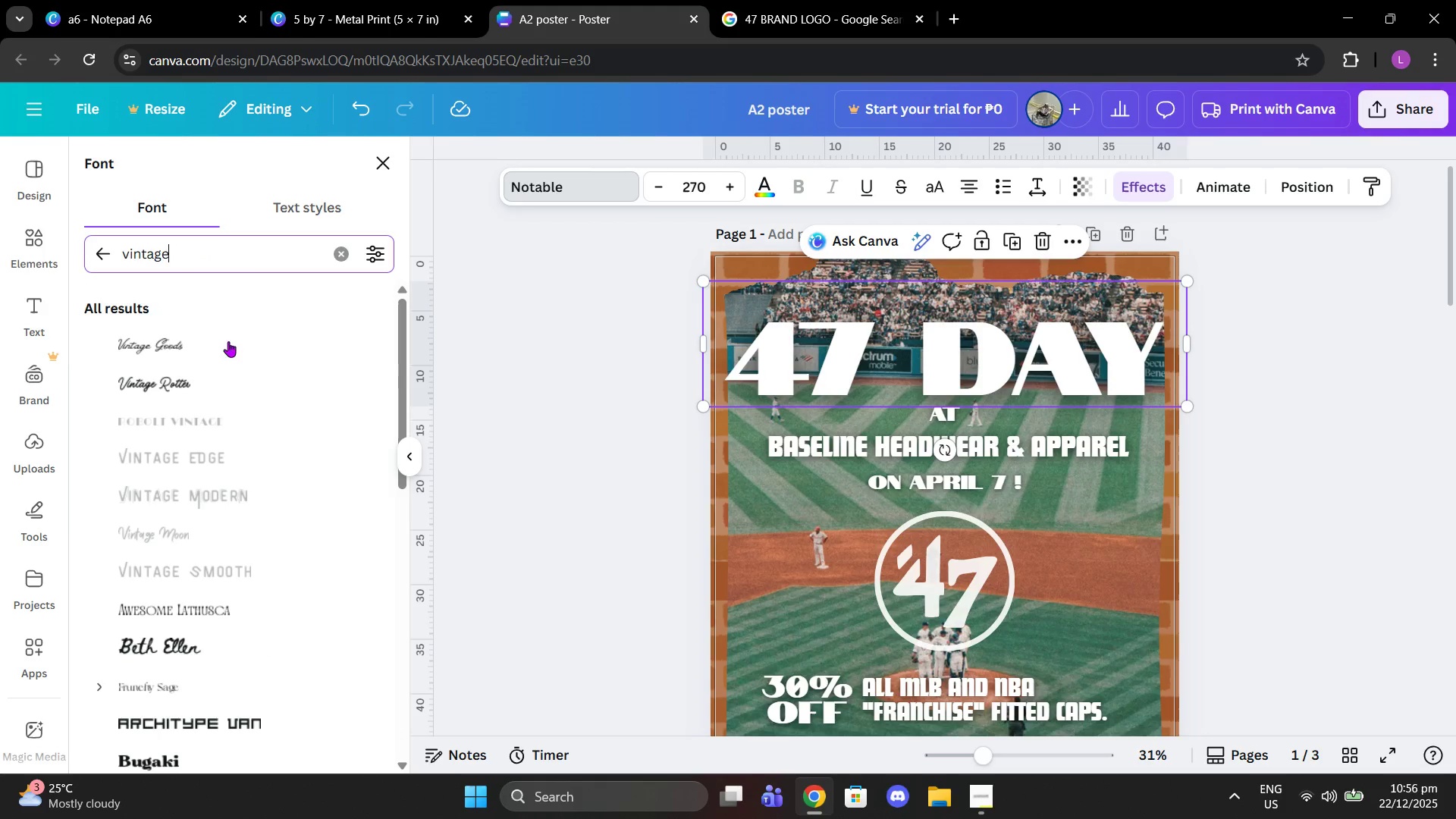 
left_click([241, 363])
 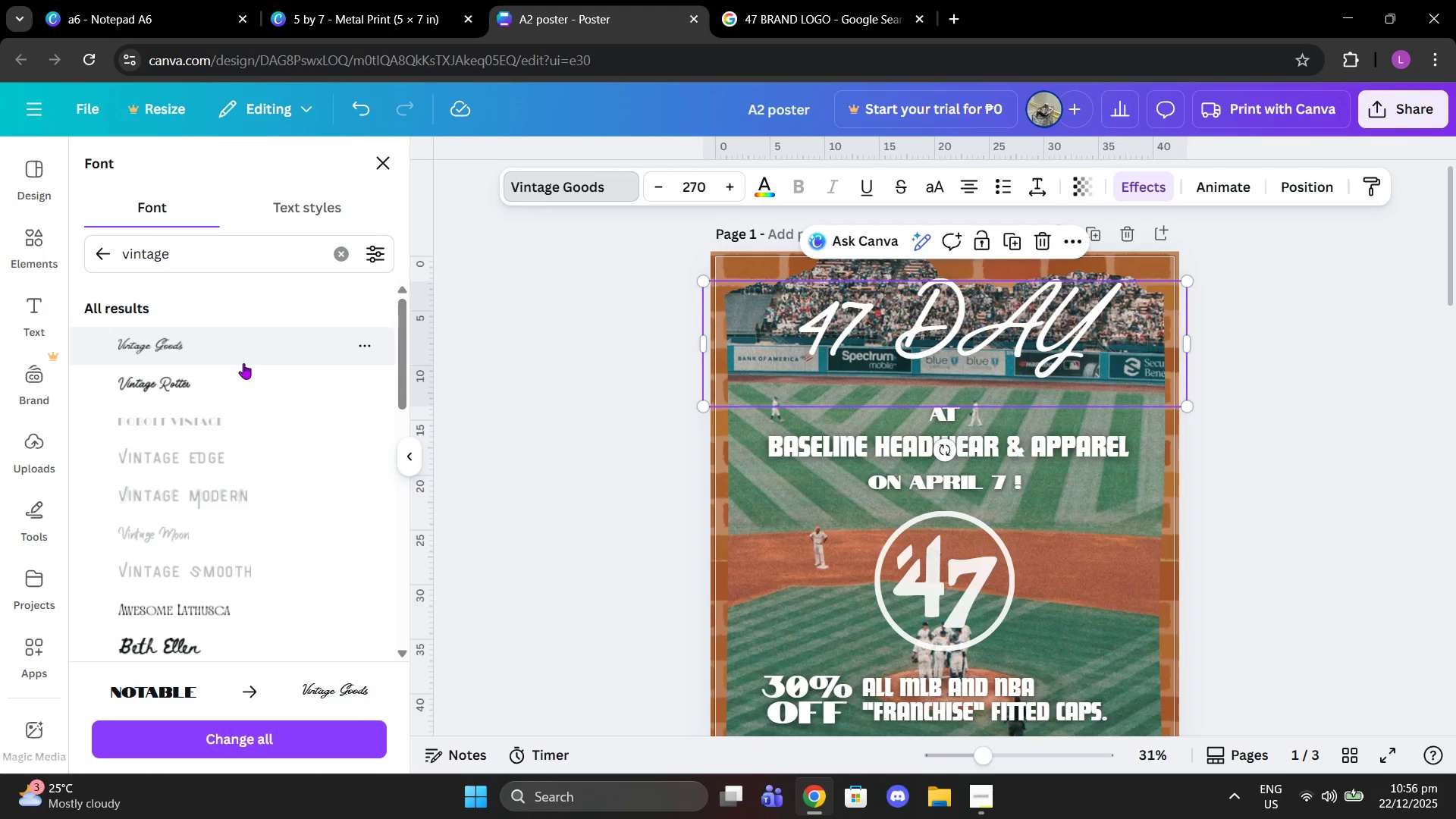 
key(Control+Z)
 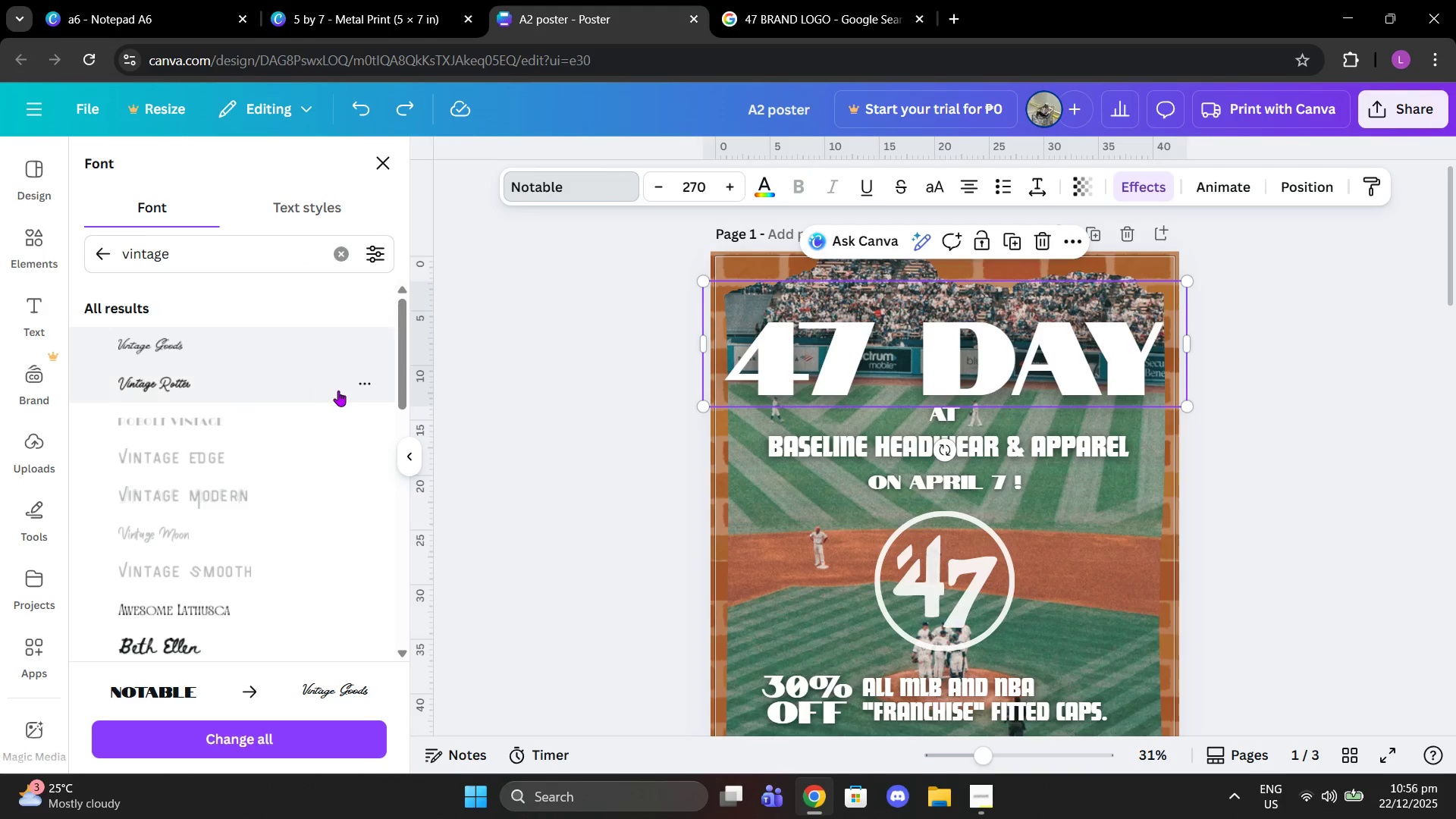 
scroll: coordinate [339, 391], scroll_direction: down, amount: 1.0
 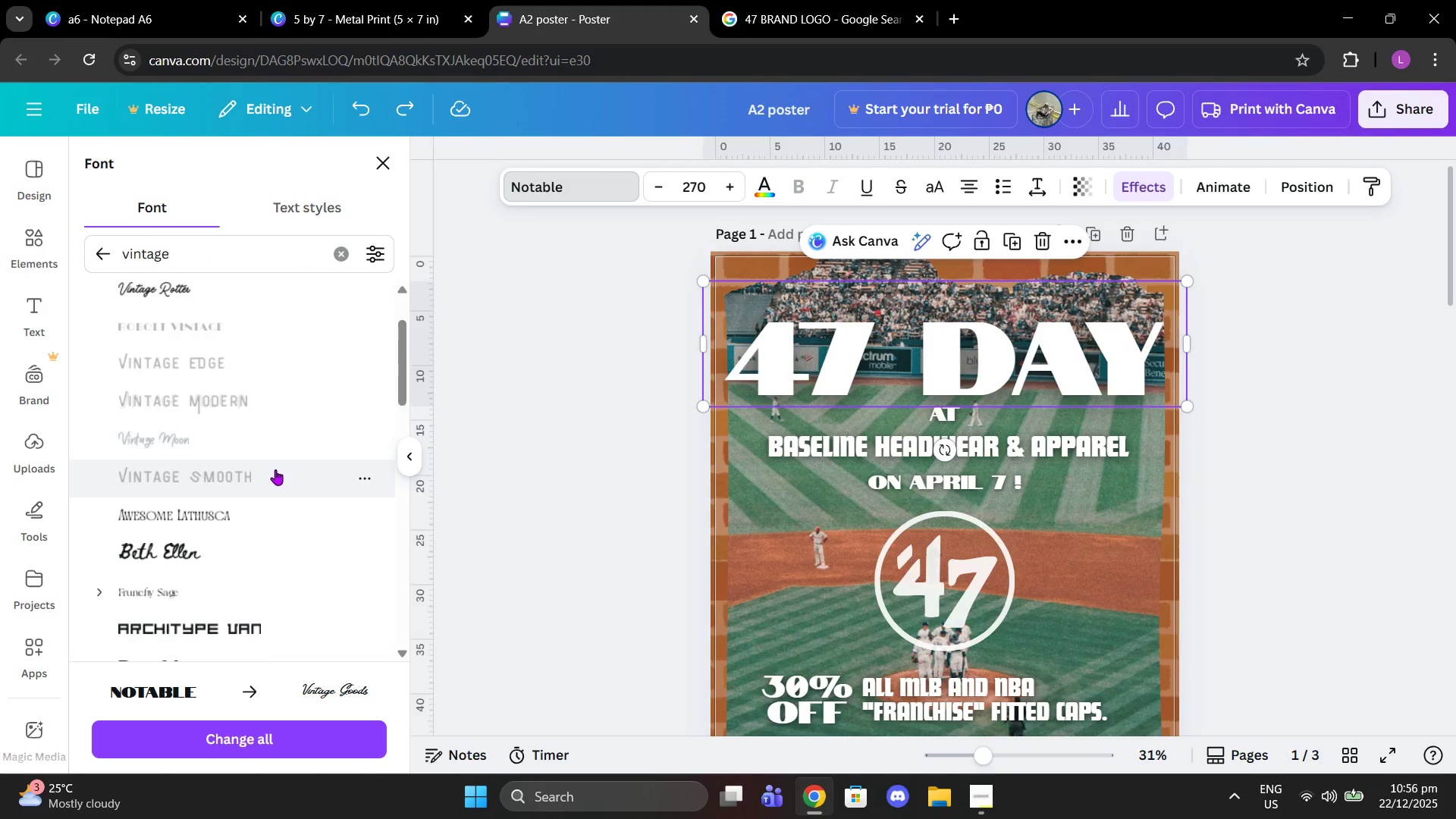 
left_click([275, 469])
 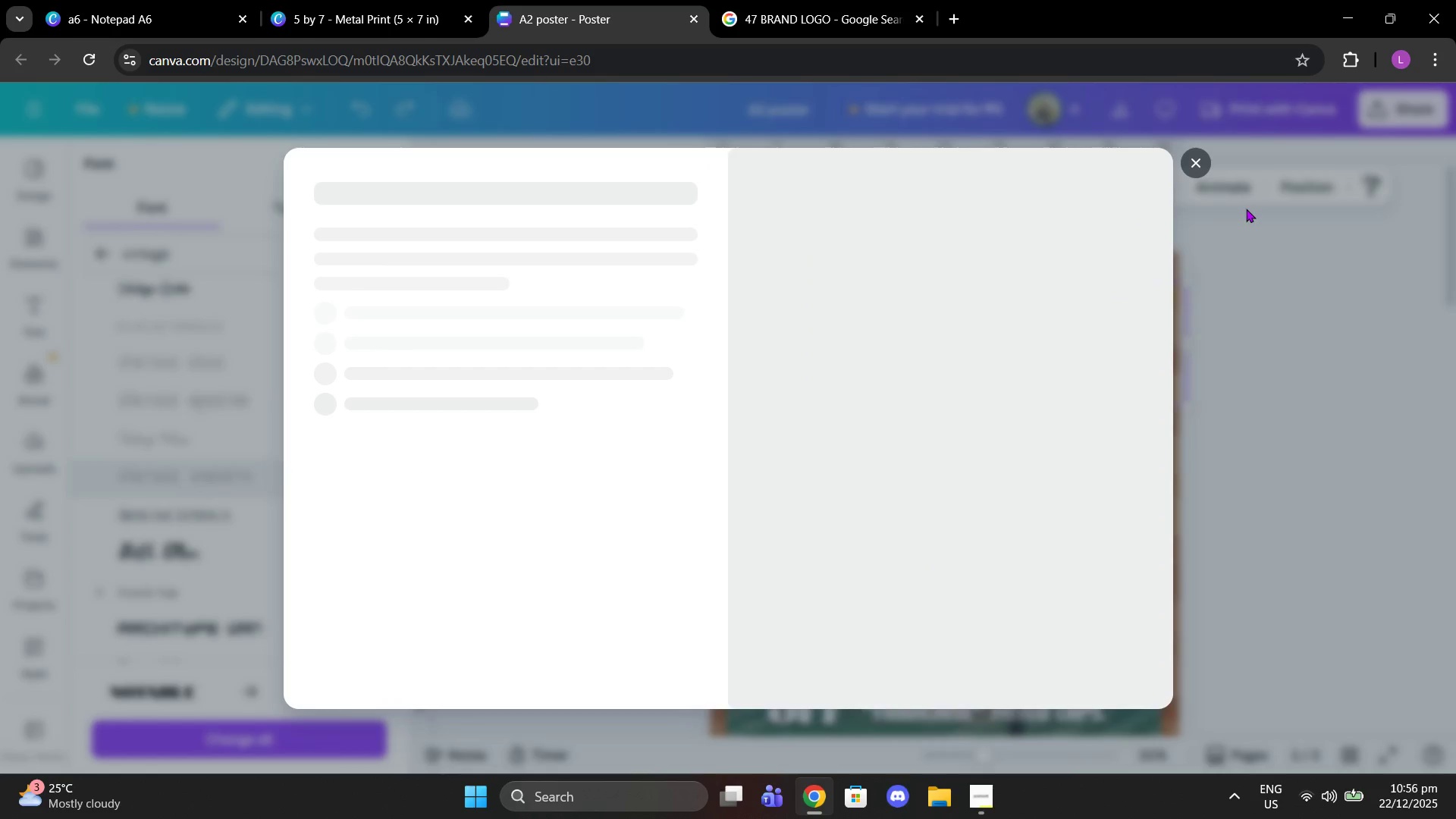 
left_click([1191, 154])
 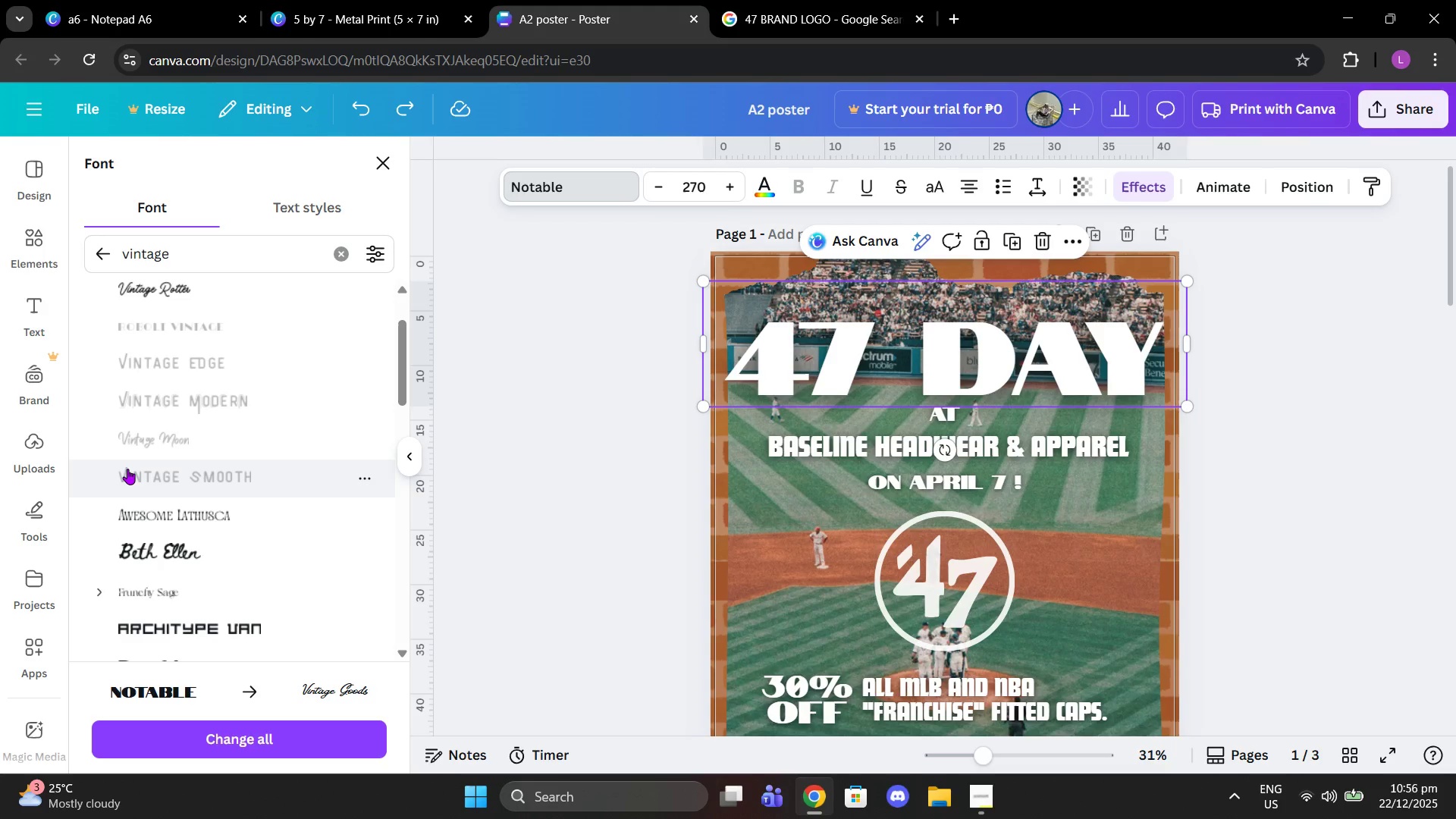 
scroll: coordinate [127, 469], scroll_direction: down, amount: 1.0
 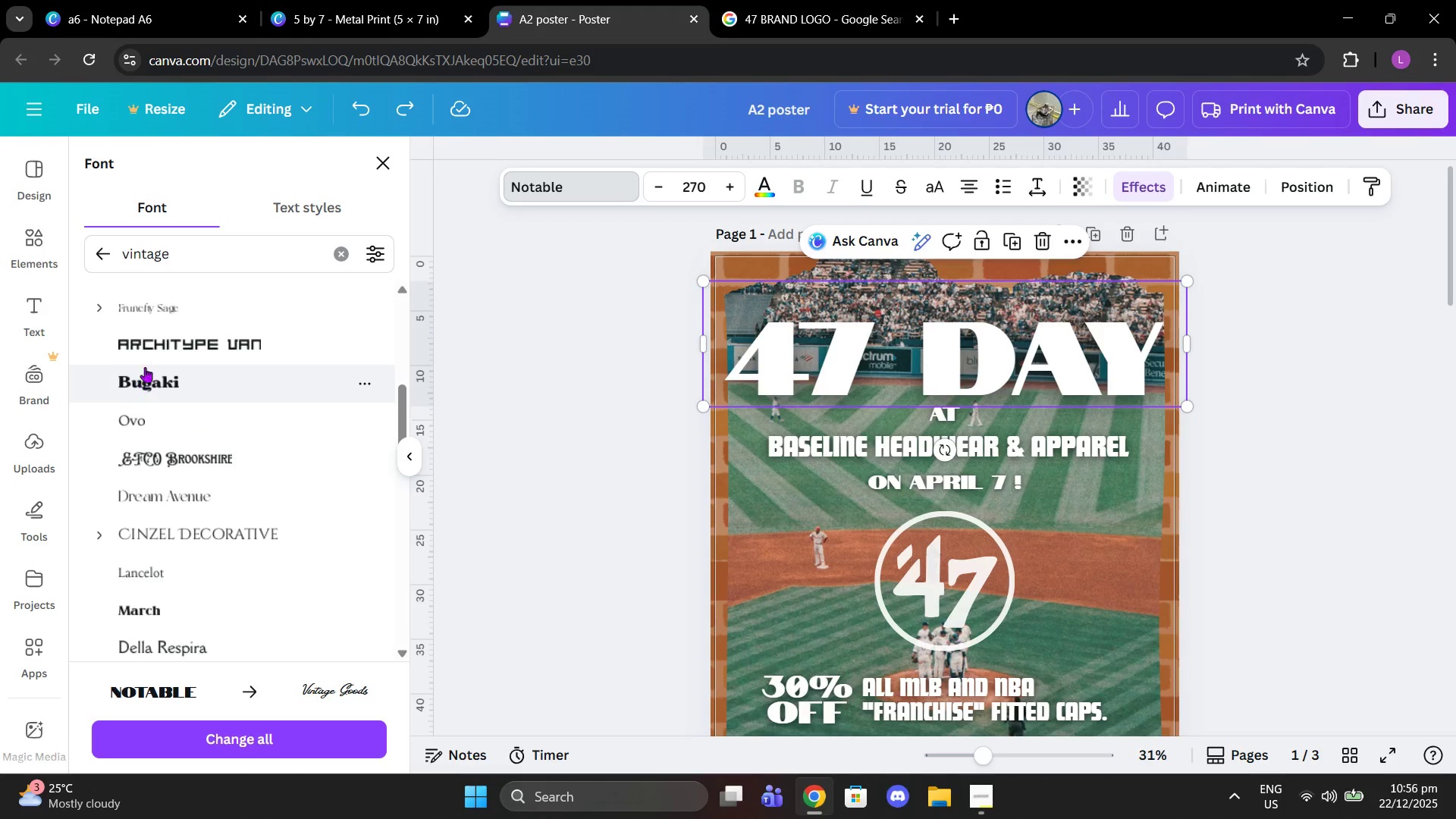 
left_click([143, 348])
 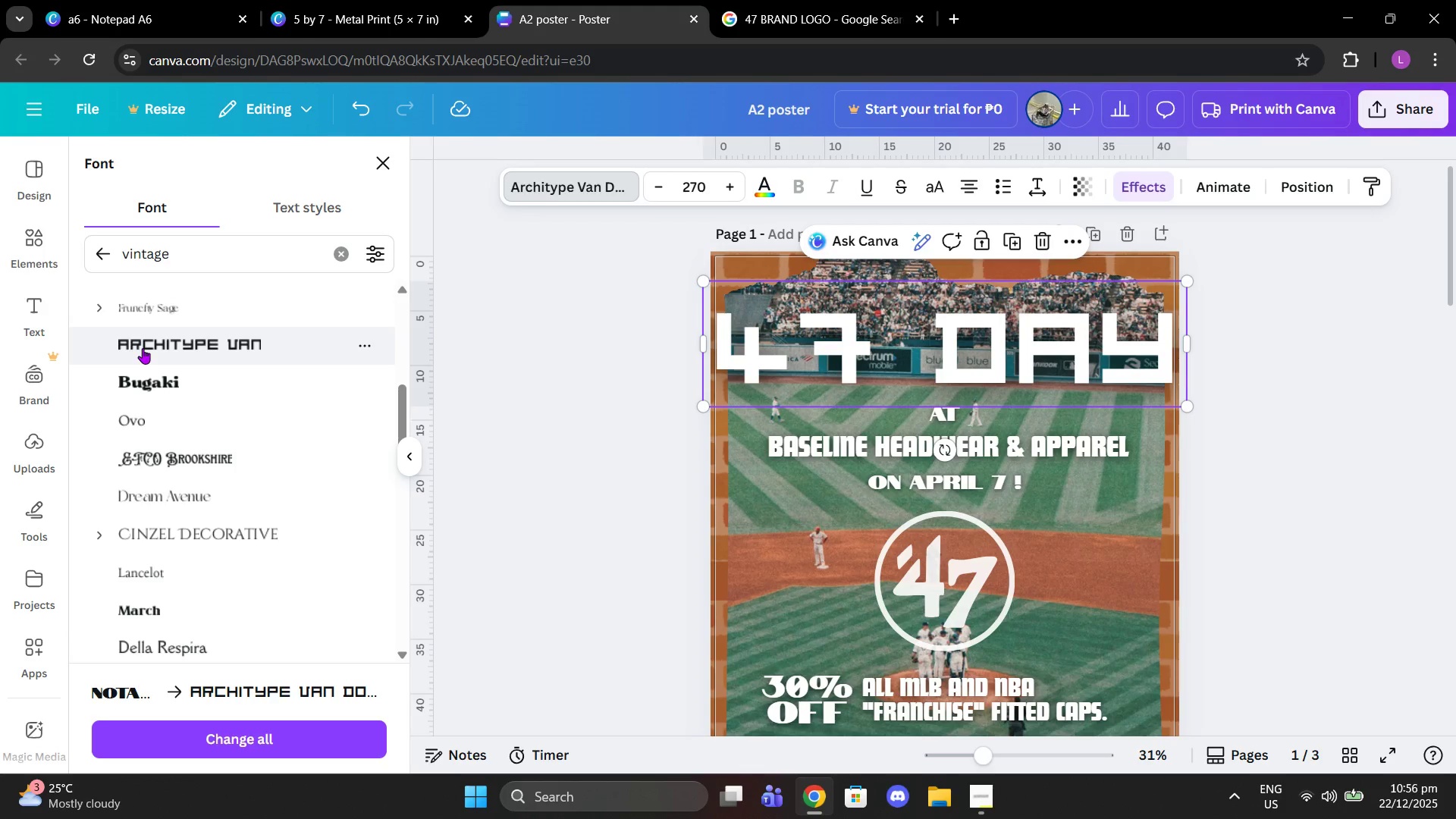 
key(Control+Z)
 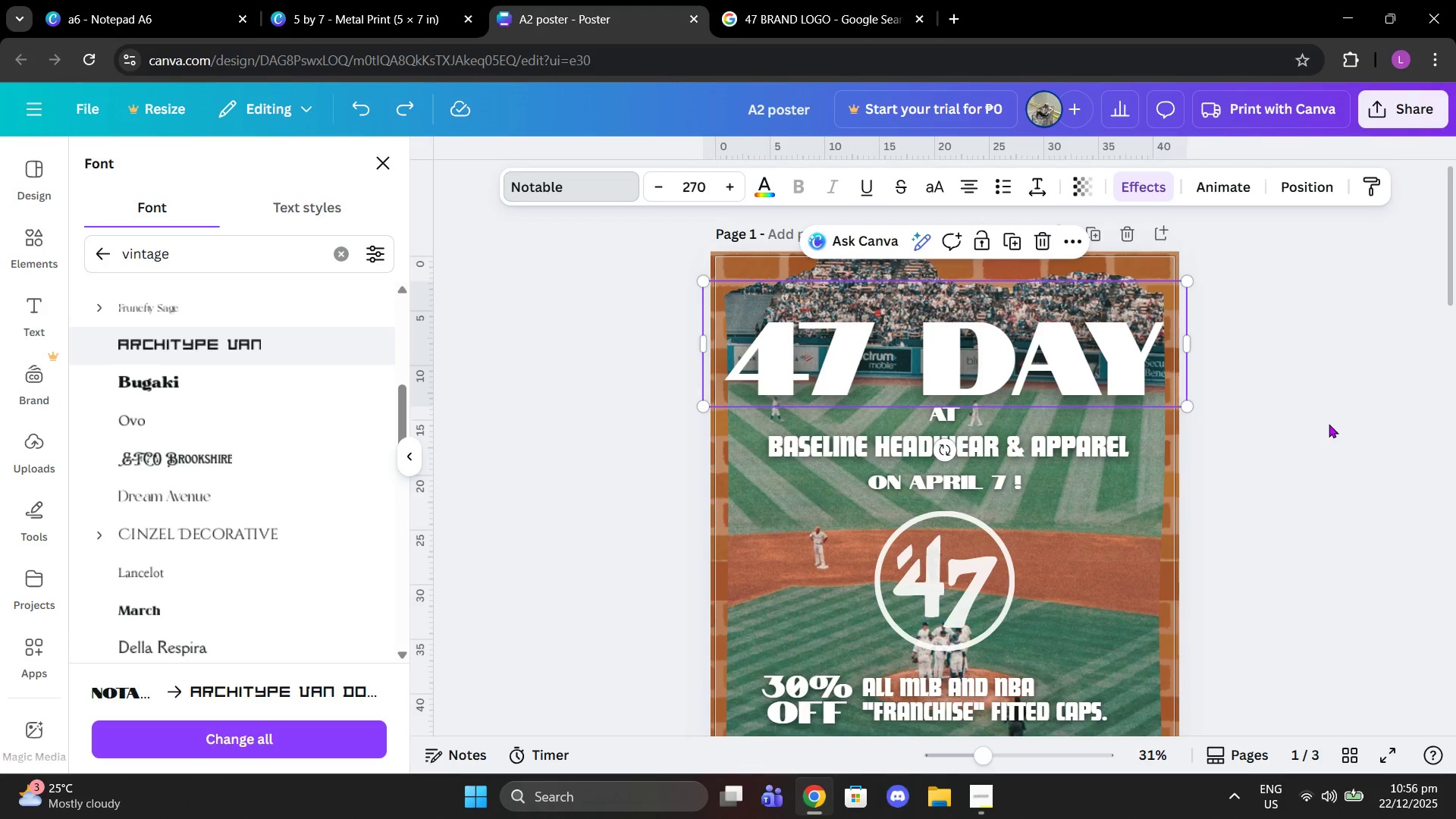 
double_click([1329, 422])
 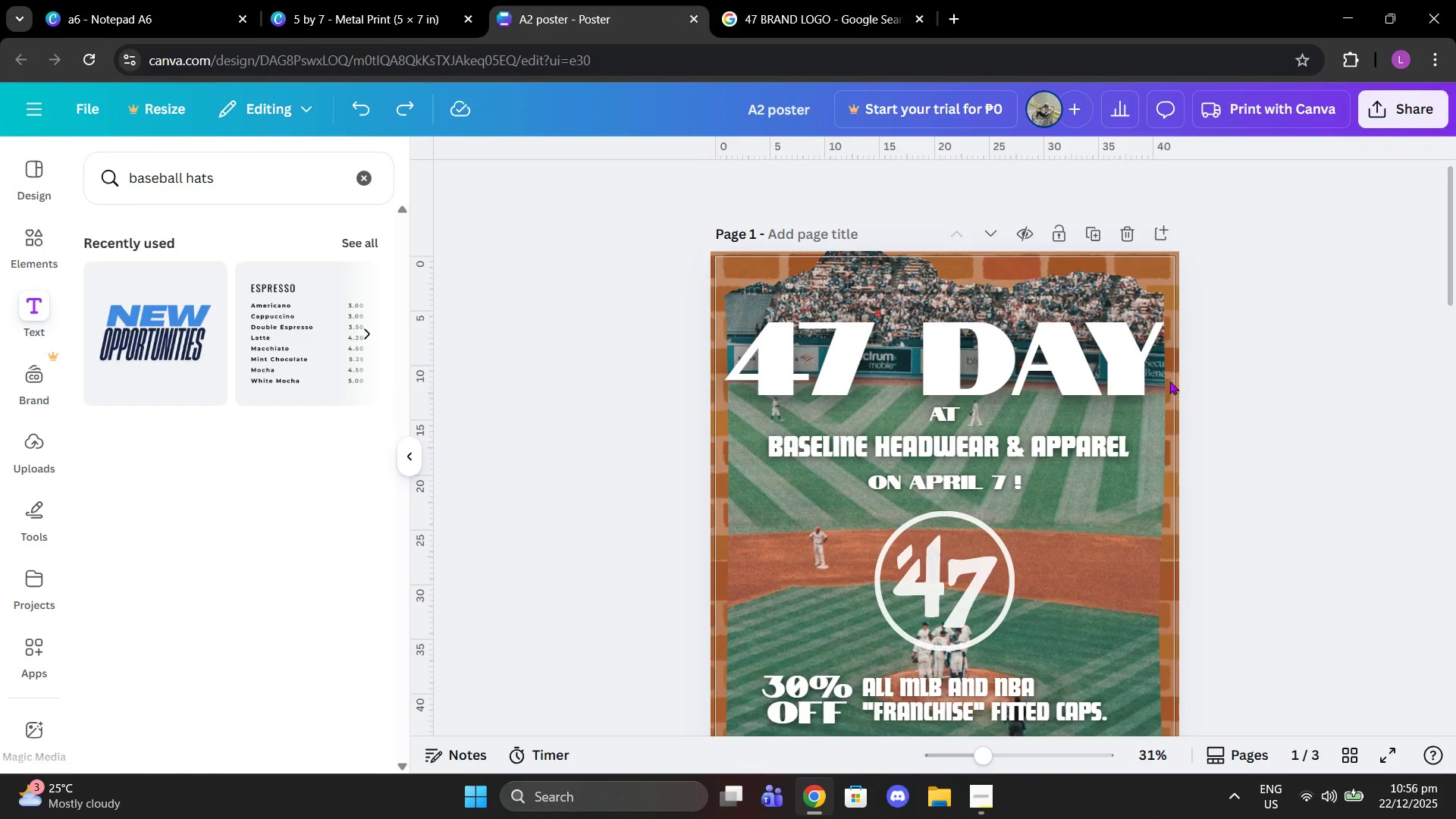 
left_click([1046, 312])
 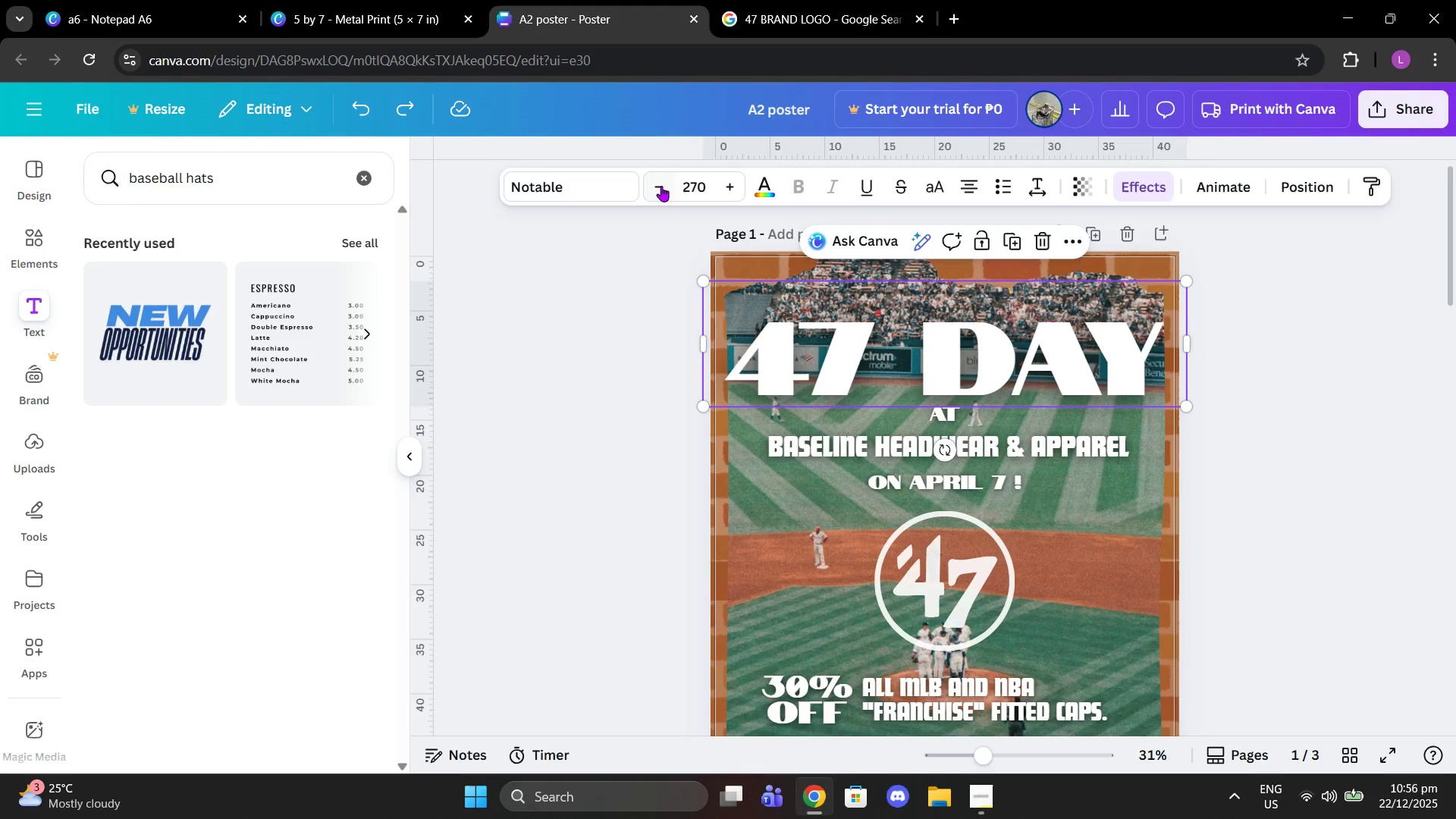 
left_click([657, 187])
 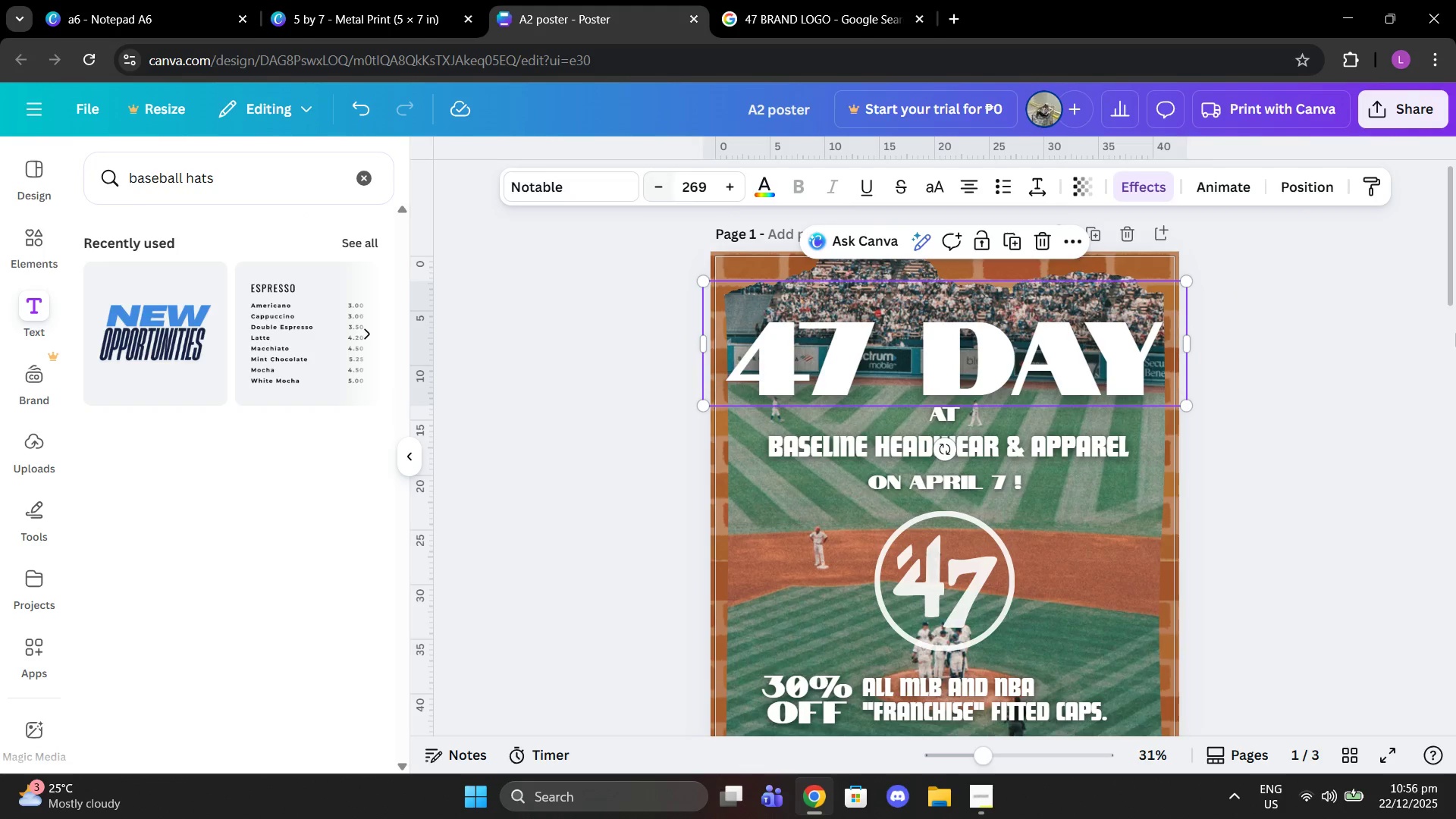 
left_click([1455, 334])
 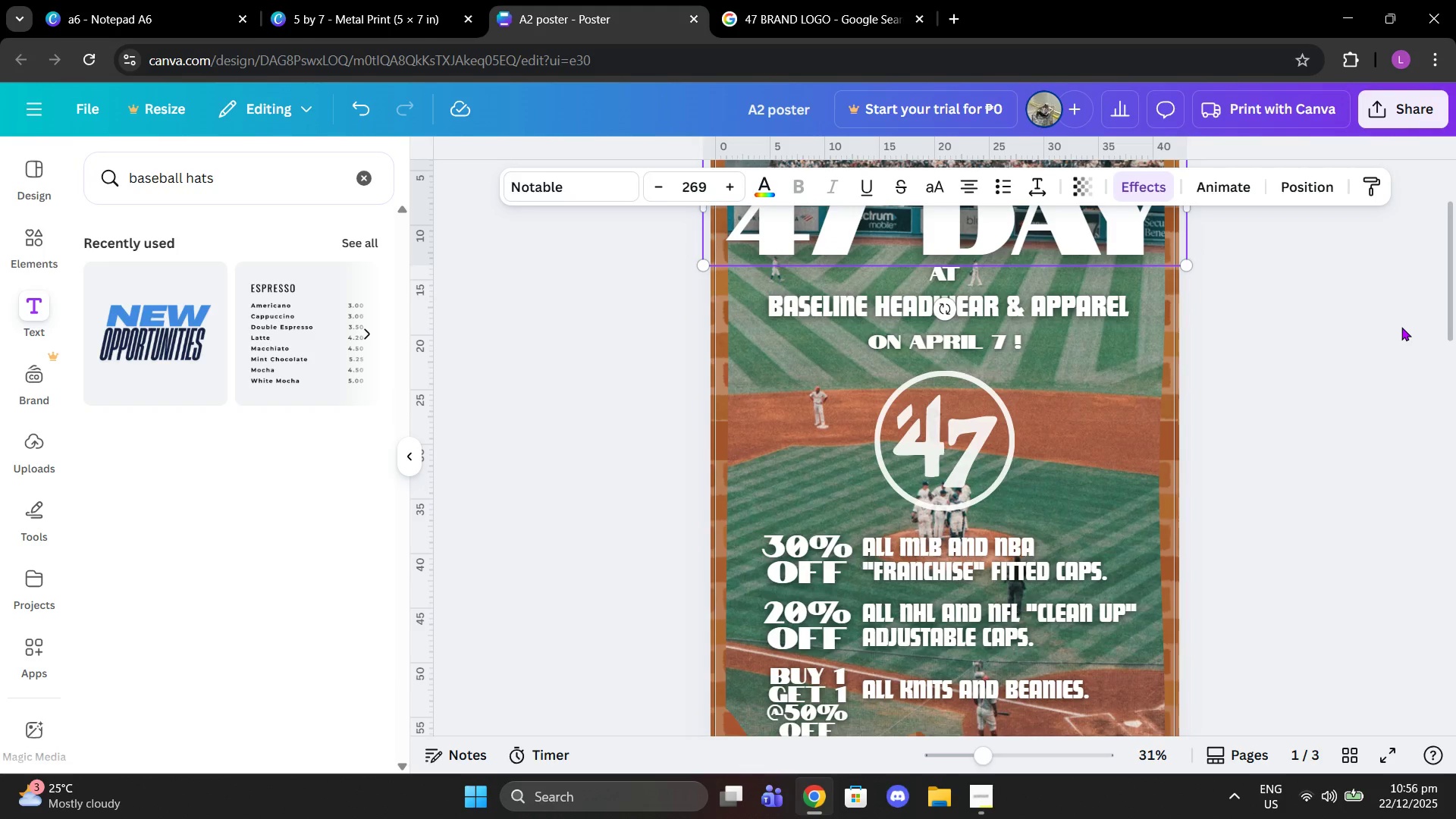 
left_click([1401, 327])
 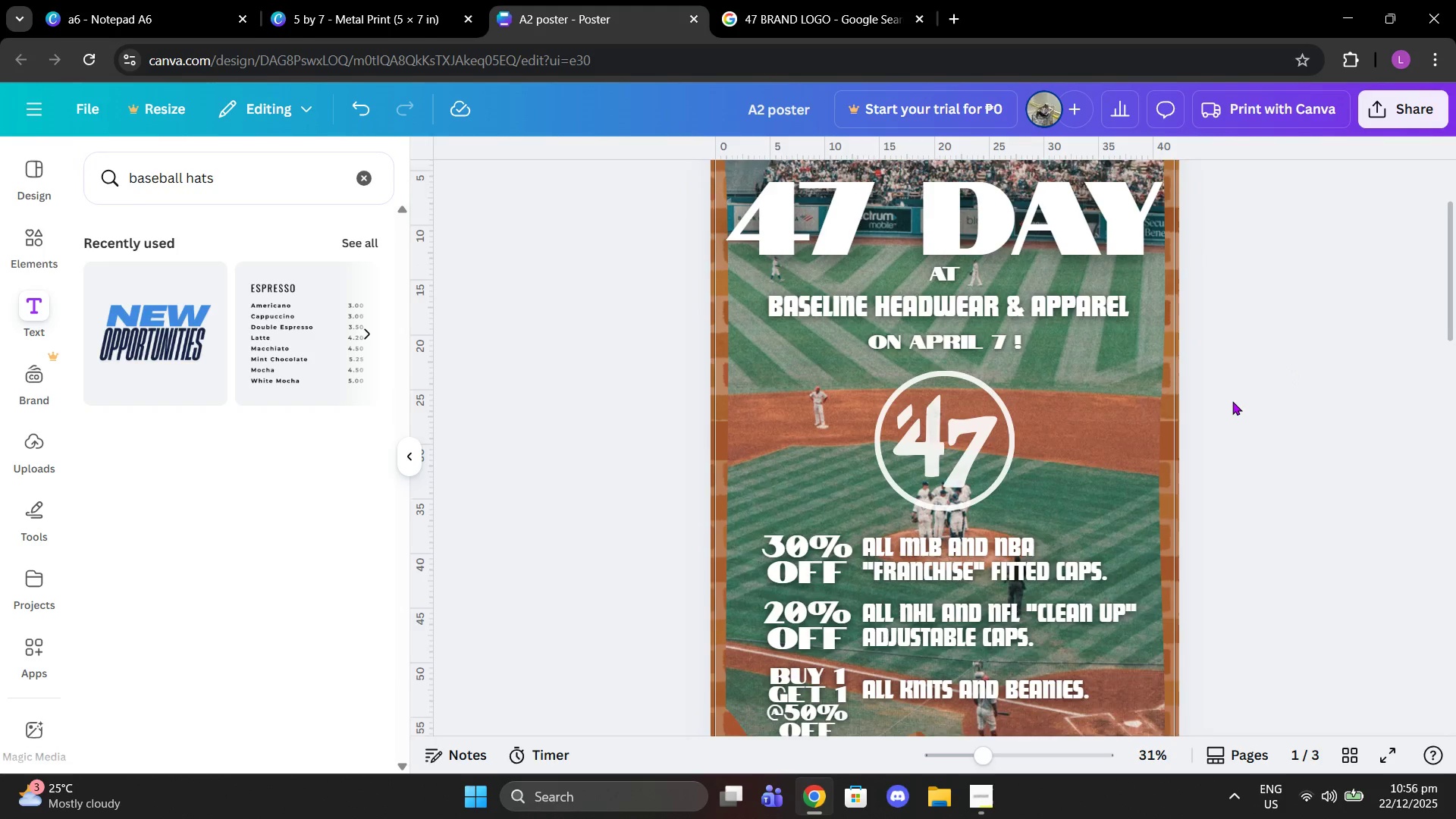 
scroll: coordinate [1232, 401], scroll_direction: down, amount: 2.0
 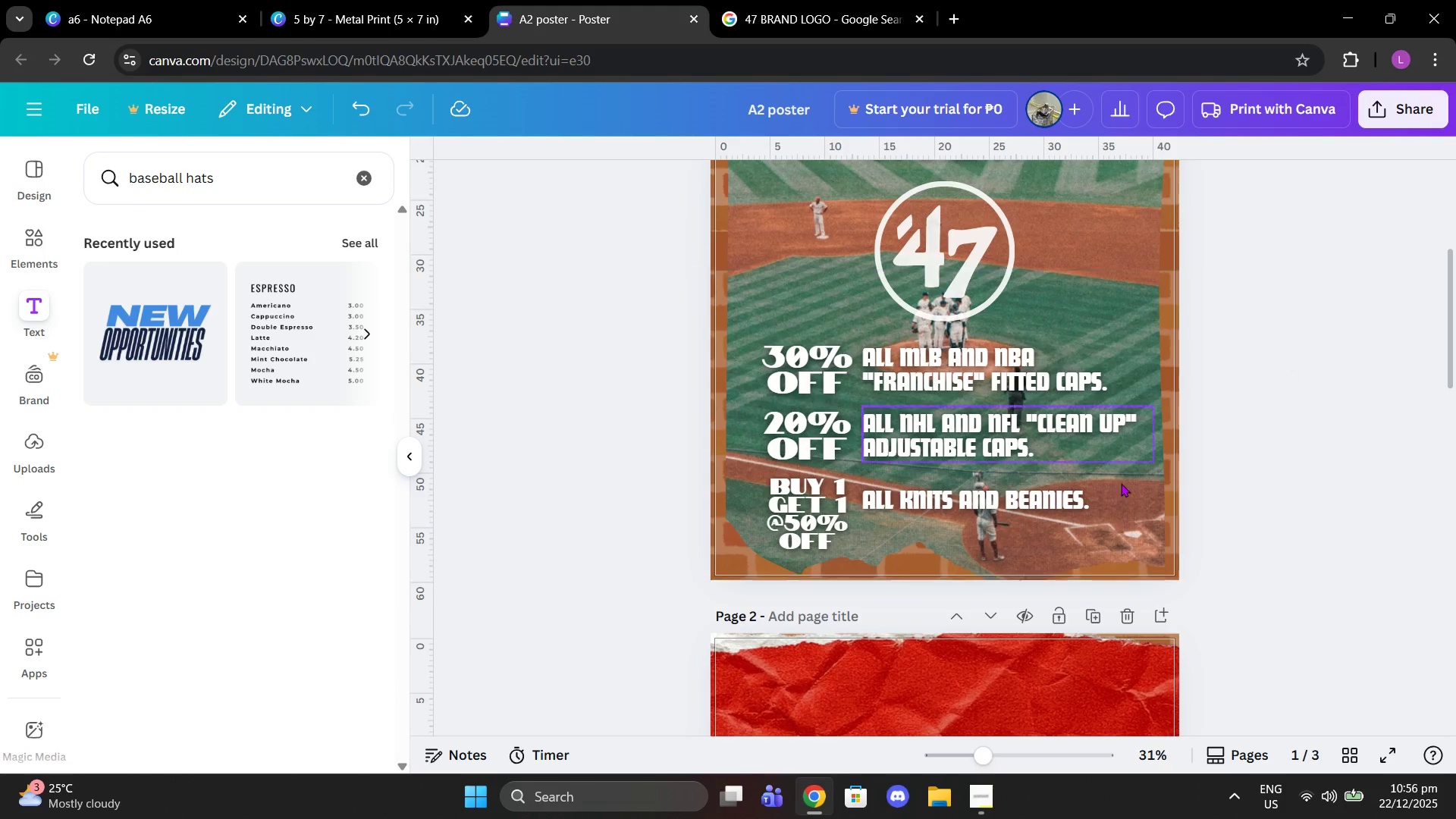 
scroll: coordinate [1091, 504], scroll_direction: up, amount: 2.0
 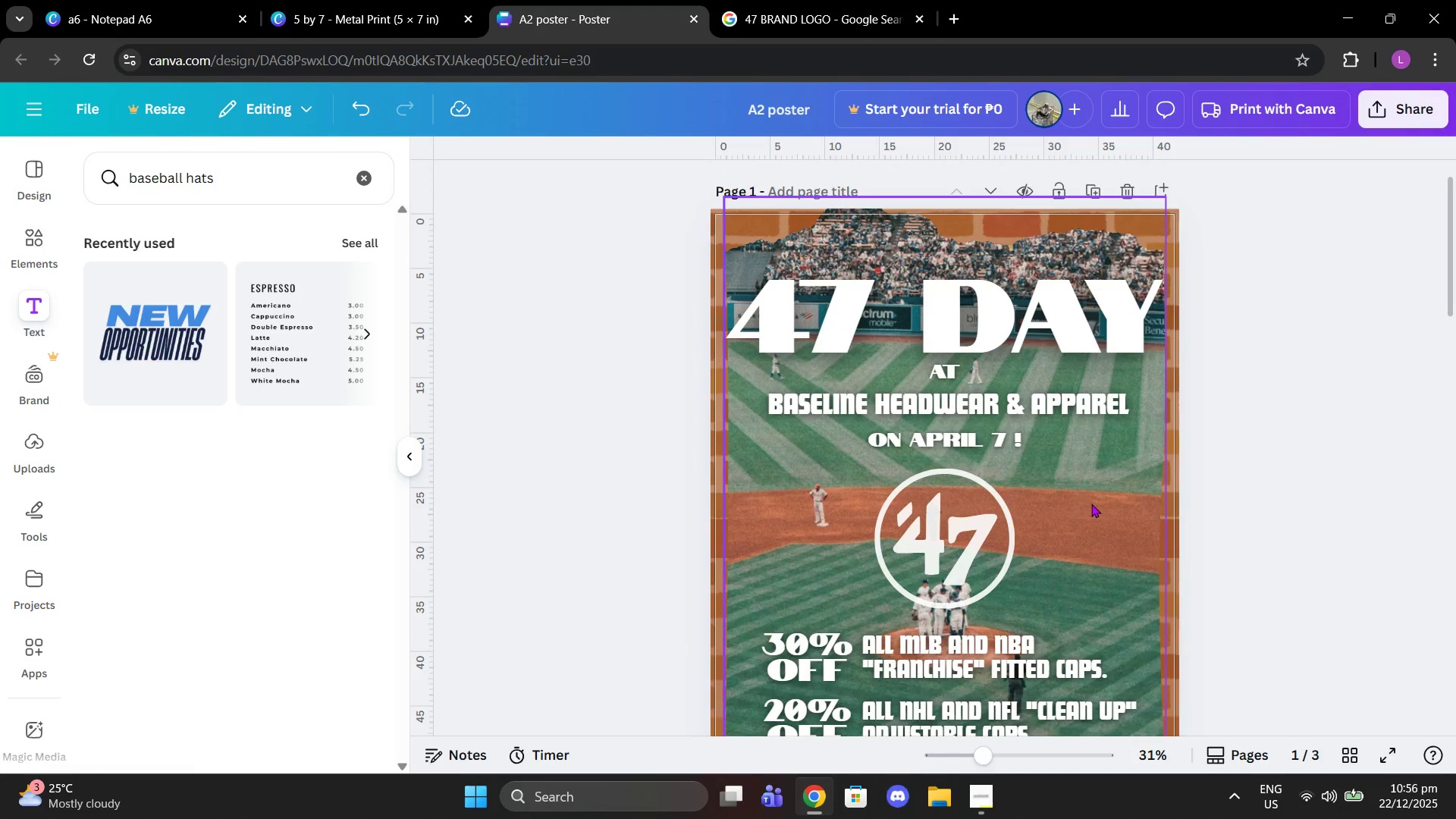 
scroll: coordinate [1091, 504], scroll_direction: down, amount: 2.0
 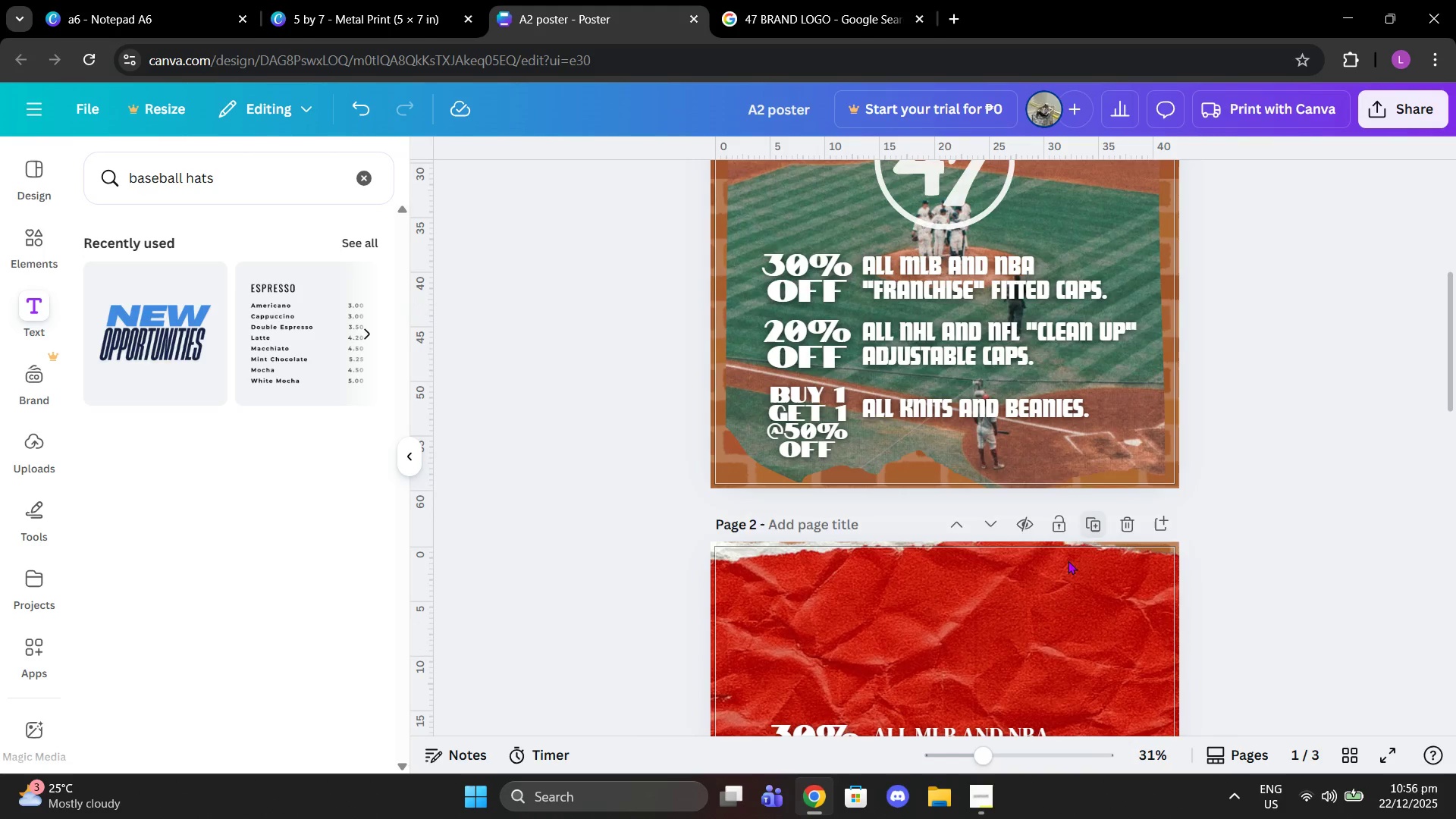 
left_click_drag(start_coordinate=[1047, 659], to_coordinate=[1020, 356])
 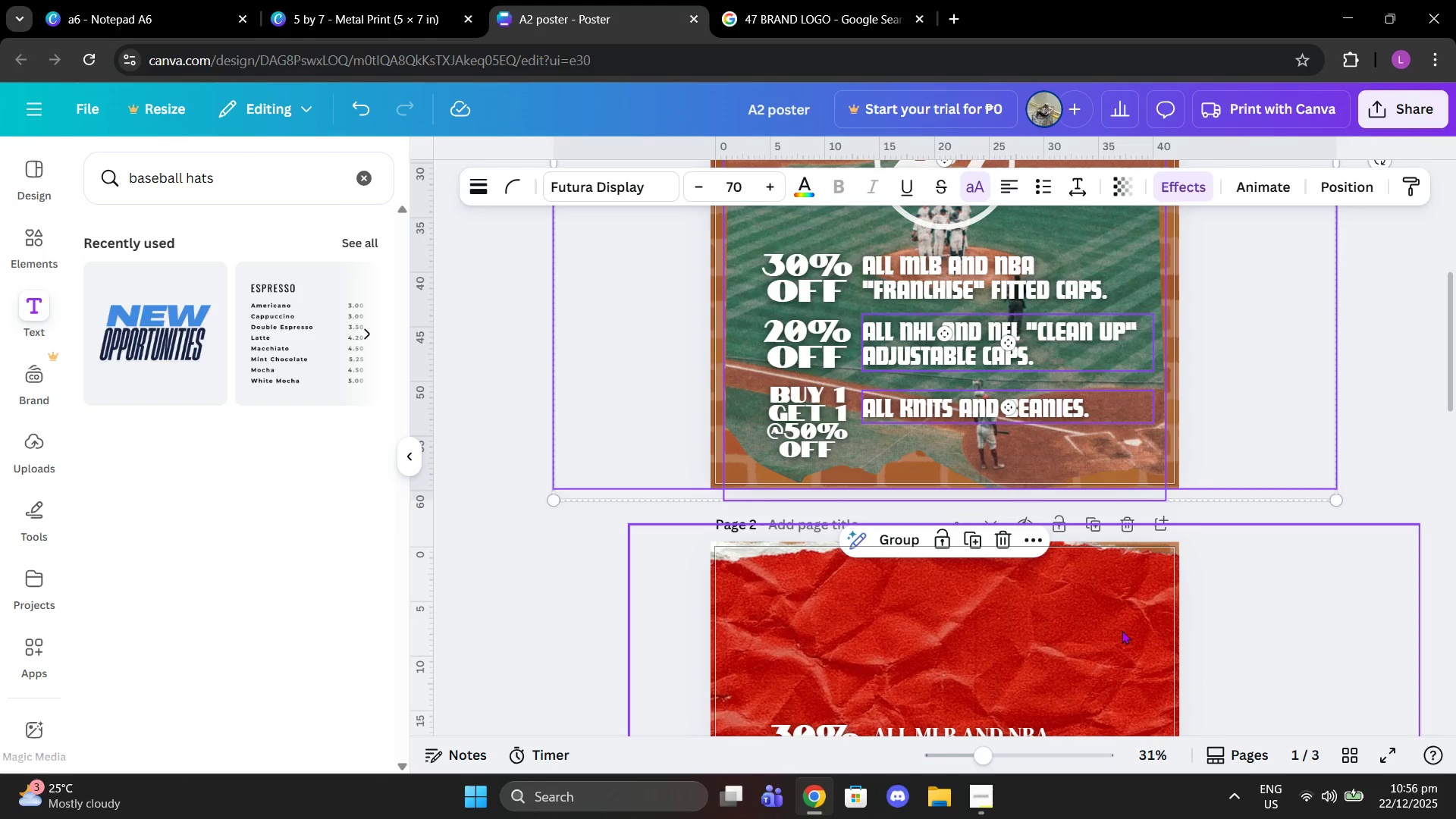 
left_click([1114, 630])
 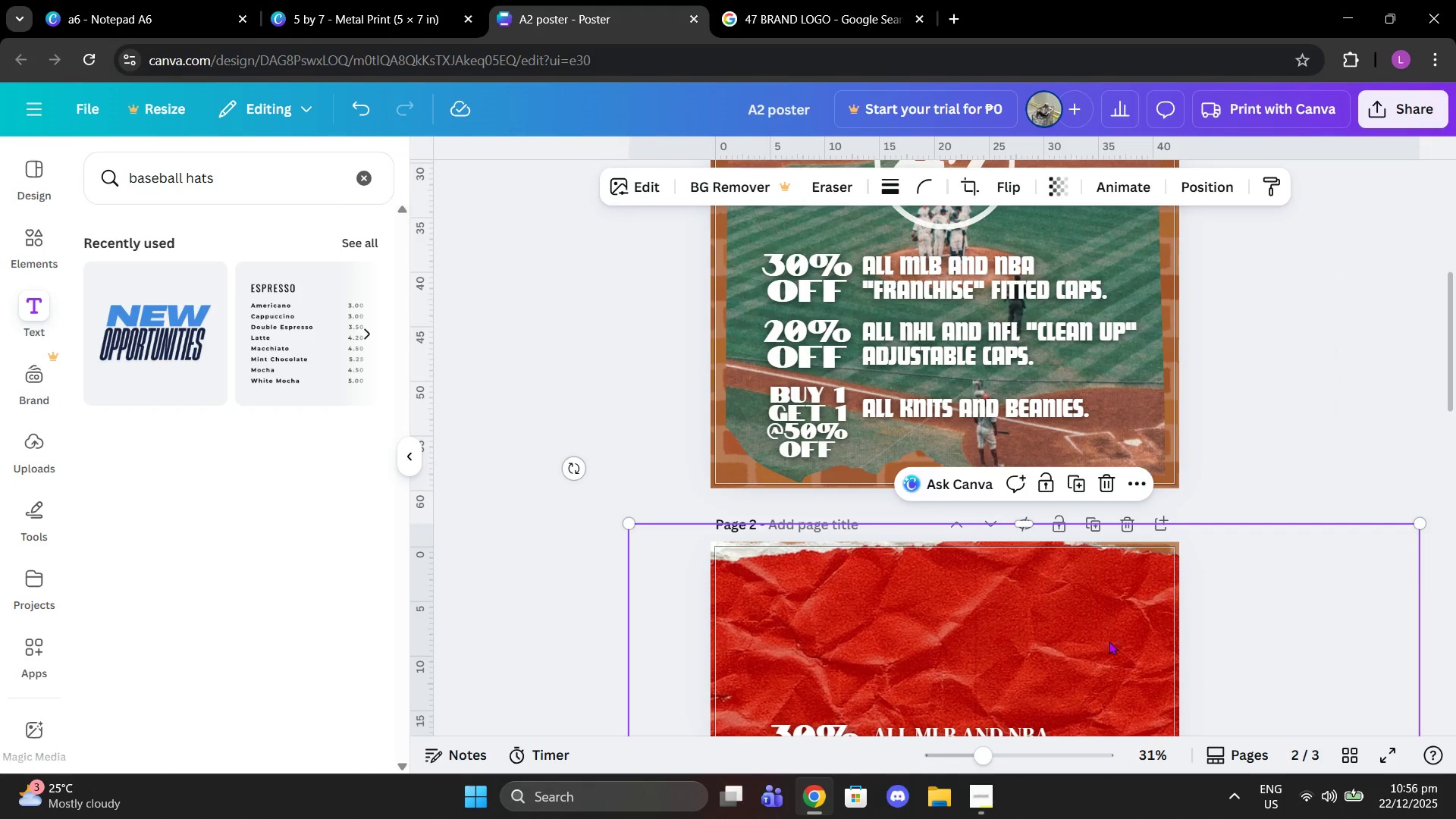 
left_click_drag(start_coordinate=[1109, 642], to_coordinate=[1076, 818])
 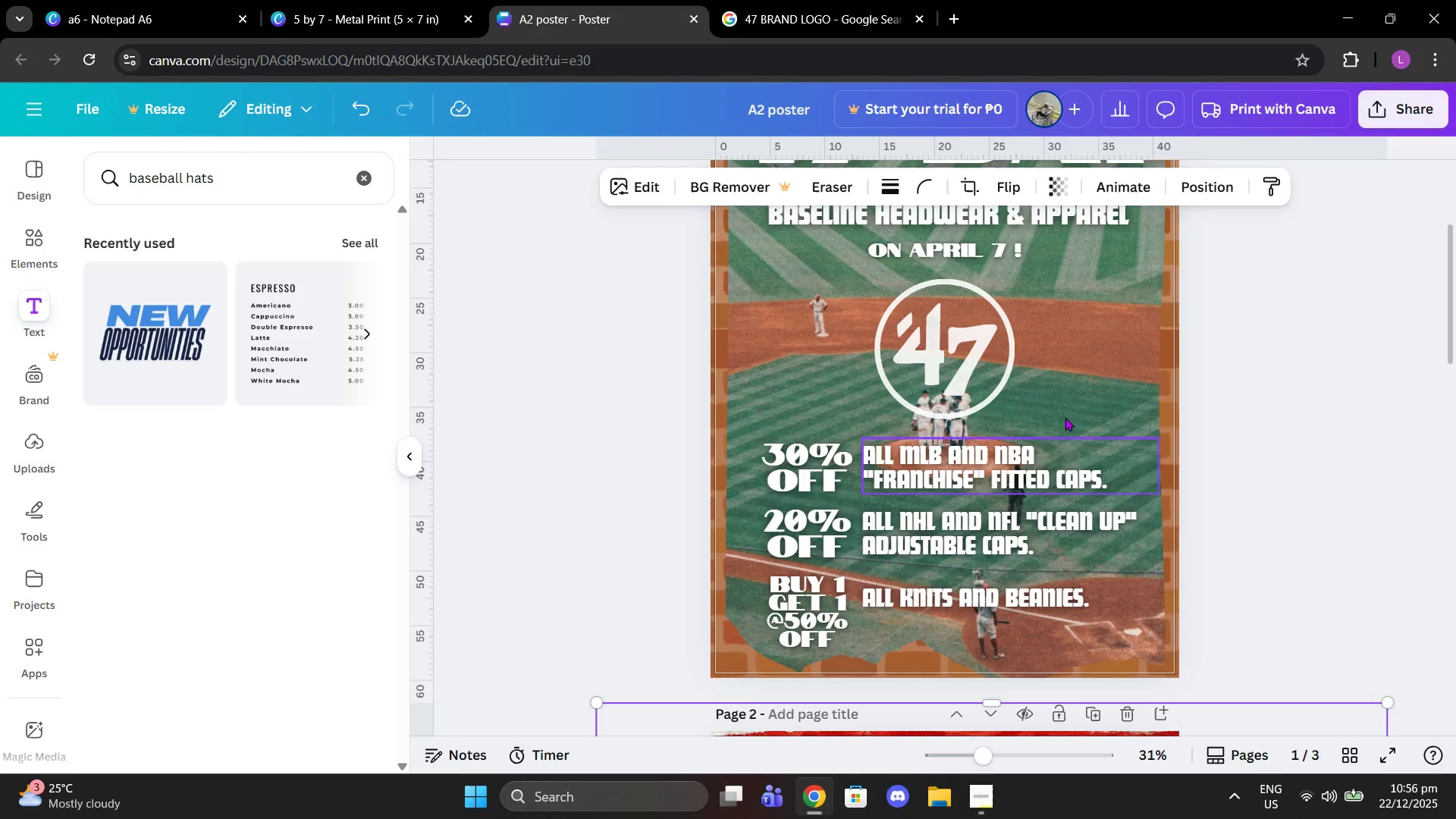 
scroll: coordinate [1084, 465], scroll_direction: up, amount: 2.0
 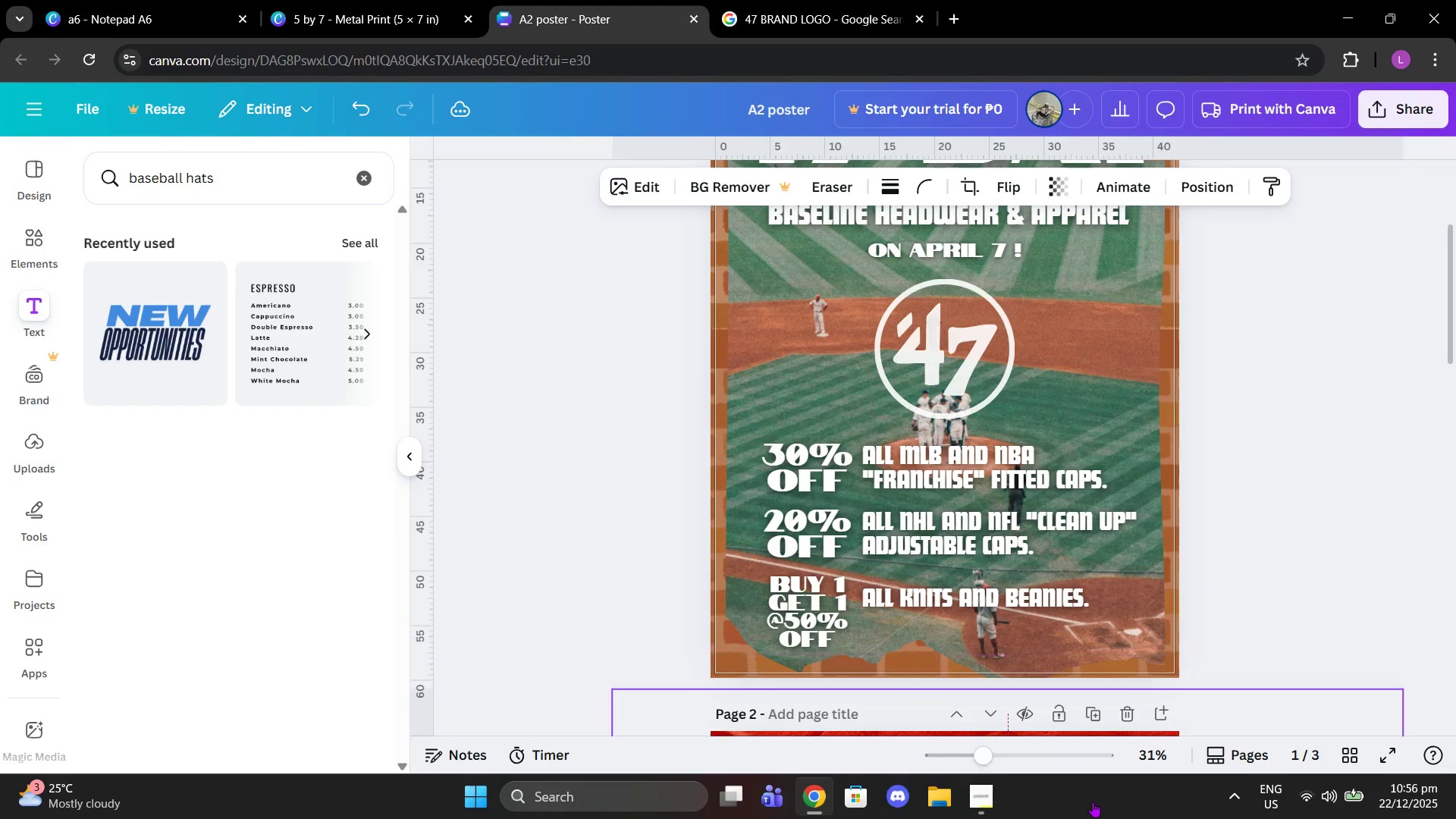 
left_click([1065, 417])
 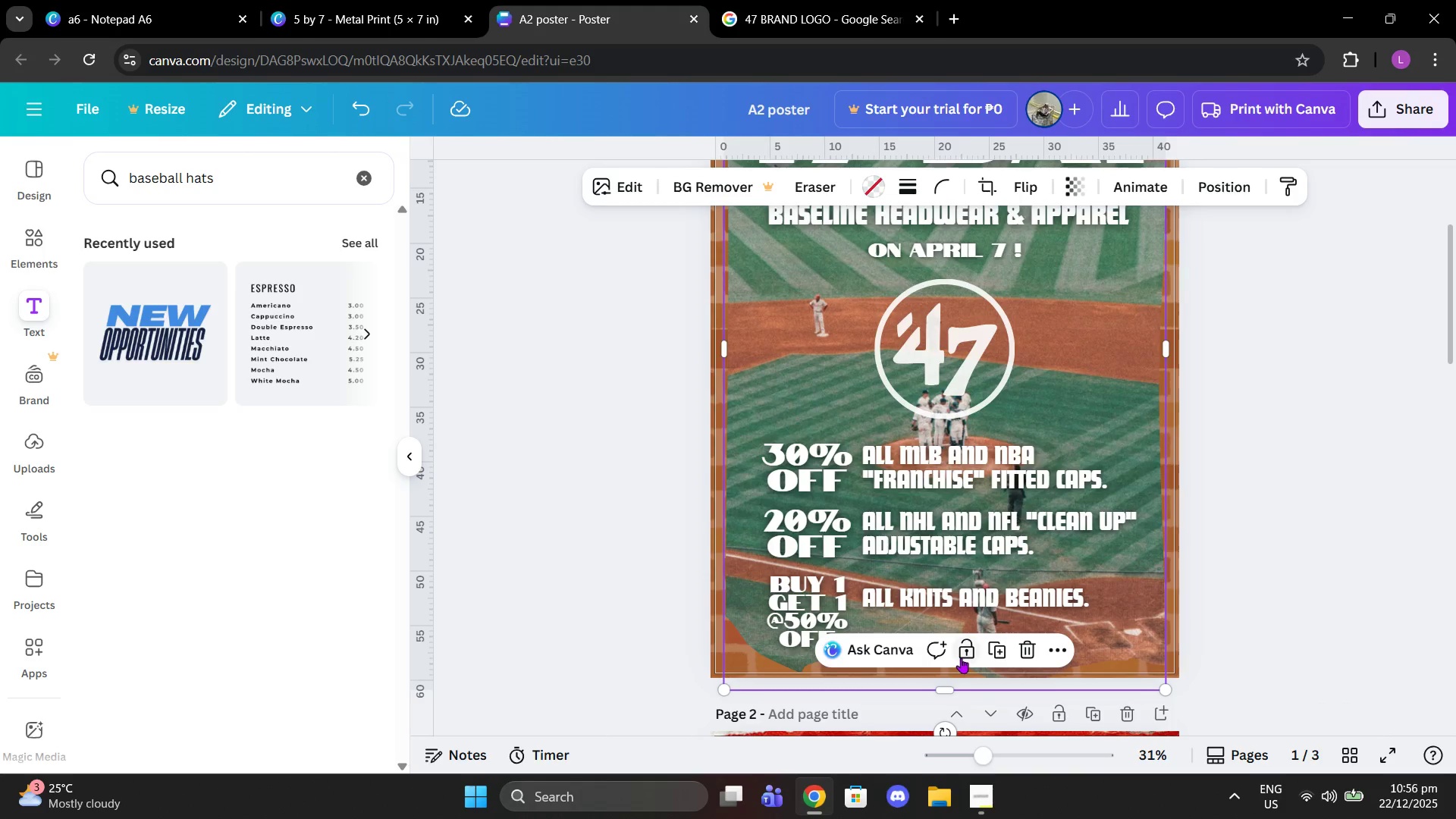 
double_click([1410, 544])
 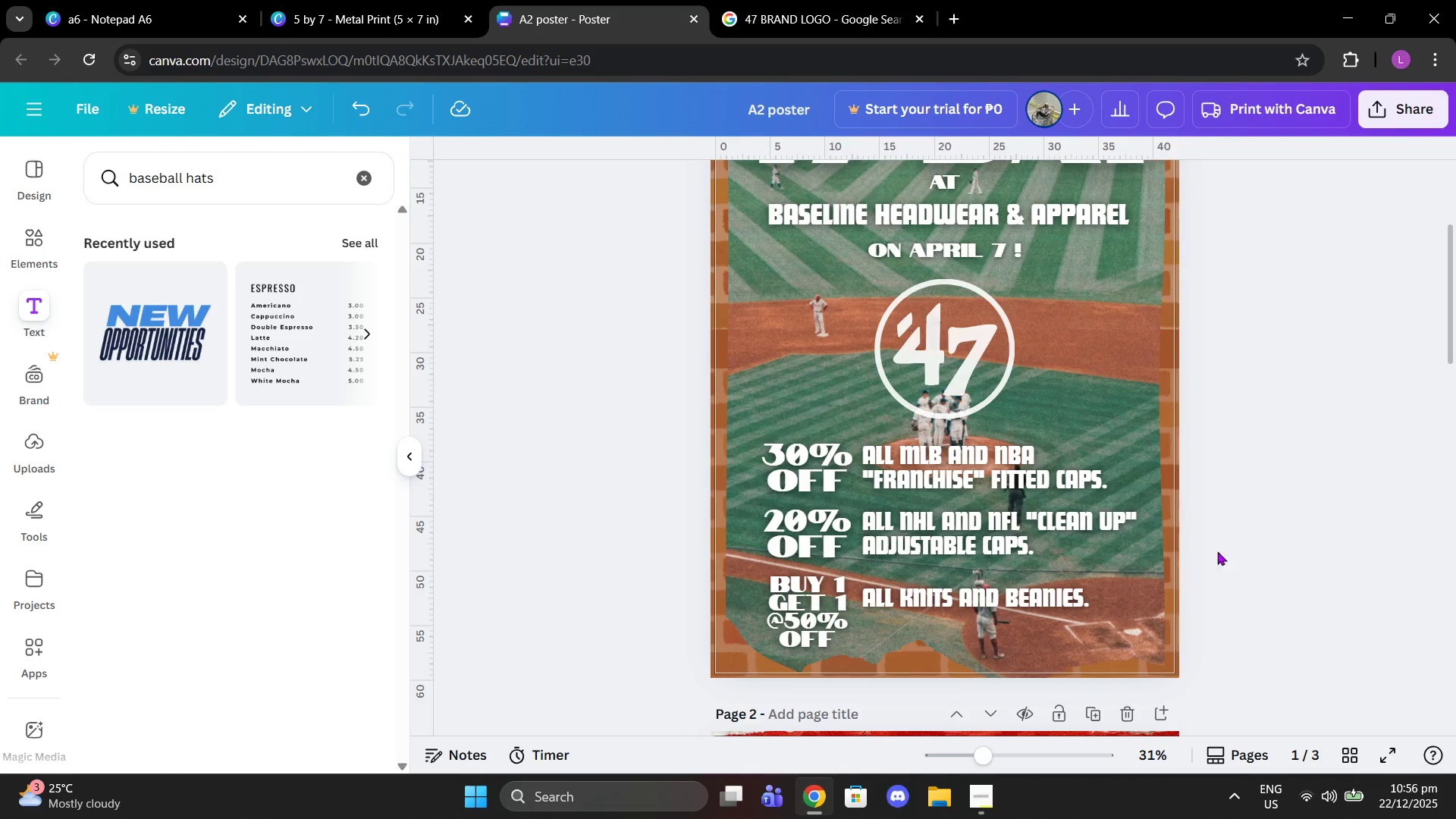 
scroll: coordinate [1193, 572], scroll_direction: down, amount: 1.0
 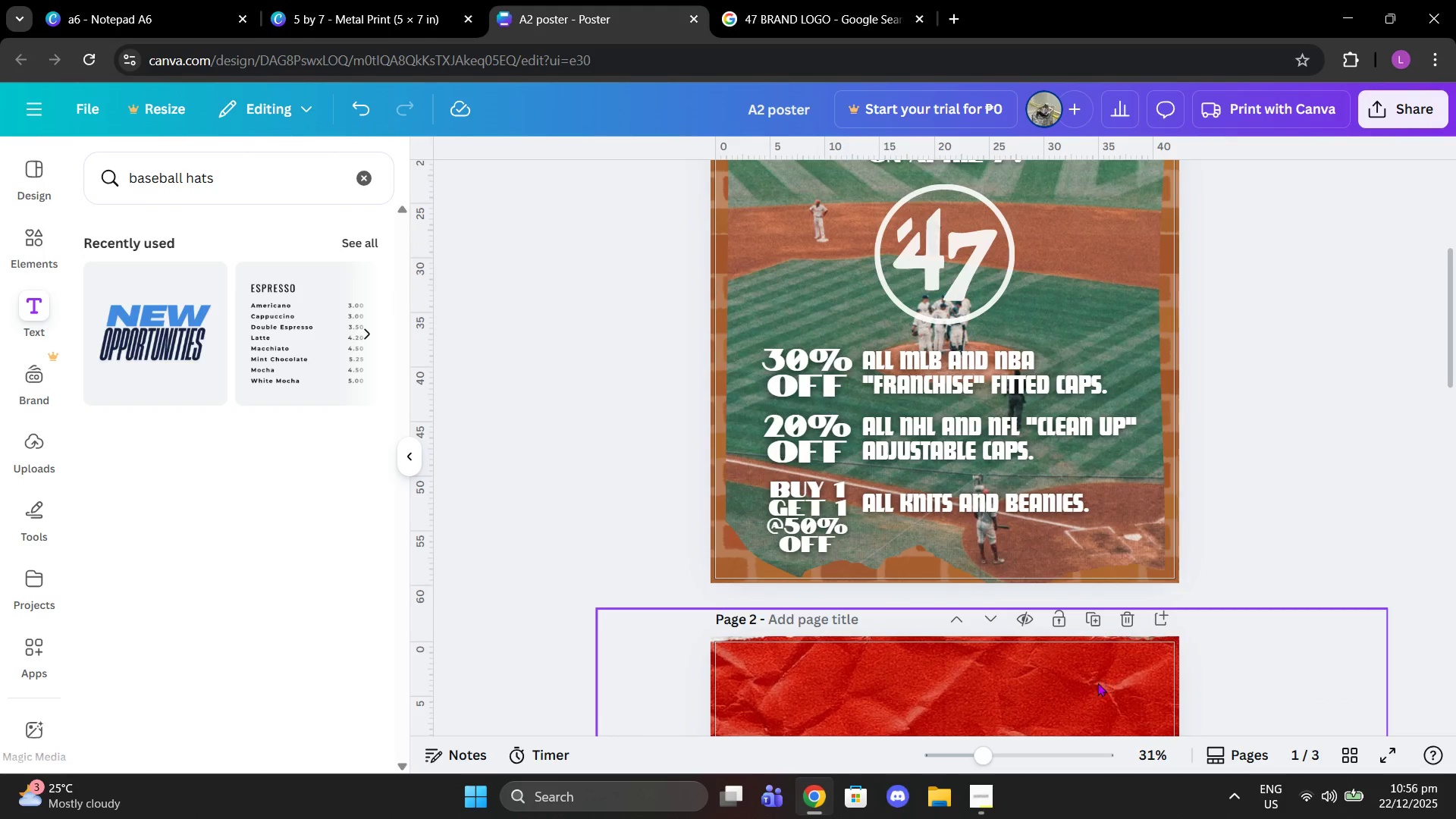 
left_click_drag(start_coordinate=[1097, 682], to_coordinate=[1041, 172])
 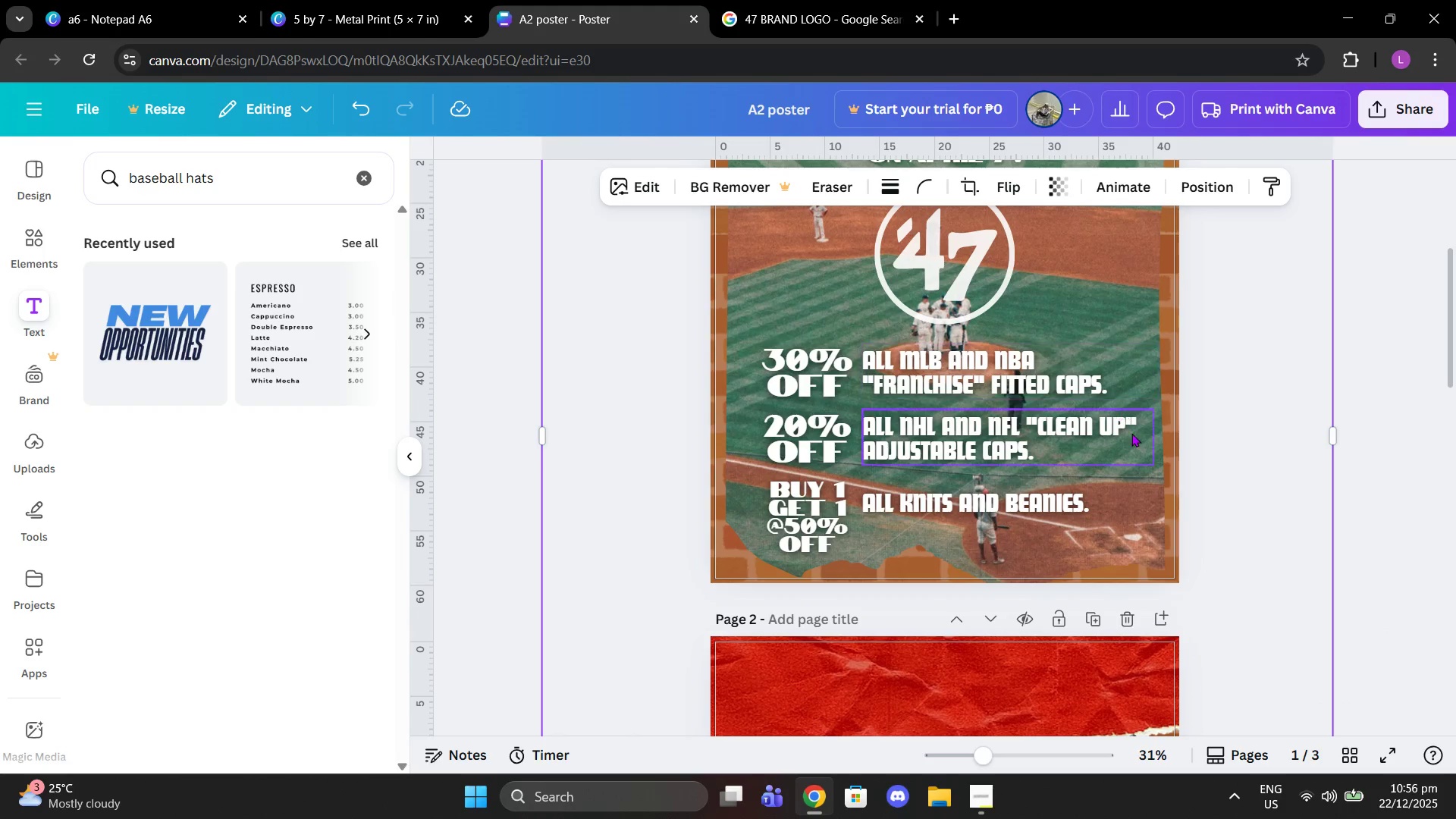 
left_click_drag(start_coordinate=[1131, 433], to_coordinate=[1129, 345])
 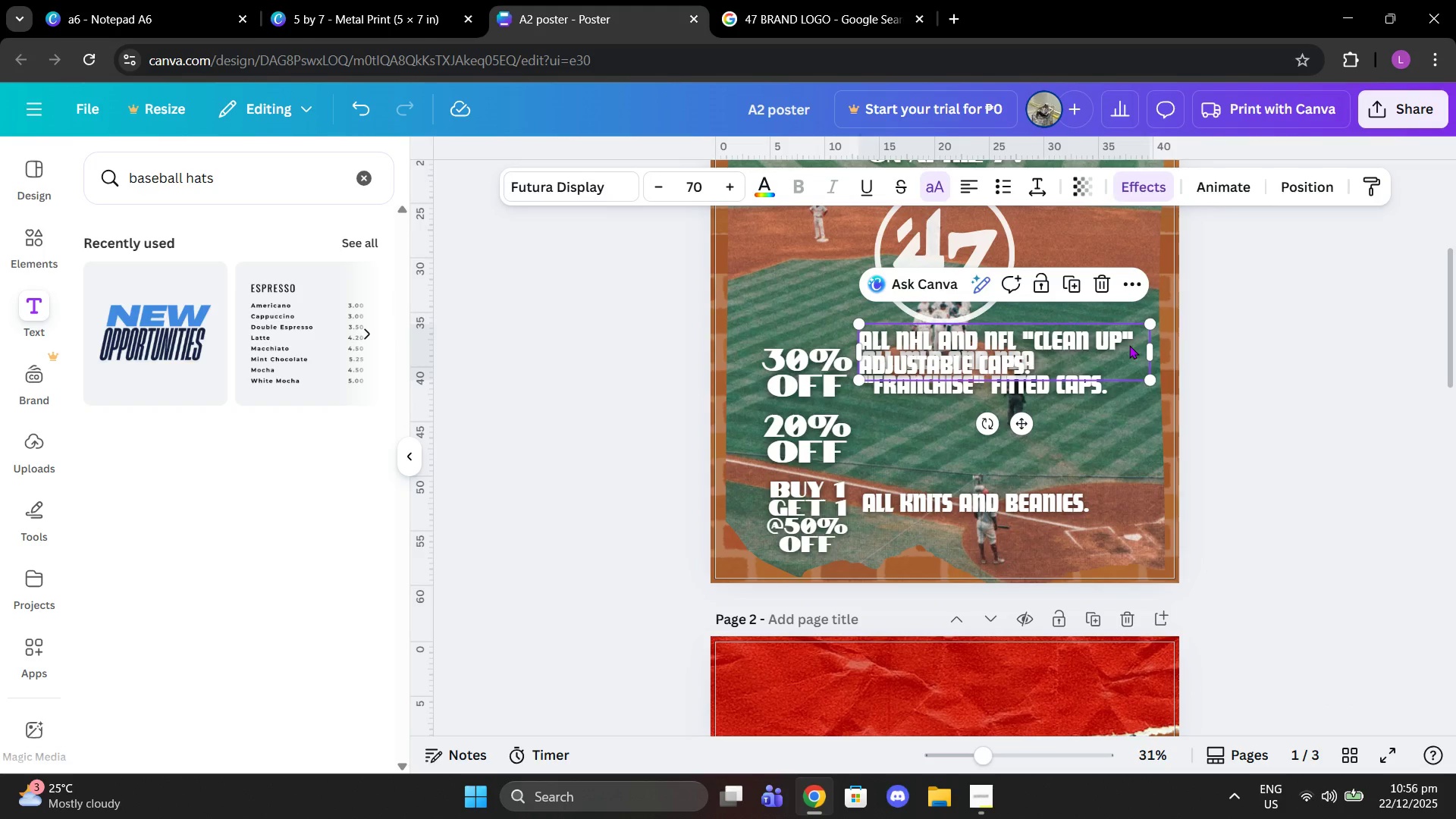 
key(Control+Z)
 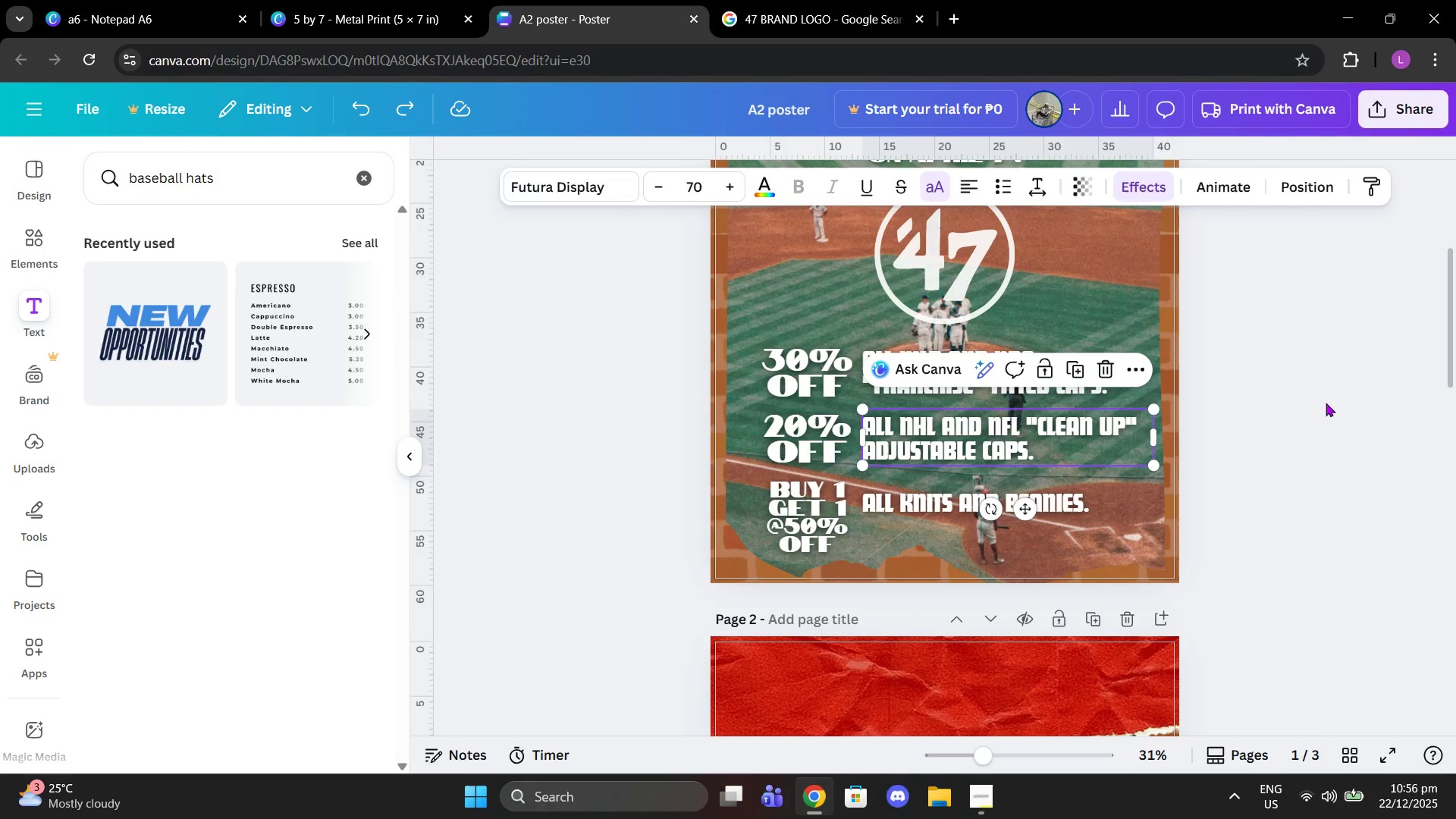 
left_click([1326, 403])
 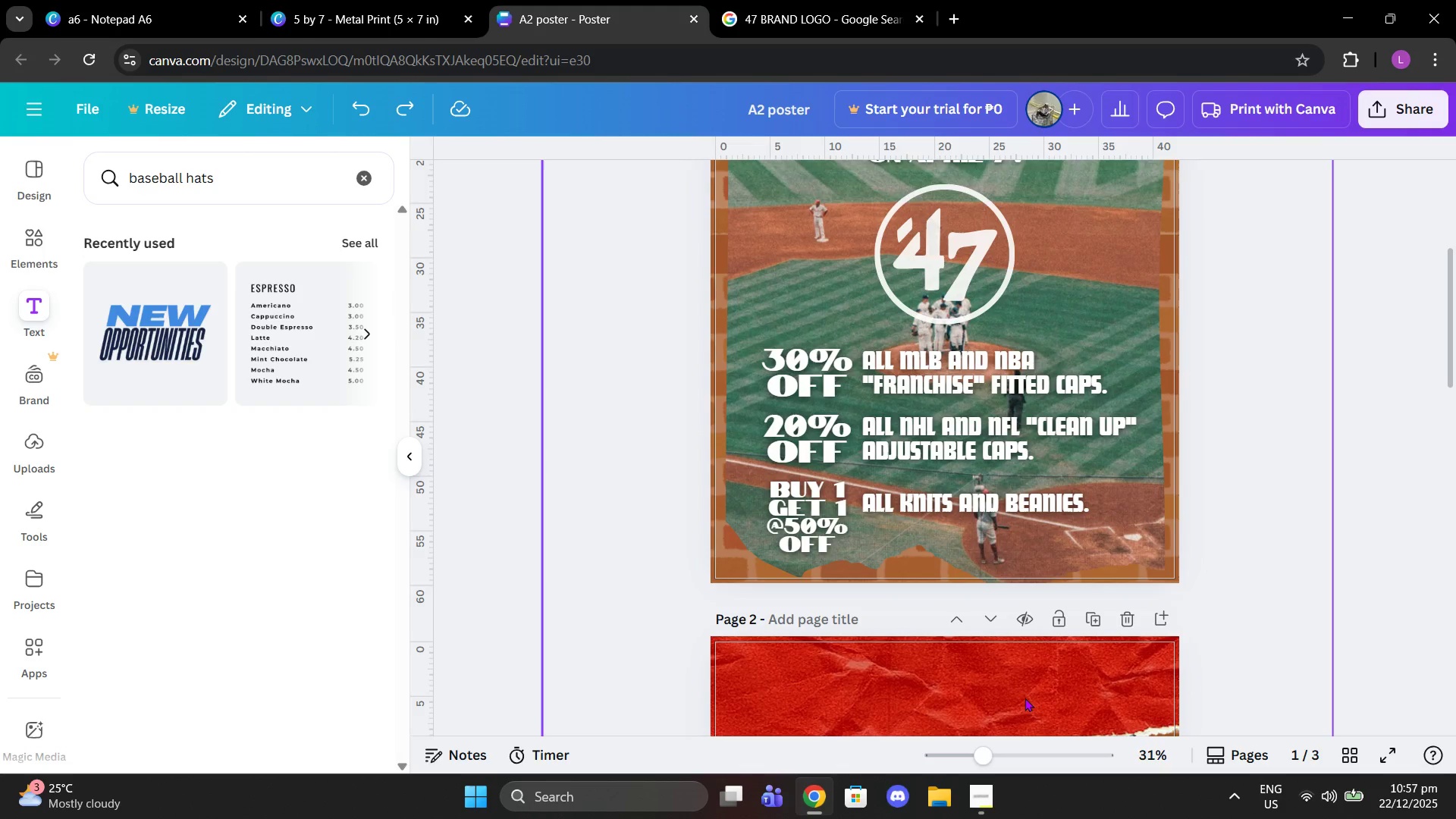 
left_click_drag(start_coordinate=[1025, 698], to_coordinate=[1025, 437])
 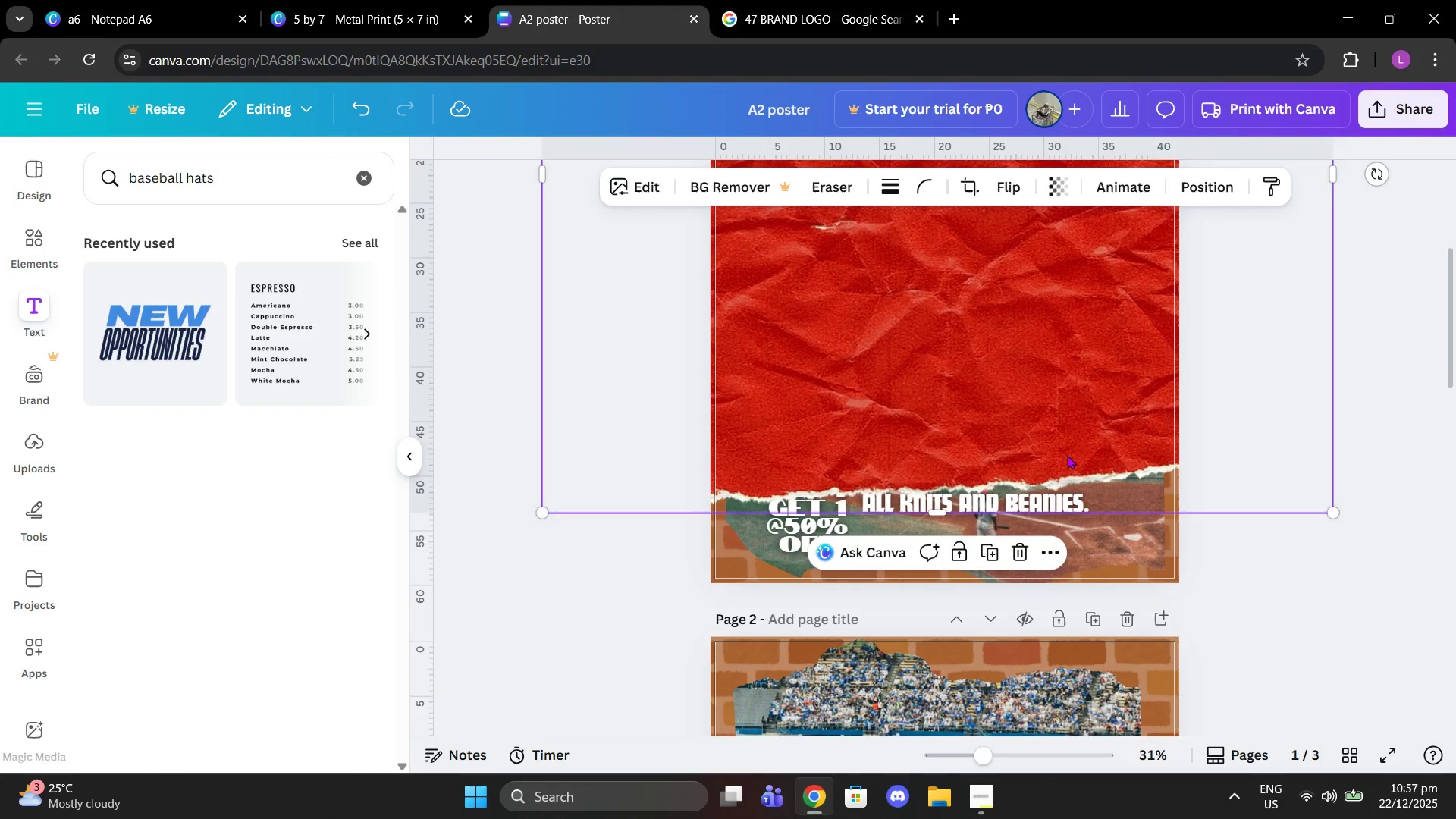 
scroll: coordinate [1068, 455], scroll_direction: up, amount: 1.0
 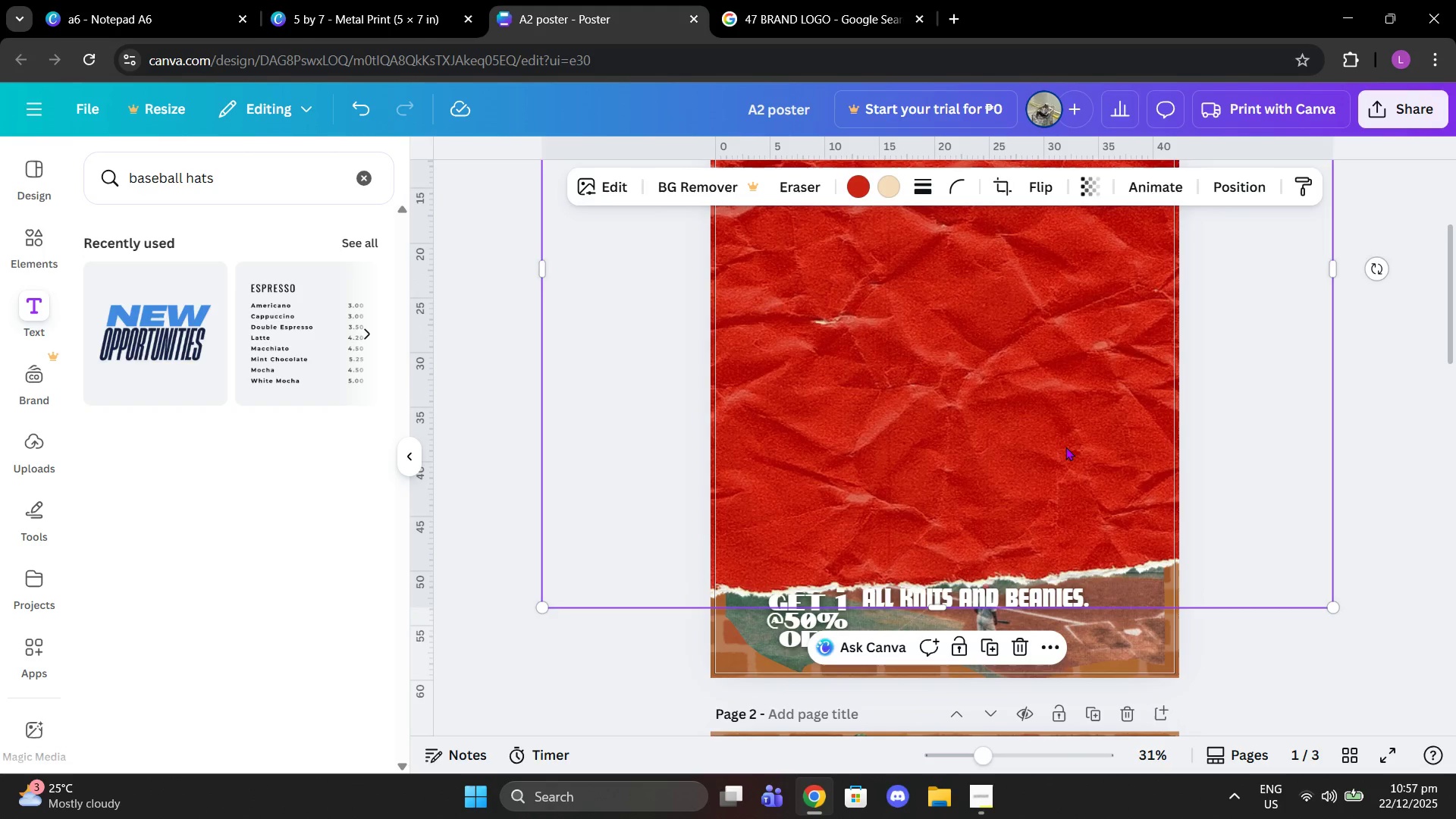 
left_click_drag(start_coordinate=[1065, 447], to_coordinate=[1068, 535])
 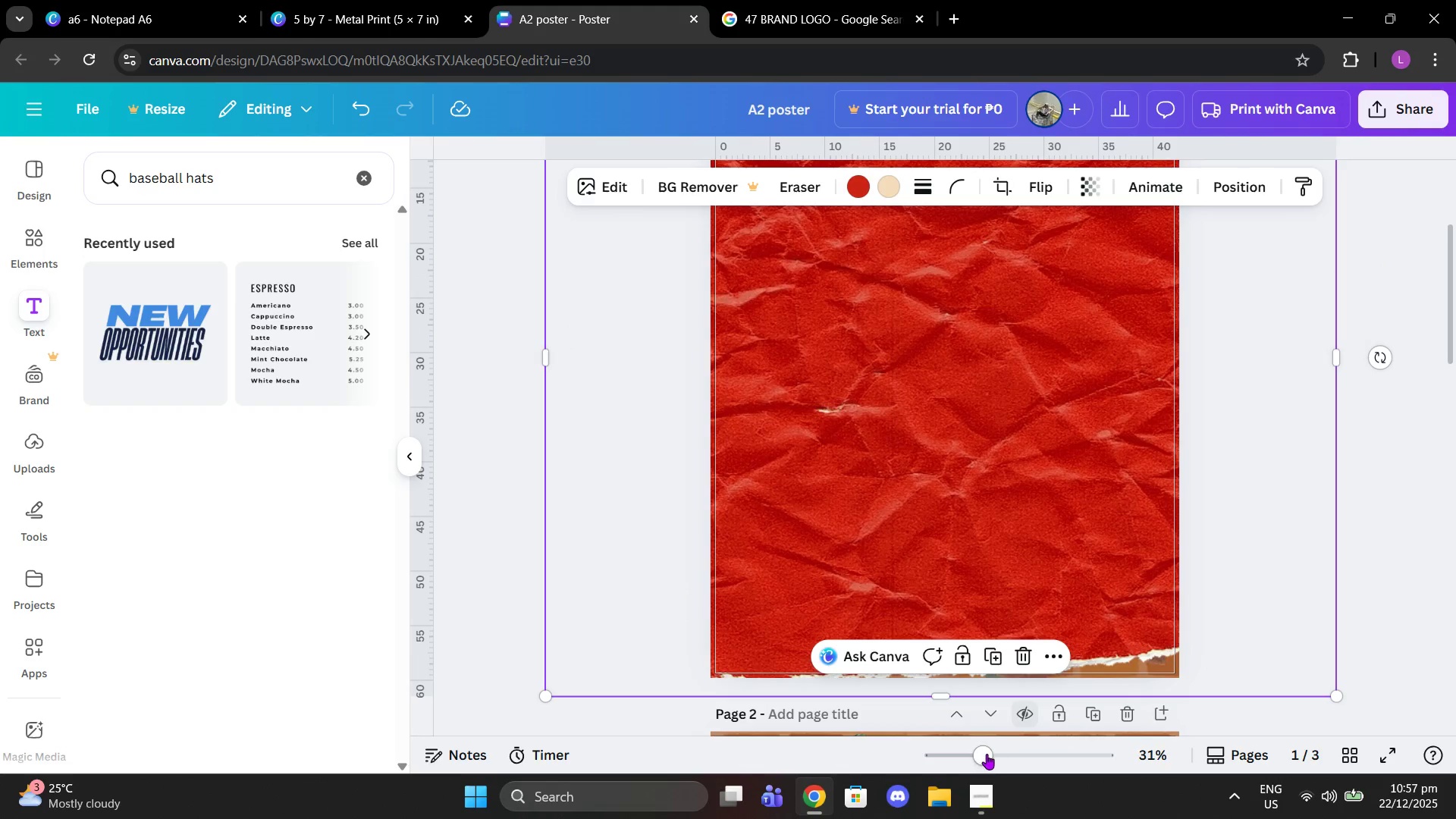 
left_click_drag(start_coordinate=[987, 754], to_coordinate=[955, 756])
 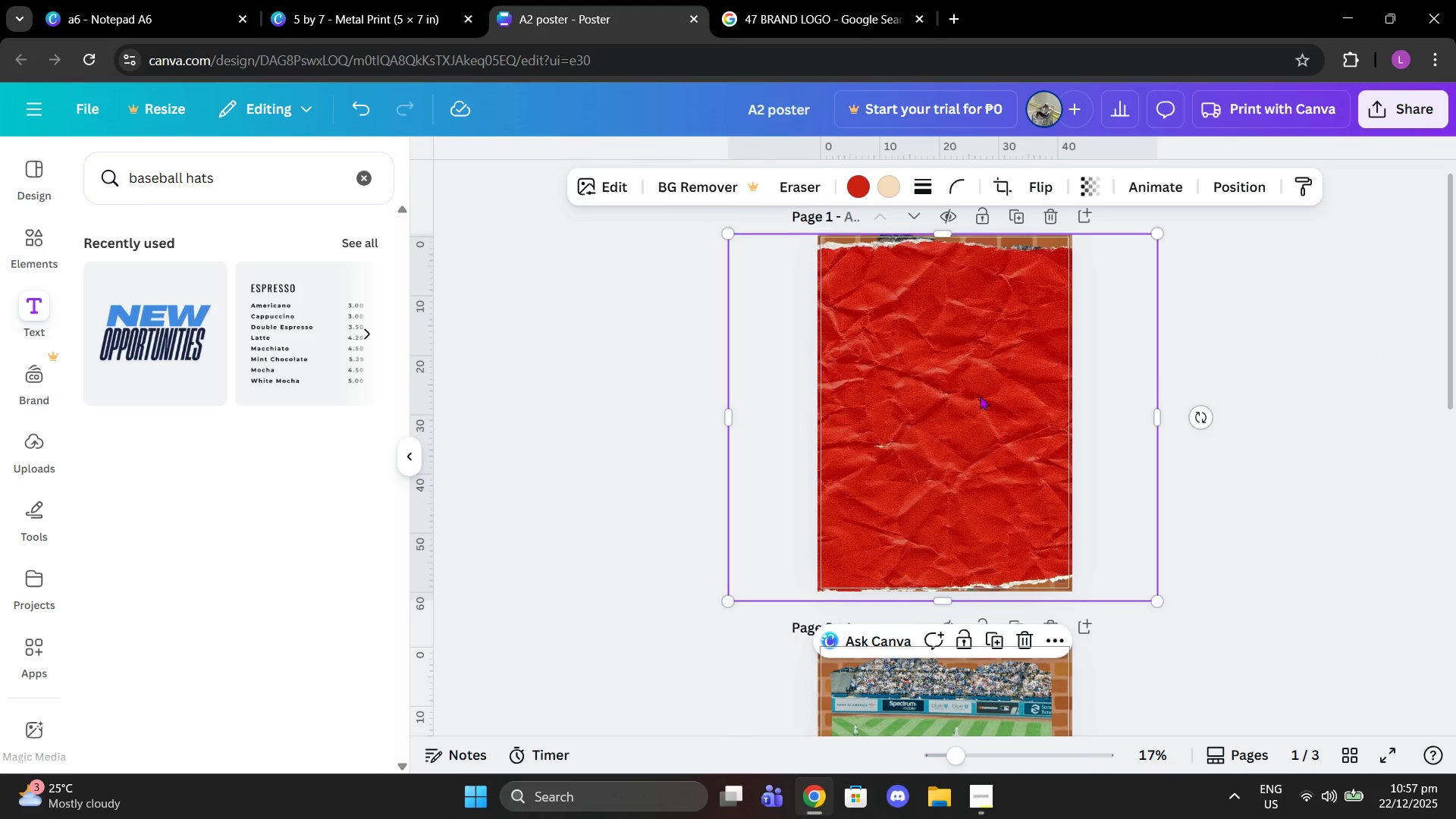 
left_click_drag(start_coordinate=[980, 396], to_coordinate=[979, 391])
 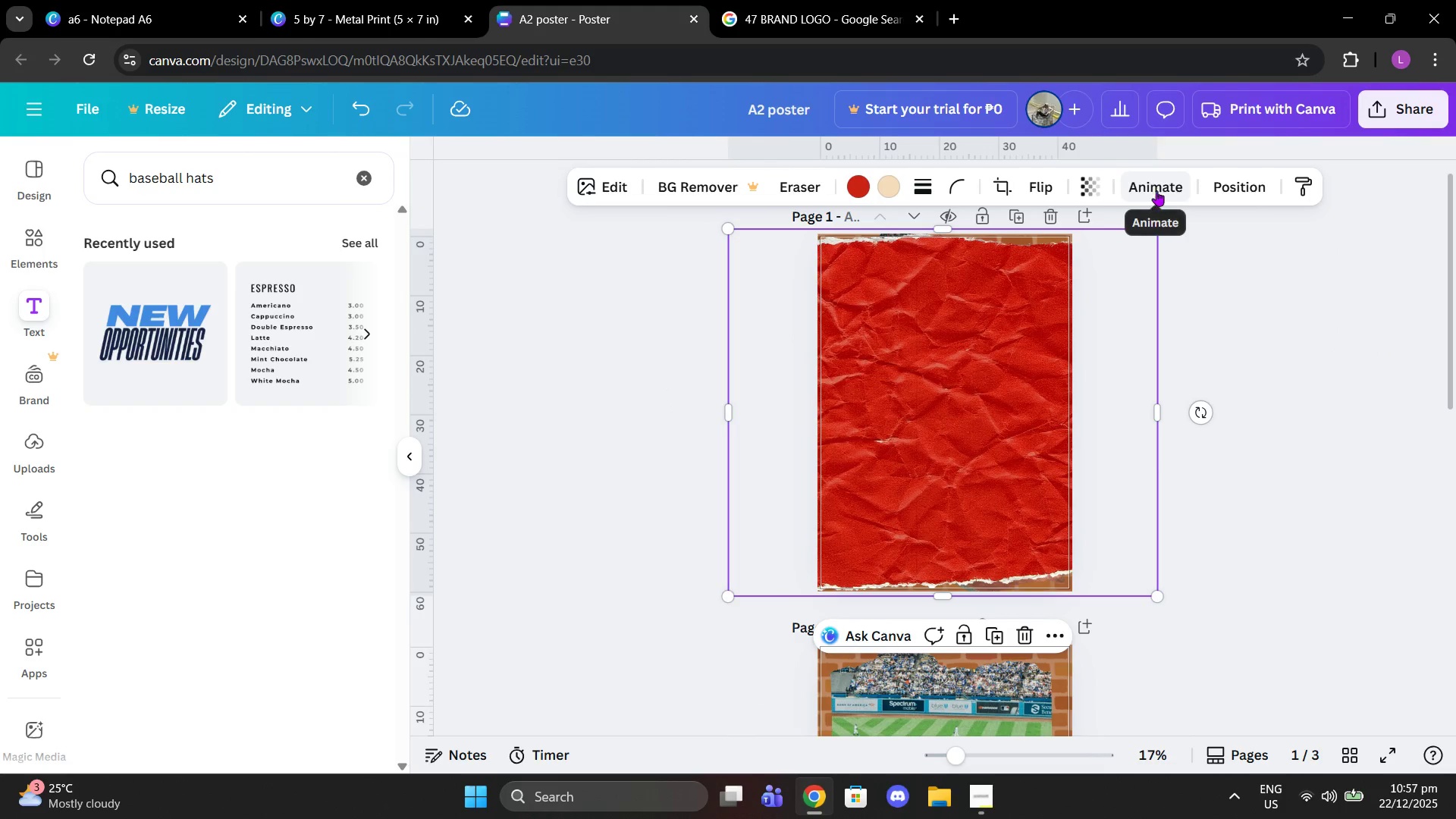 
left_click([1094, 187])
 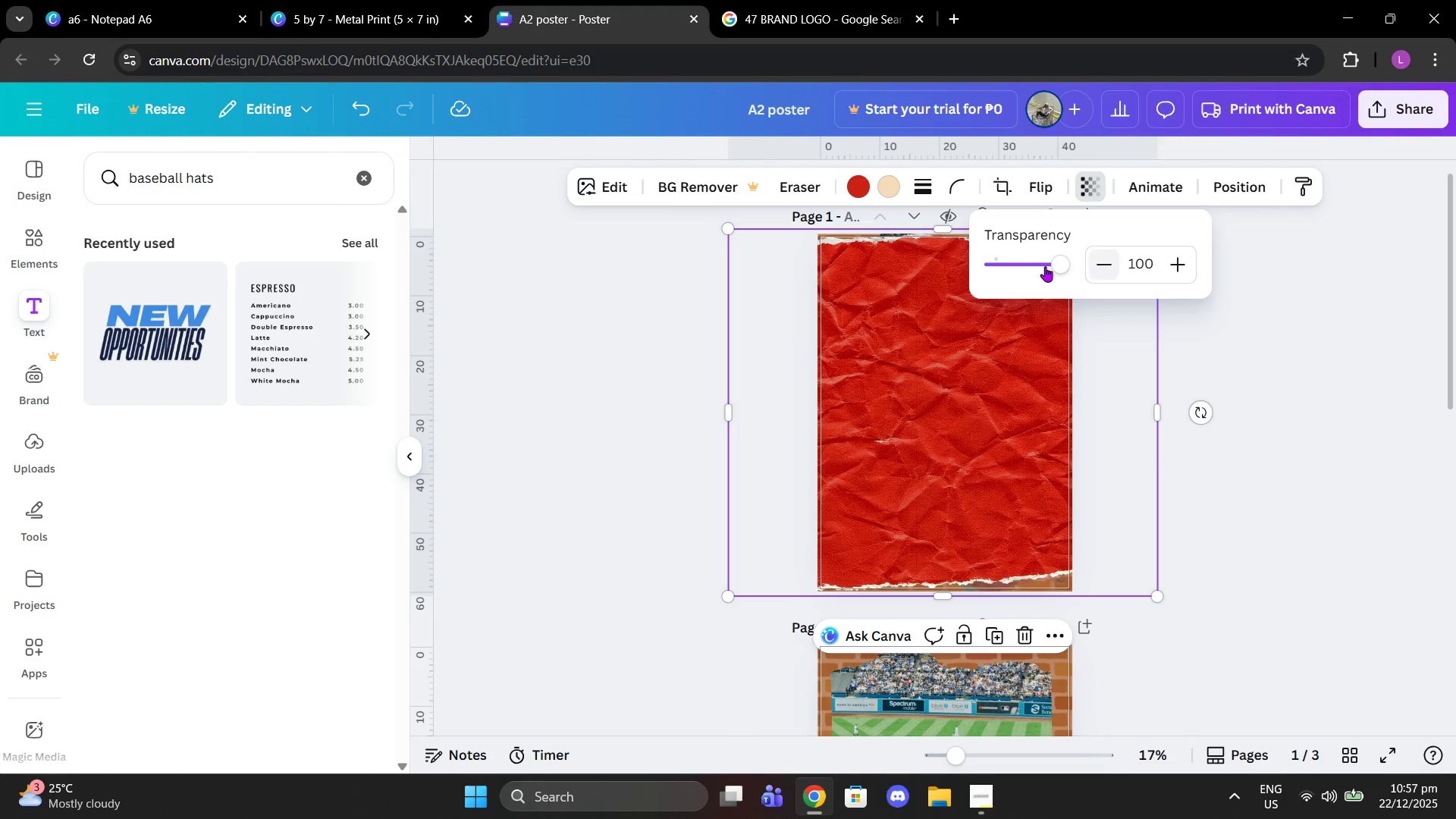 
left_click_drag(start_coordinate=[1043, 266], to_coordinate=[1002, 262])
 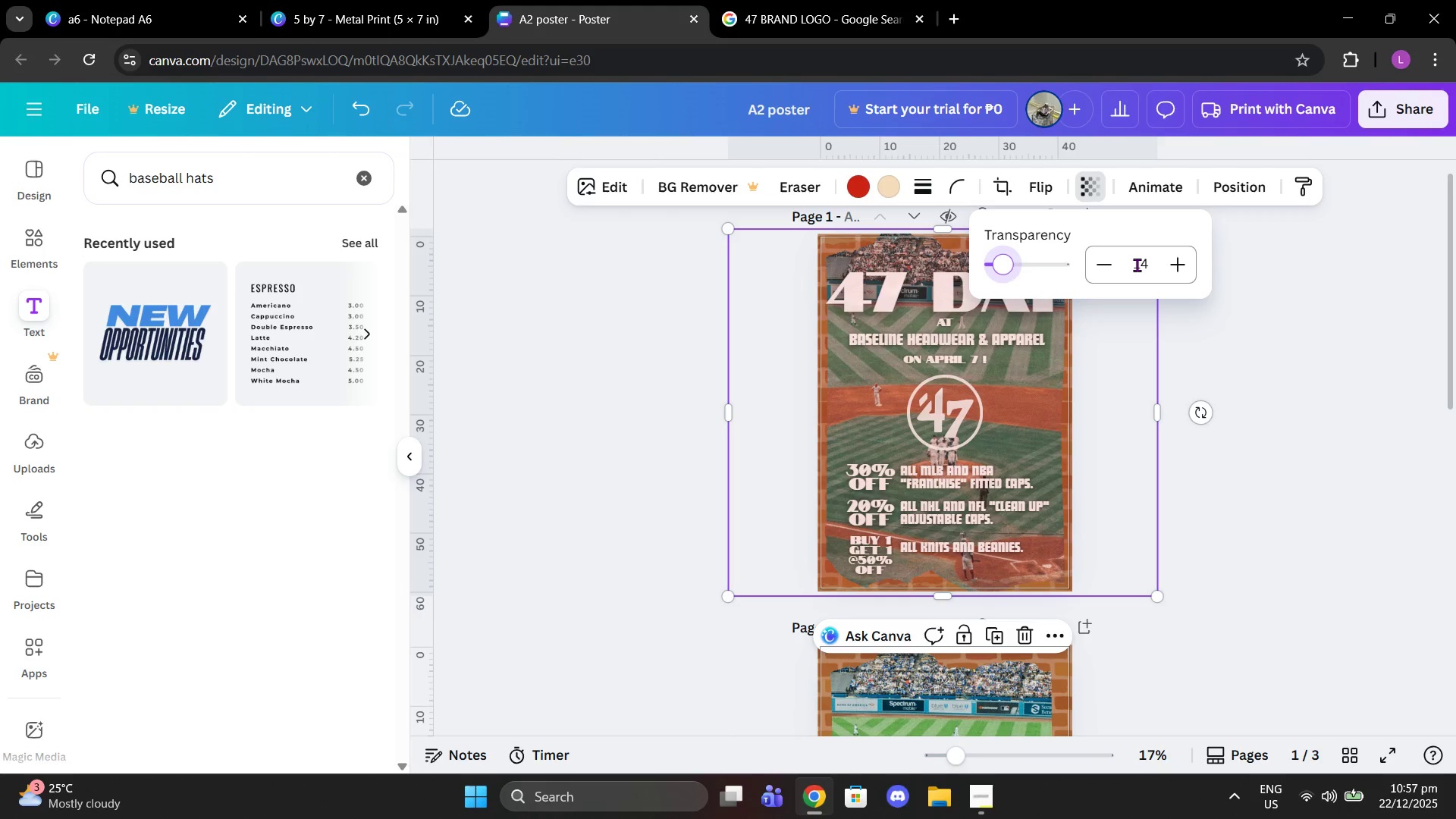 
left_click([1182, 268])
 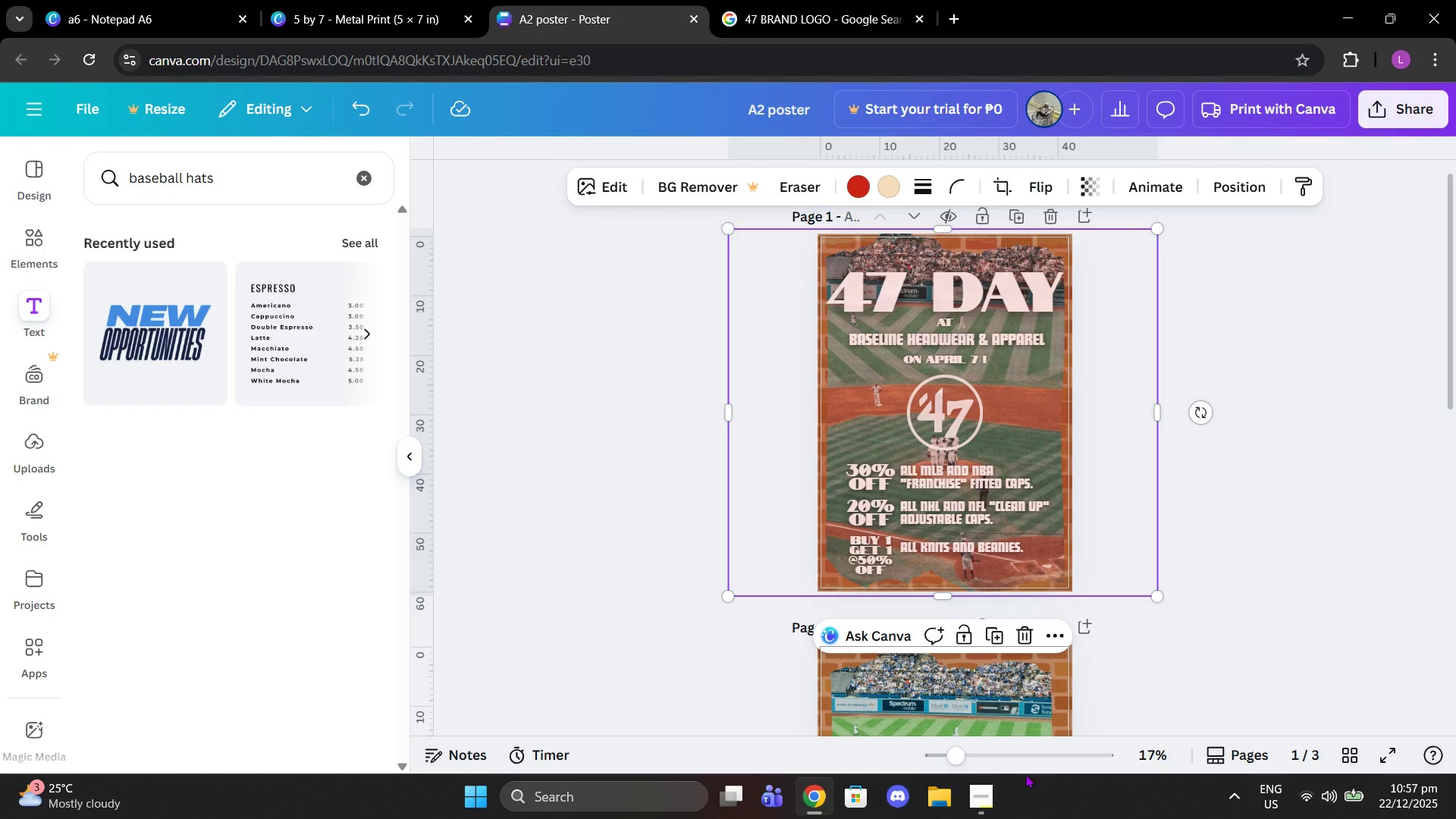 
left_click_drag(start_coordinate=[977, 754], to_coordinate=[987, 755])
 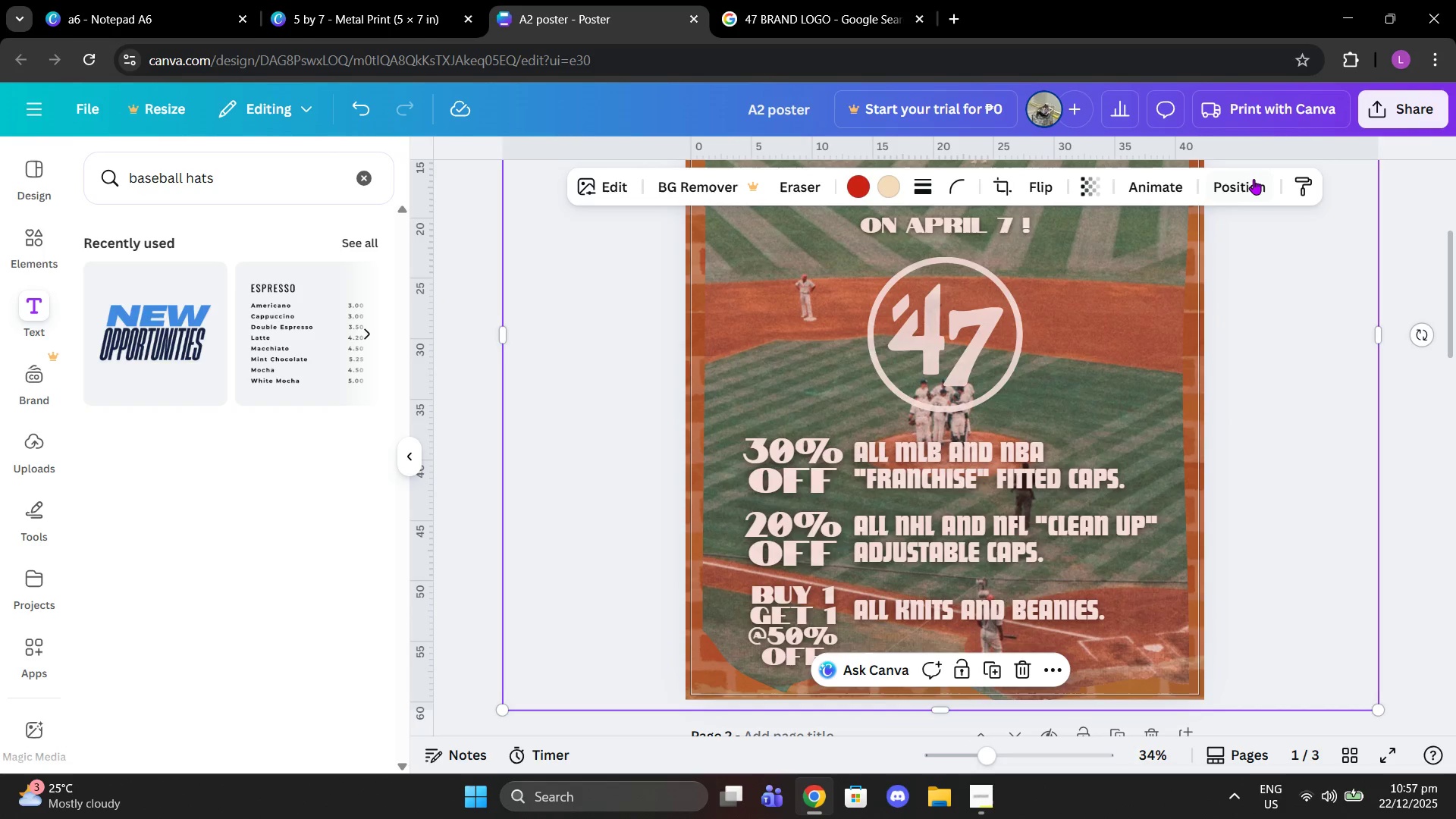 
left_click([1246, 179])
 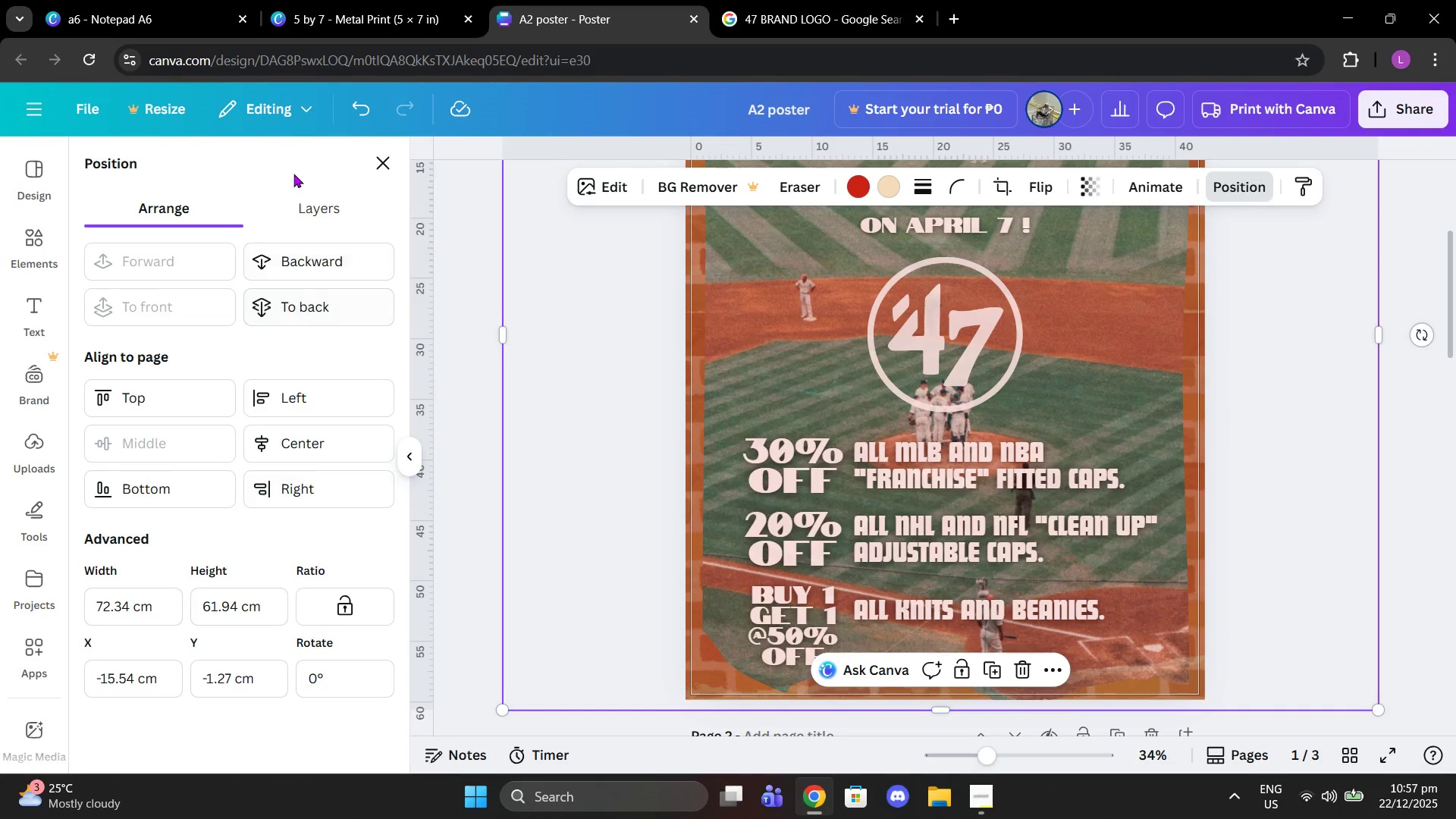 
double_click([302, 207])
 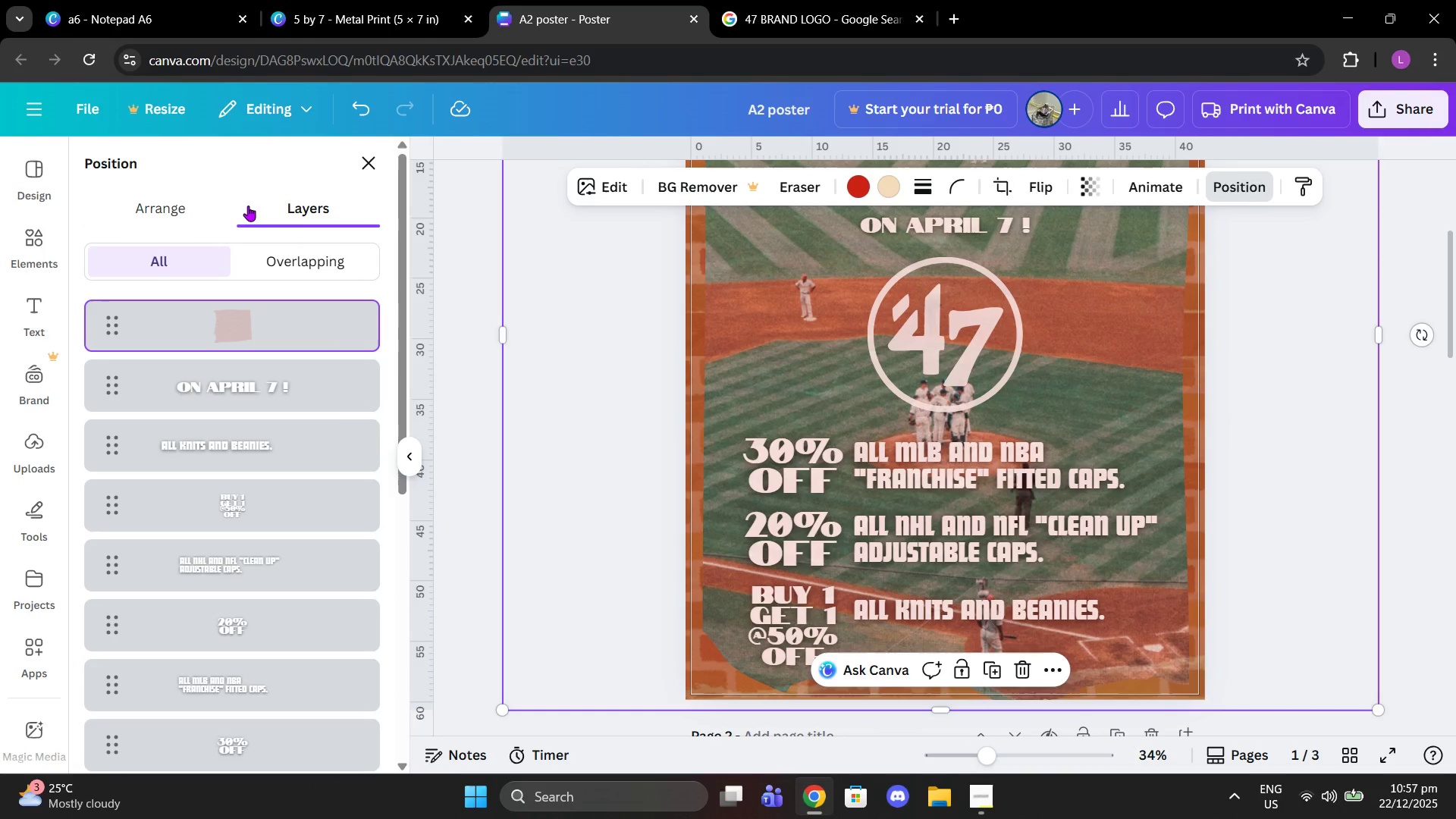 
double_click([206, 210])
 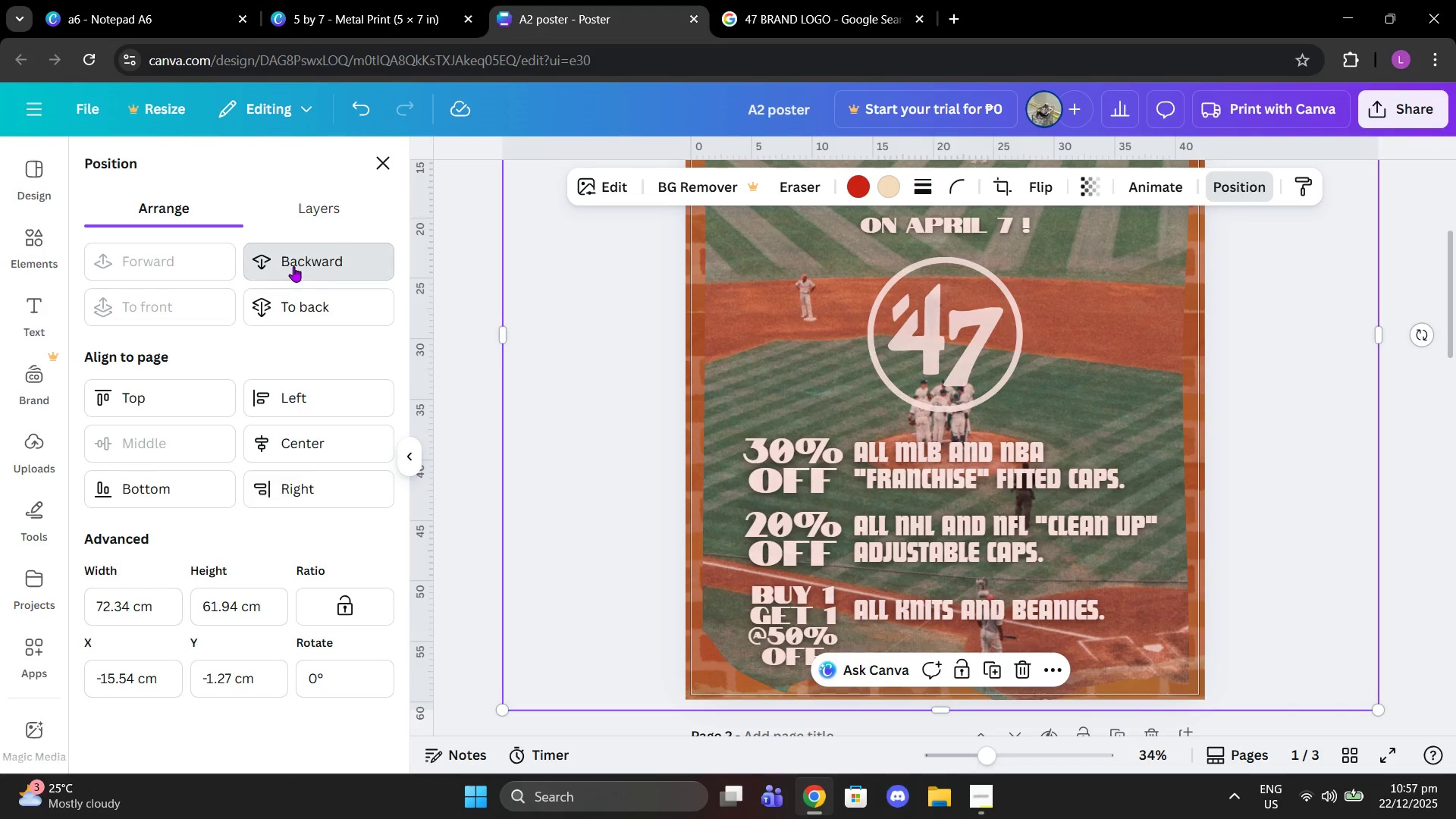 
double_click([293, 266])
 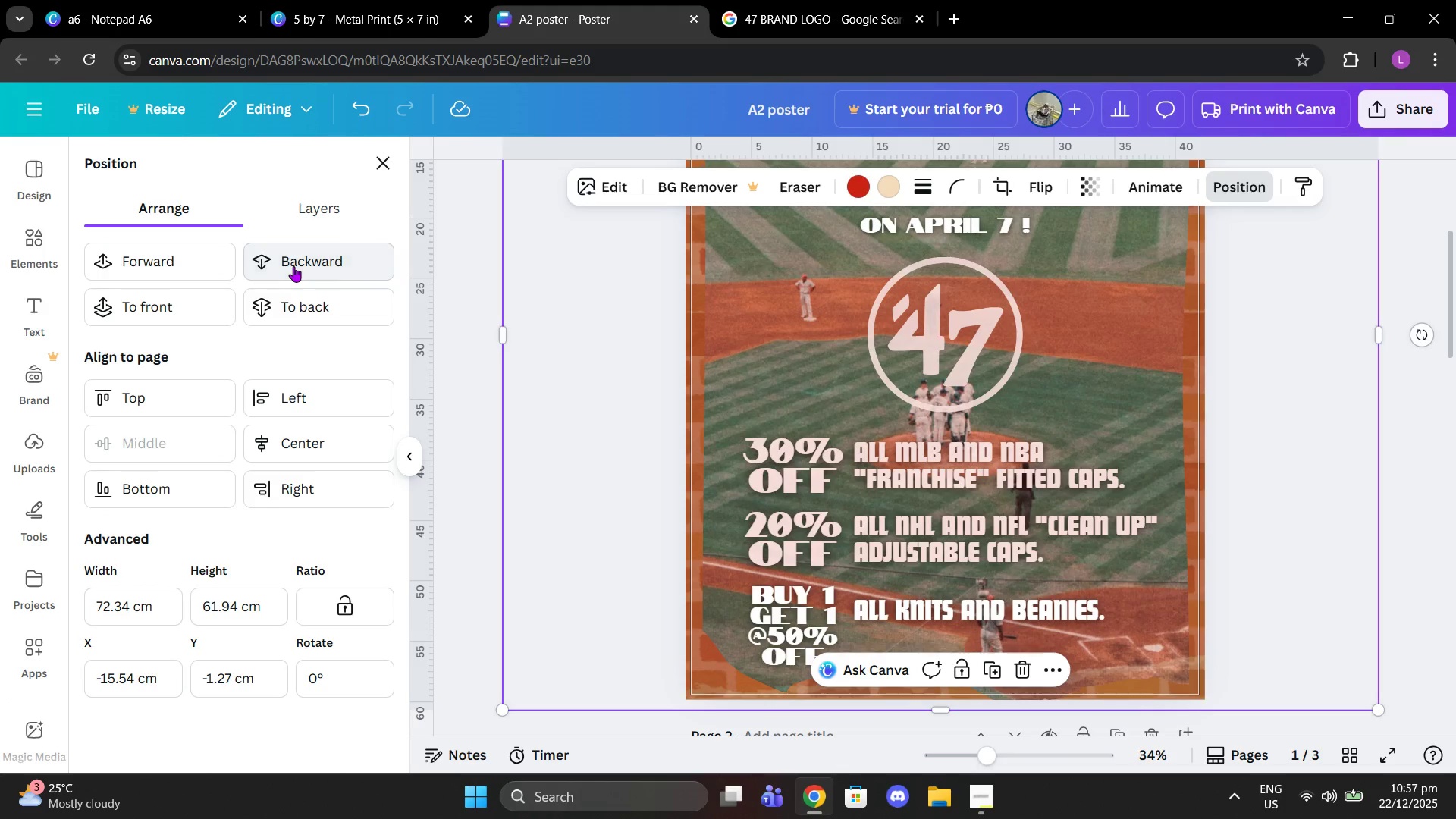 
triple_click([293, 266])
 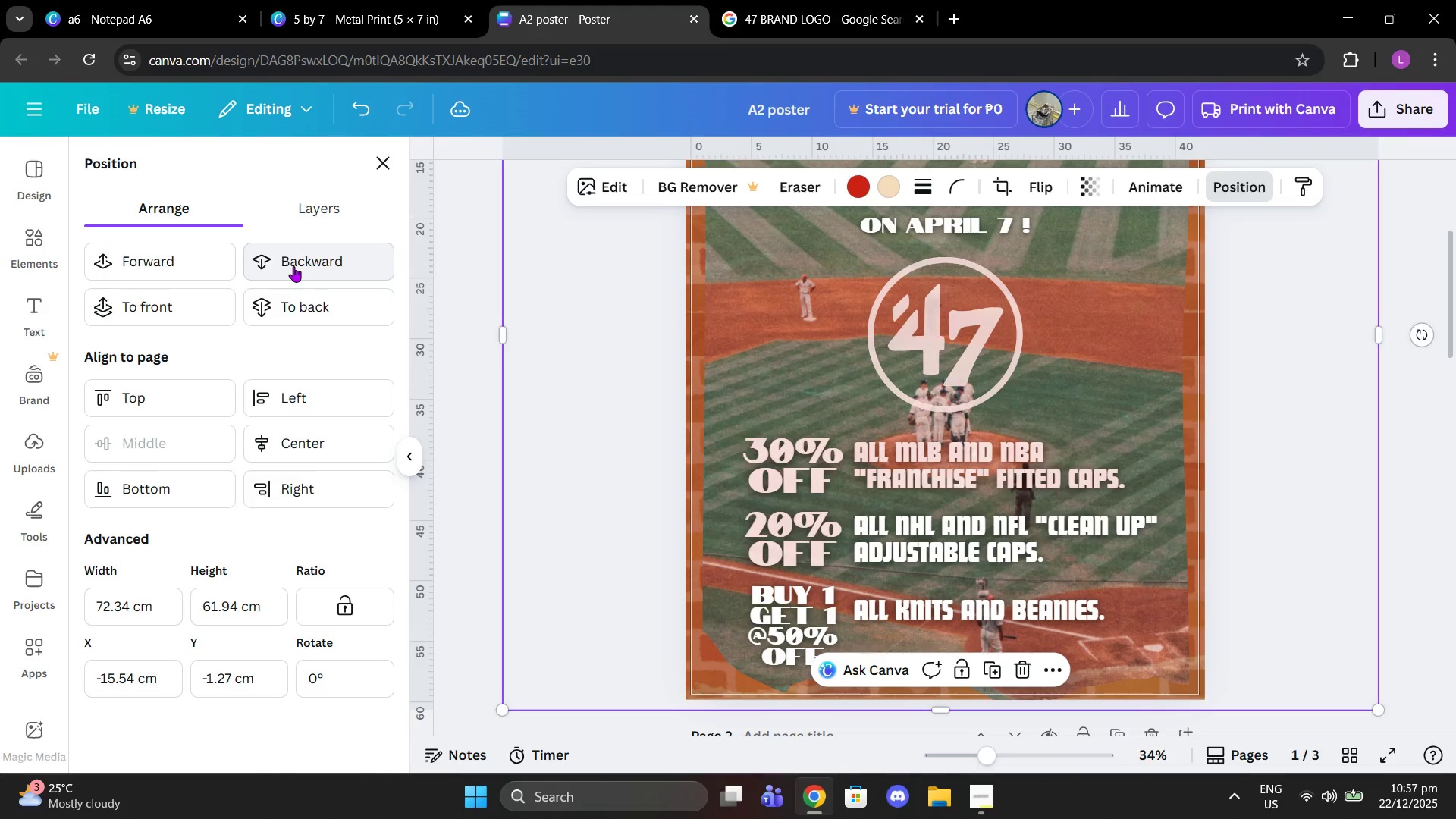 
triple_click([293, 266])
 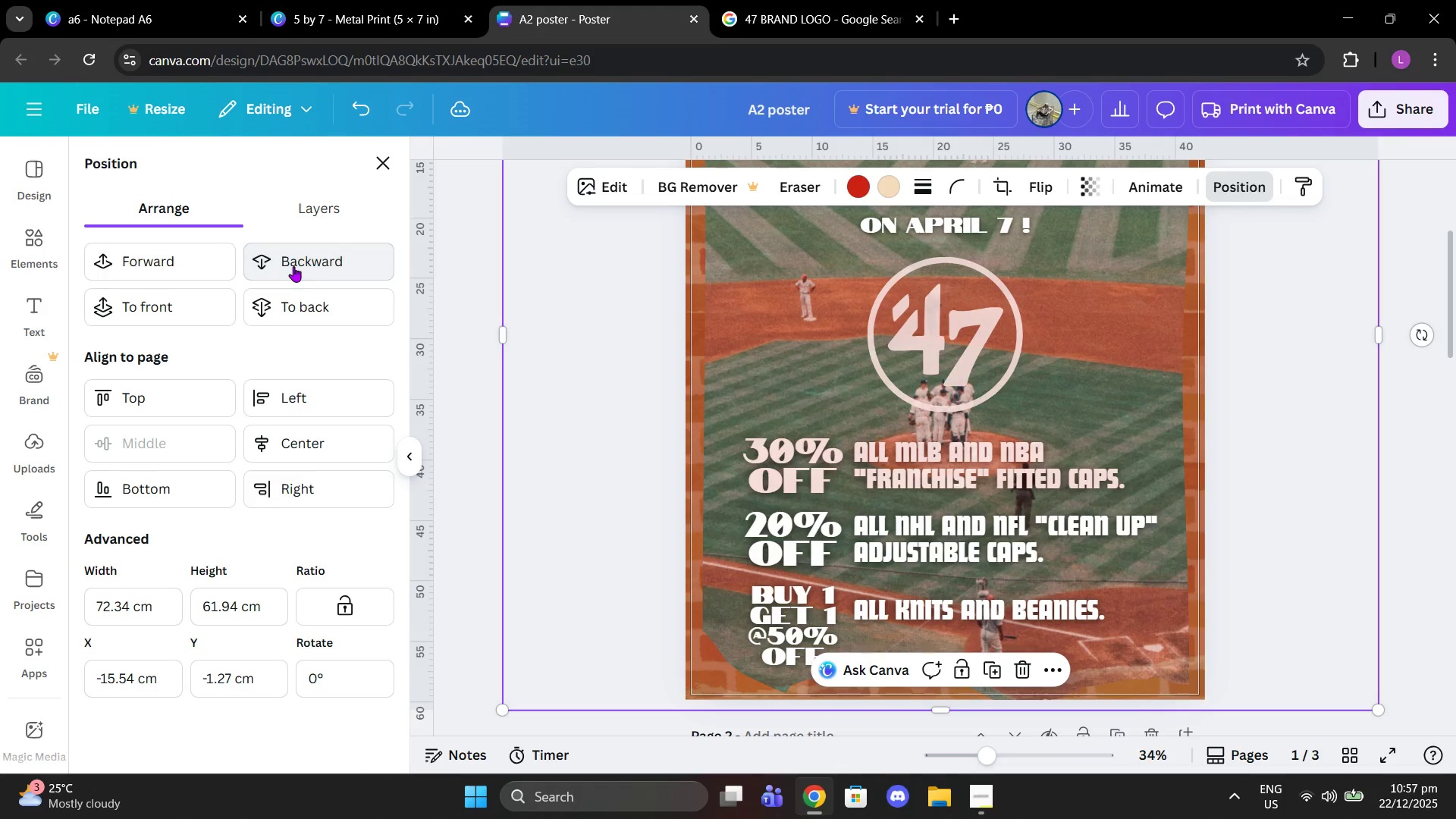 
triple_click([293, 266])
 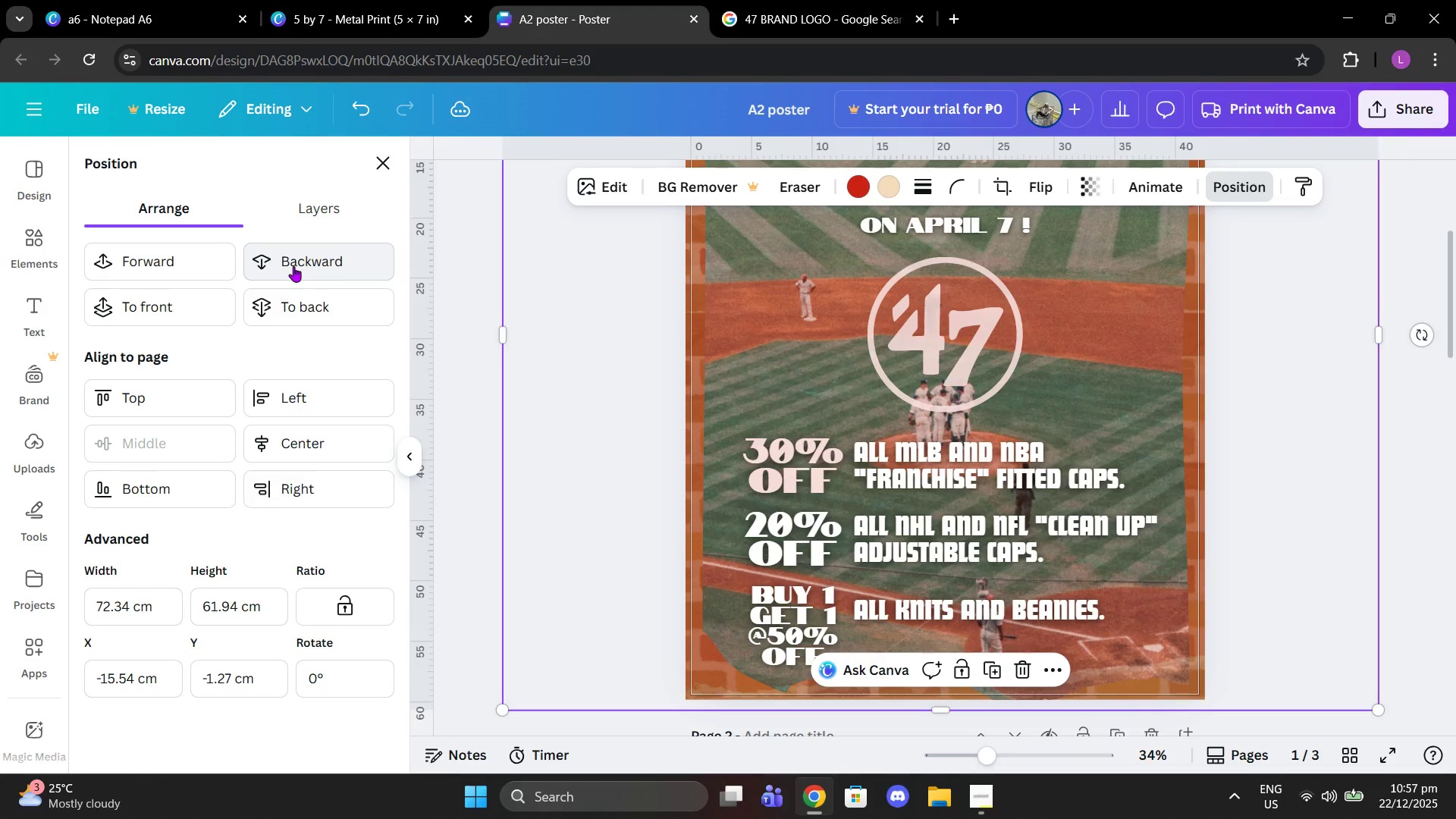 
triple_click([293, 266])
 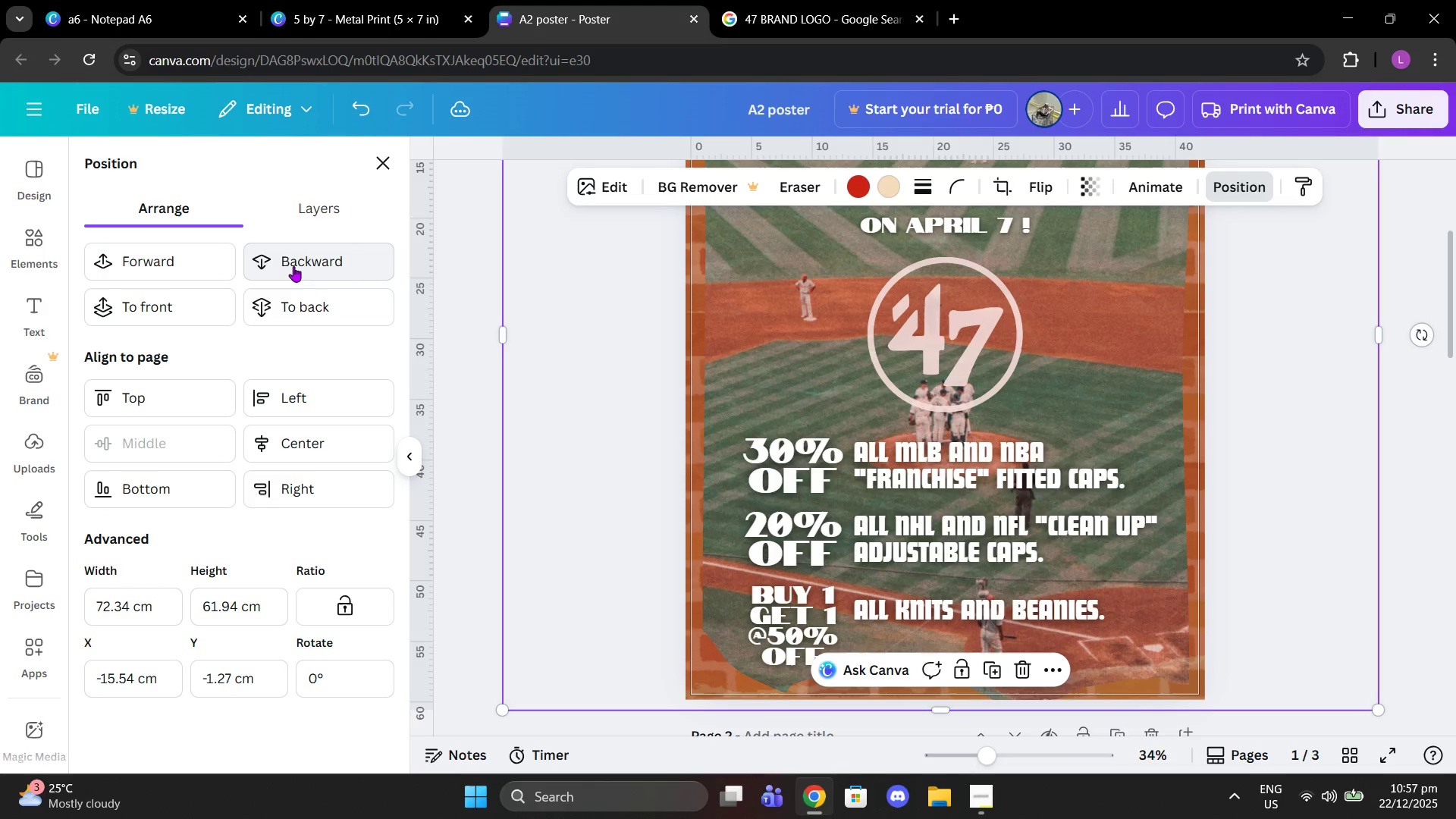 
triple_click([293, 266])
 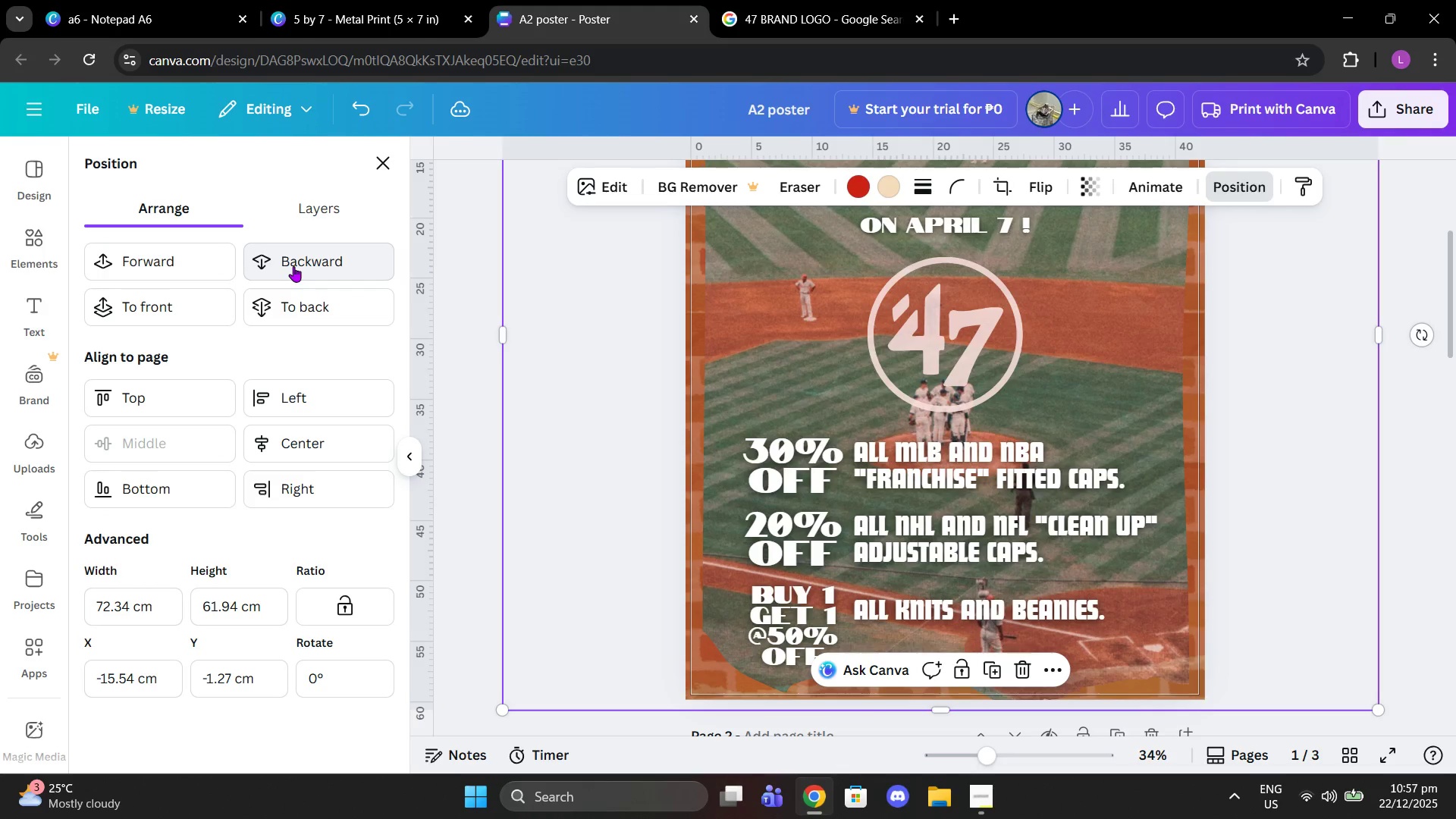 
triple_click([293, 266])
 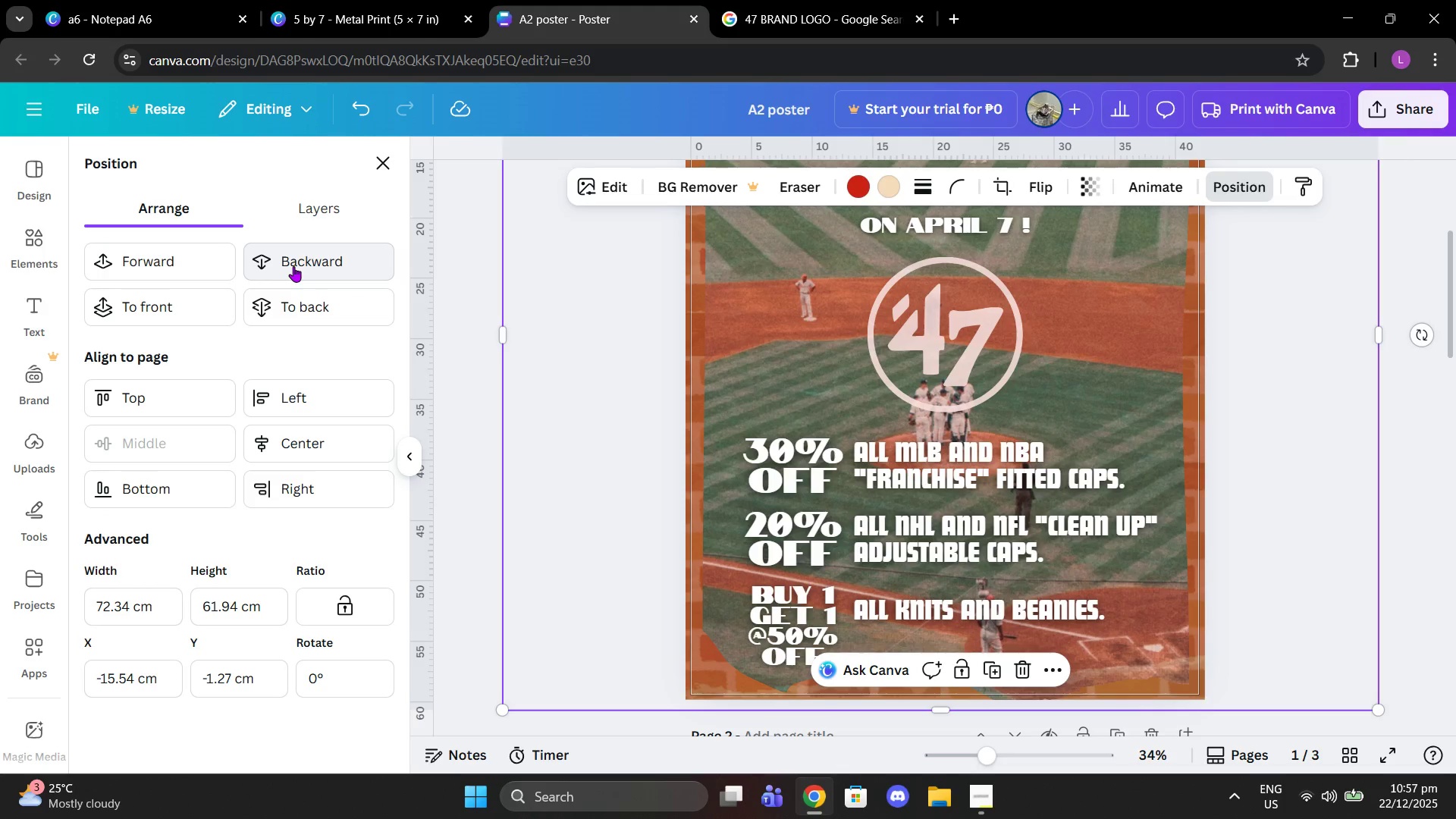 
triple_click([293, 266])
 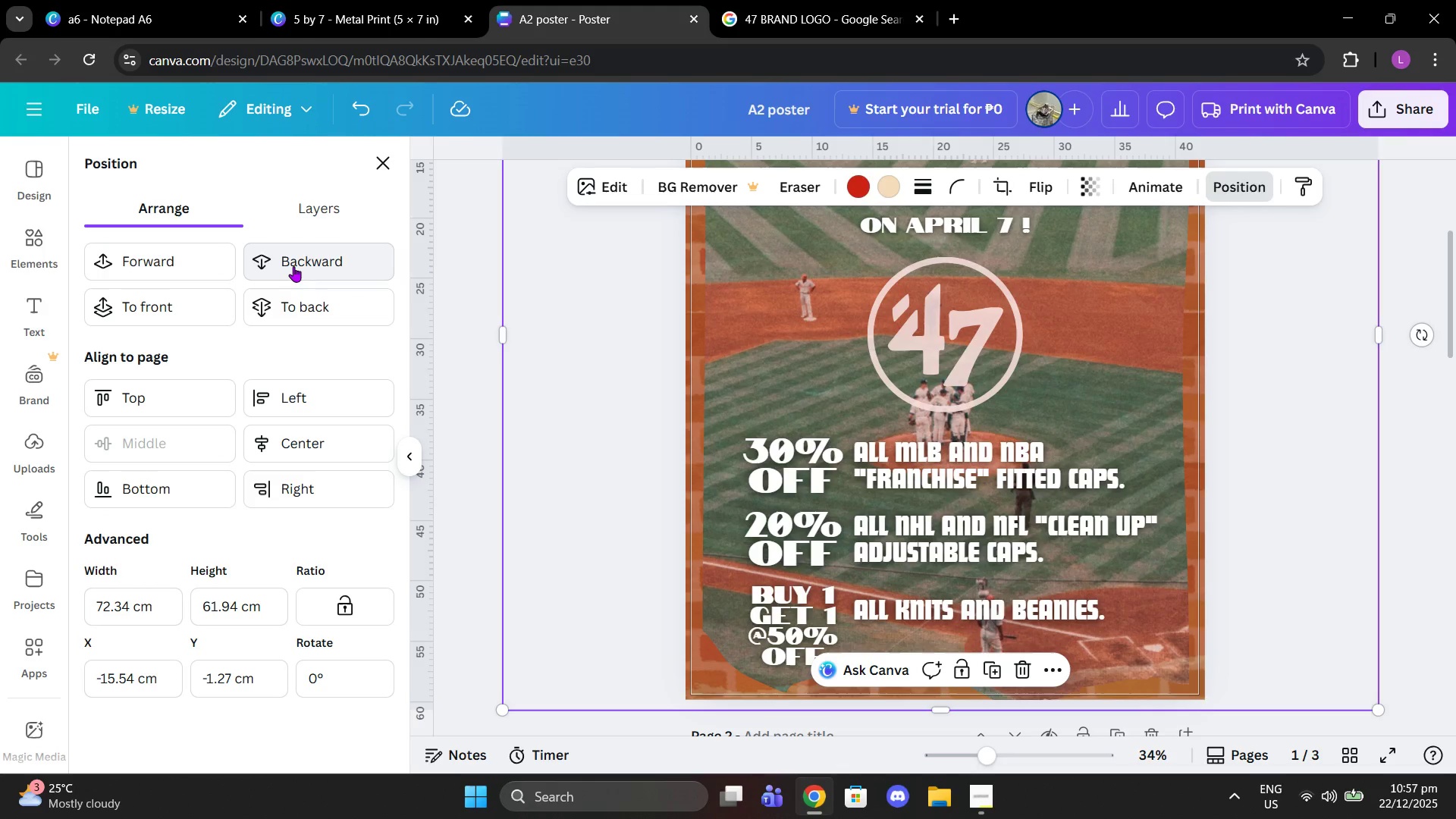 
triple_click([293, 266])
 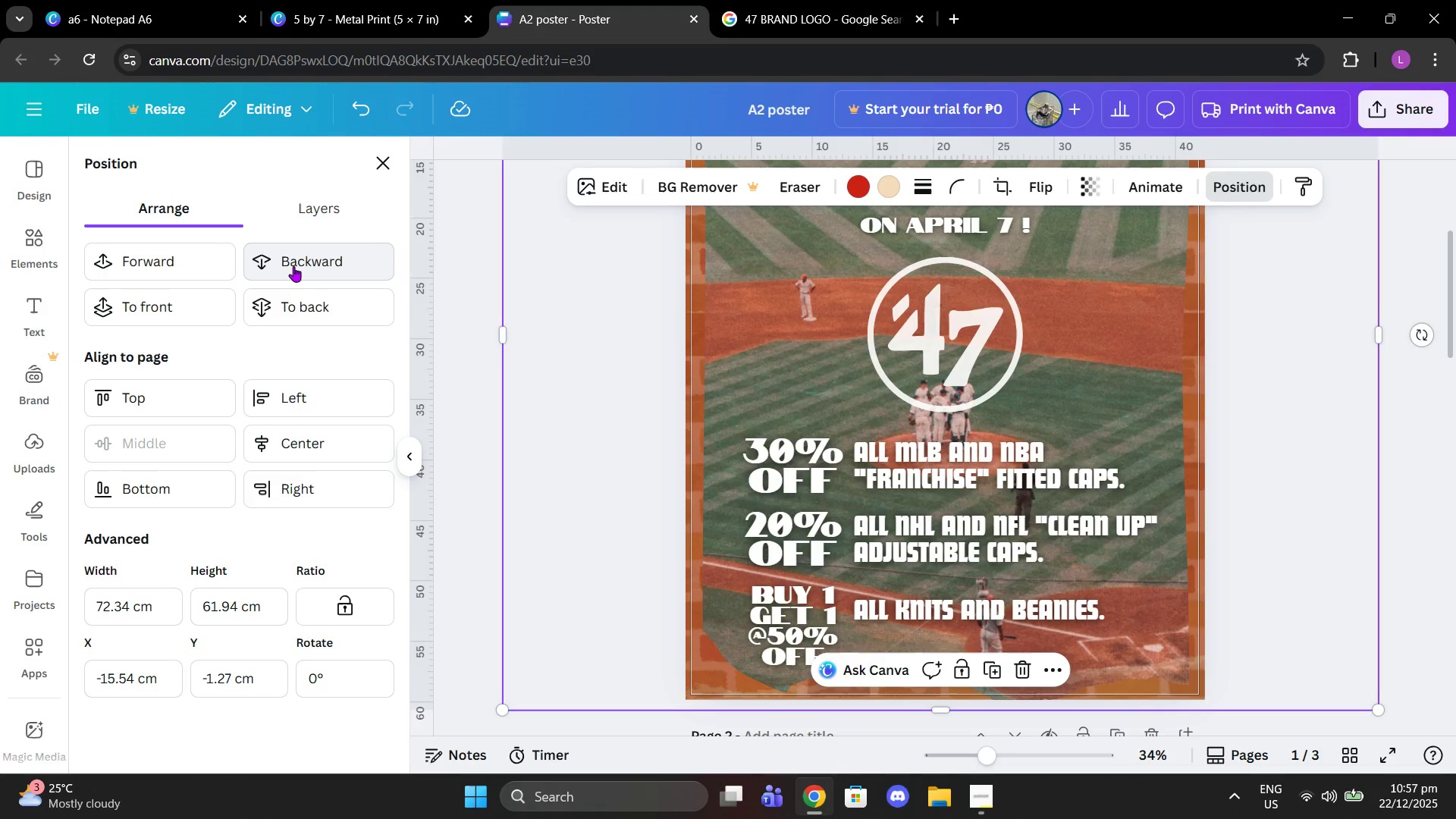 
triple_click([293, 266])
 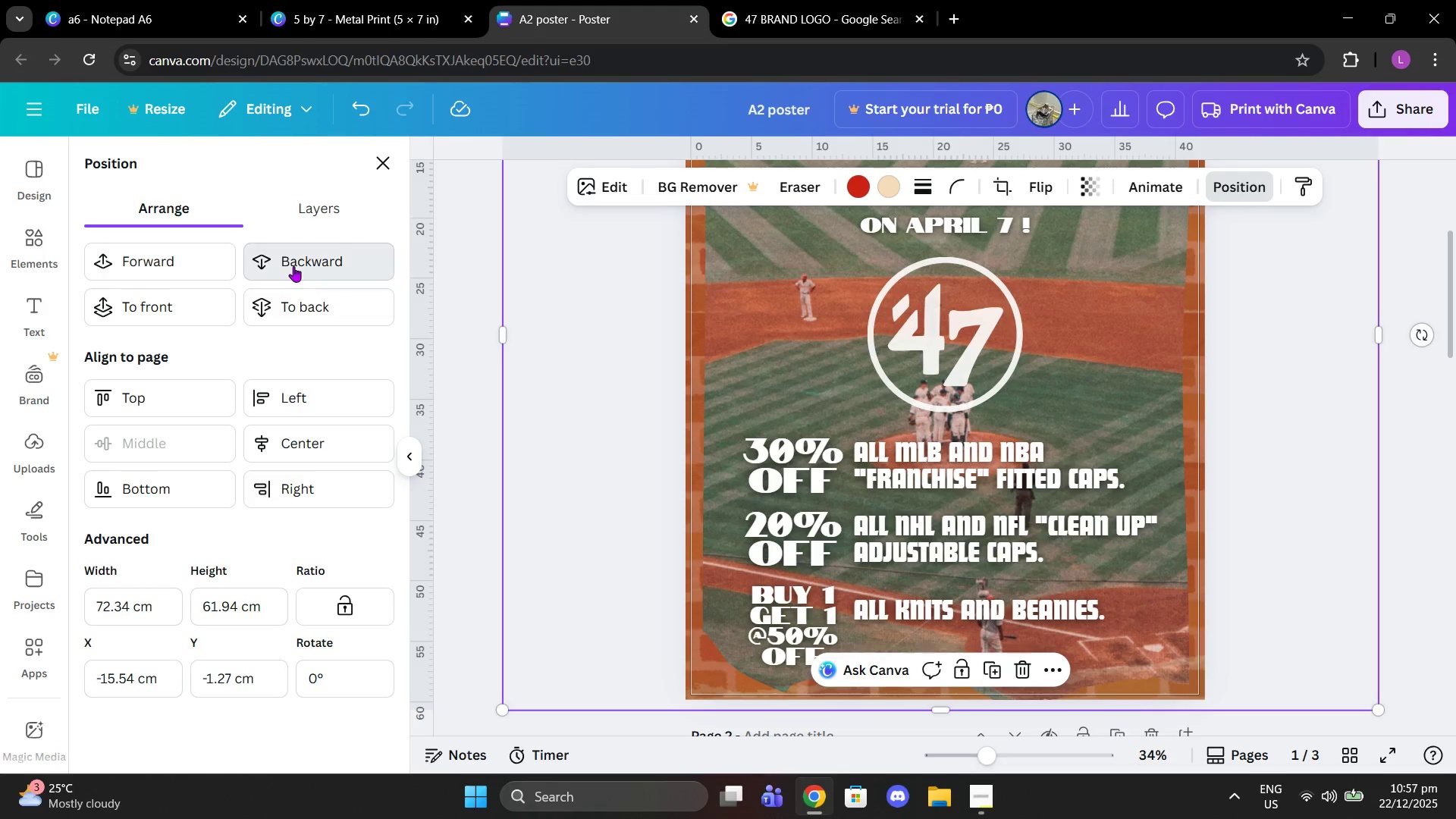 
triple_click([293, 266])
 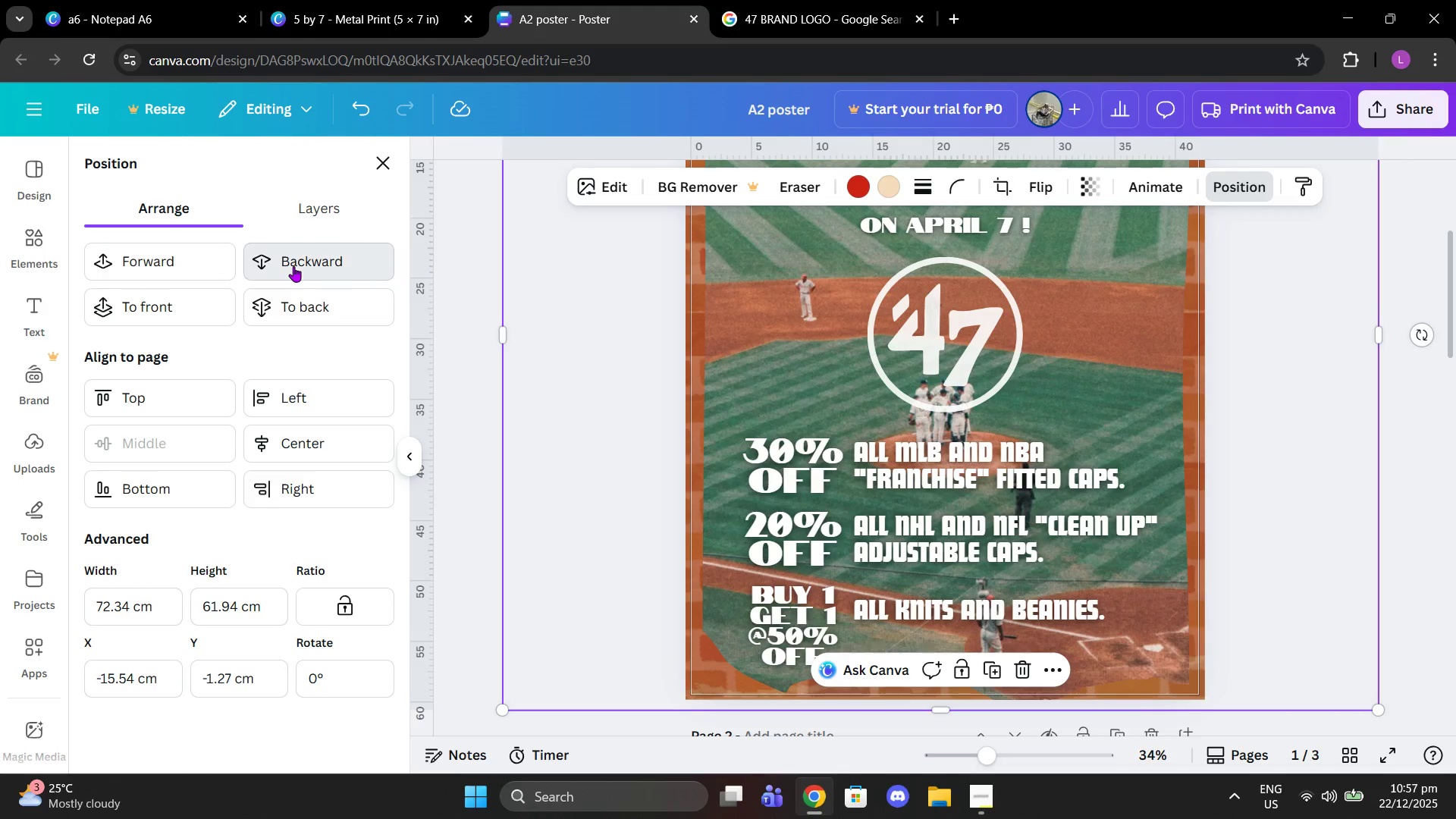 
triple_click([293, 266])
 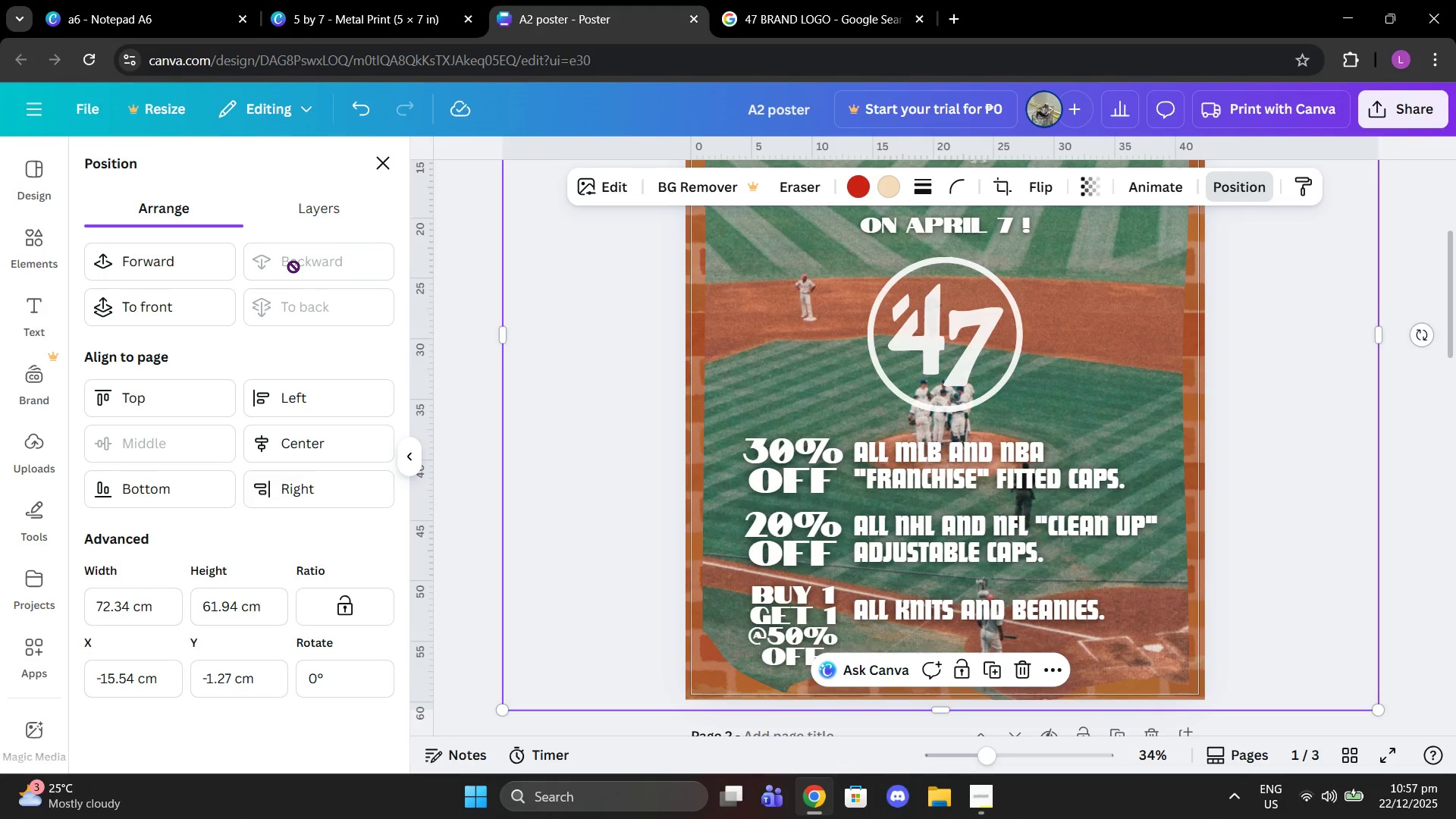 
left_click([293, 266])
 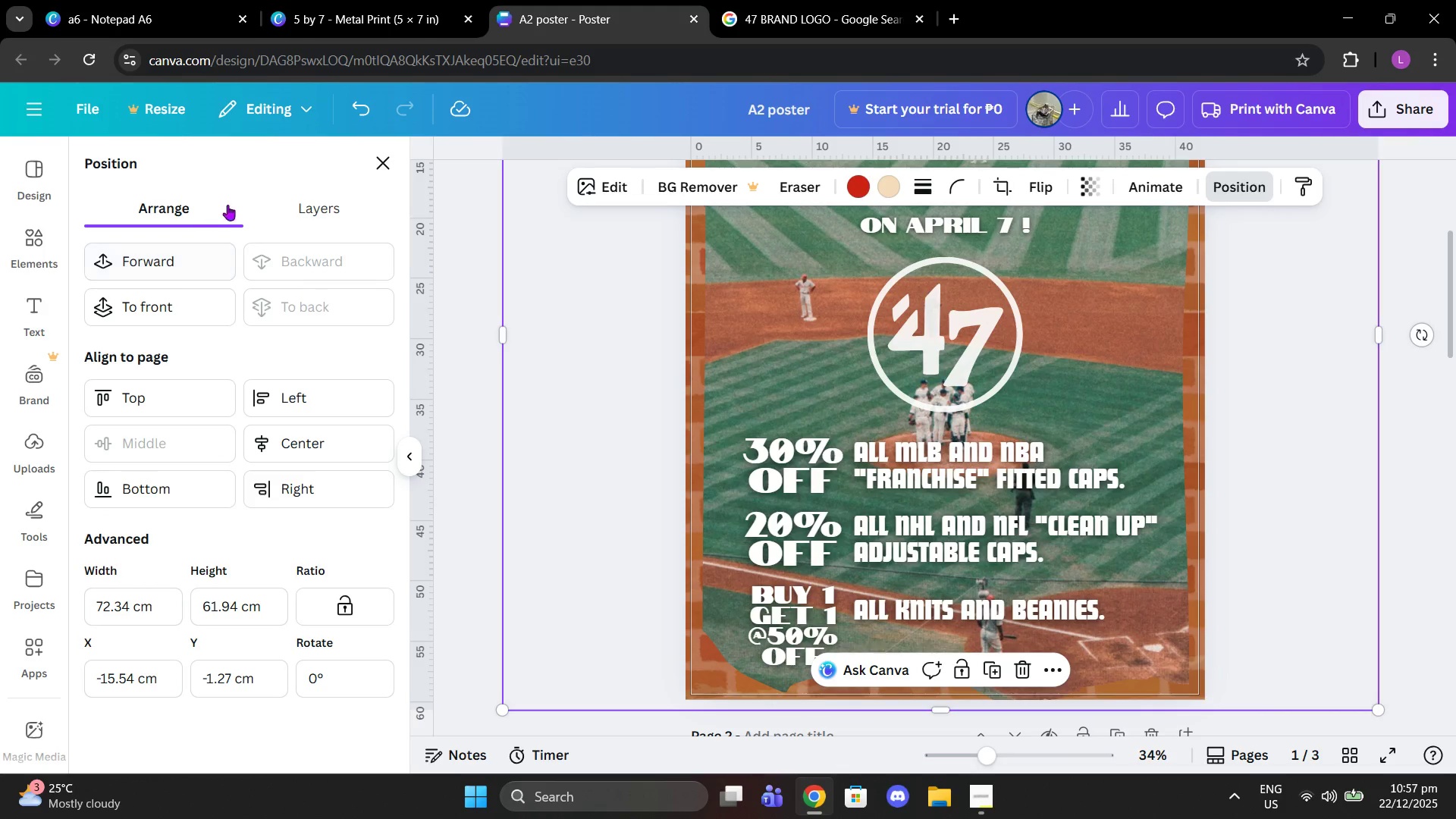 
left_click([273, 201])
 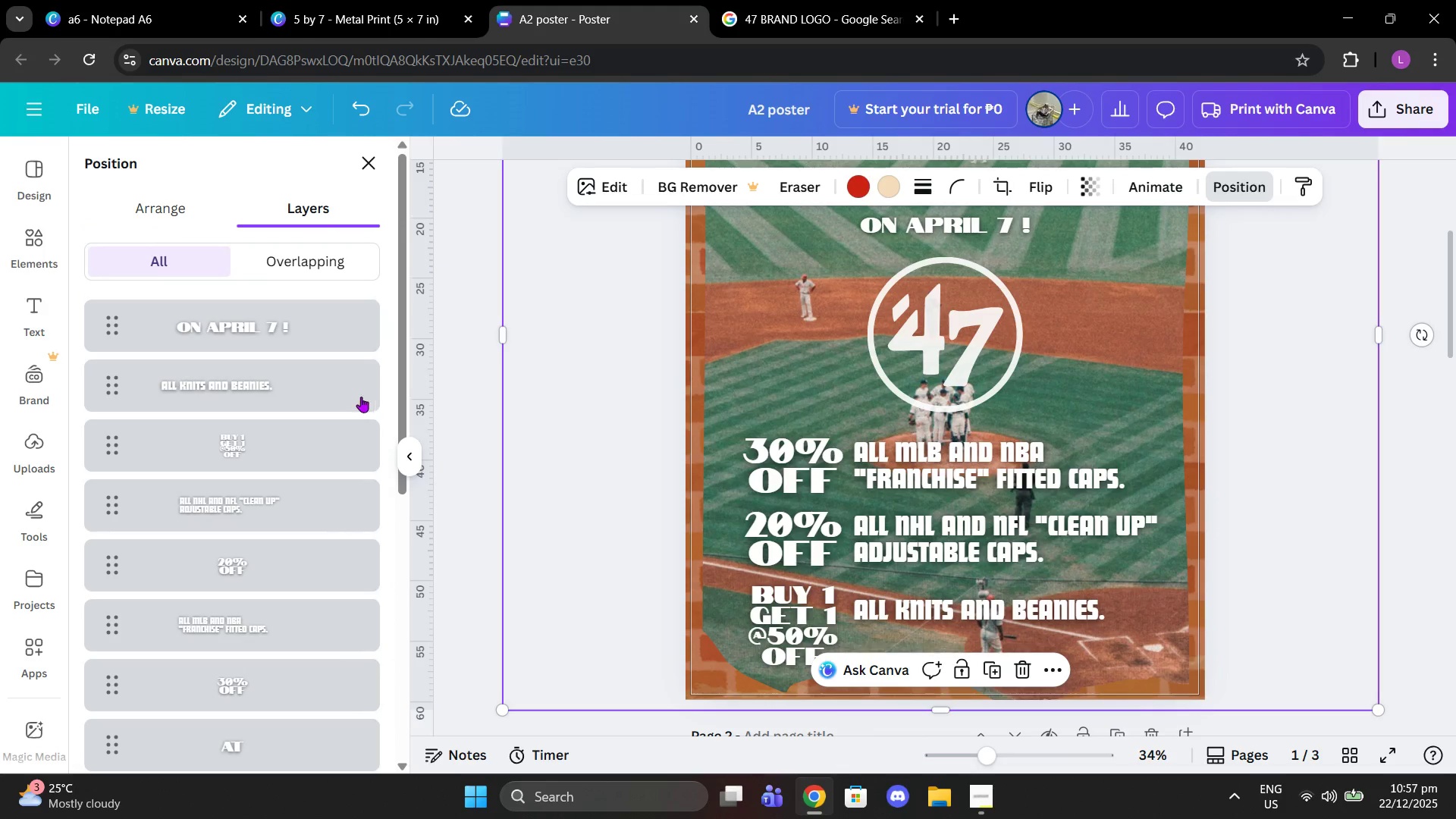 
scroll: coordinate [313, 522], scroll_direction: down, amount: 8.0
 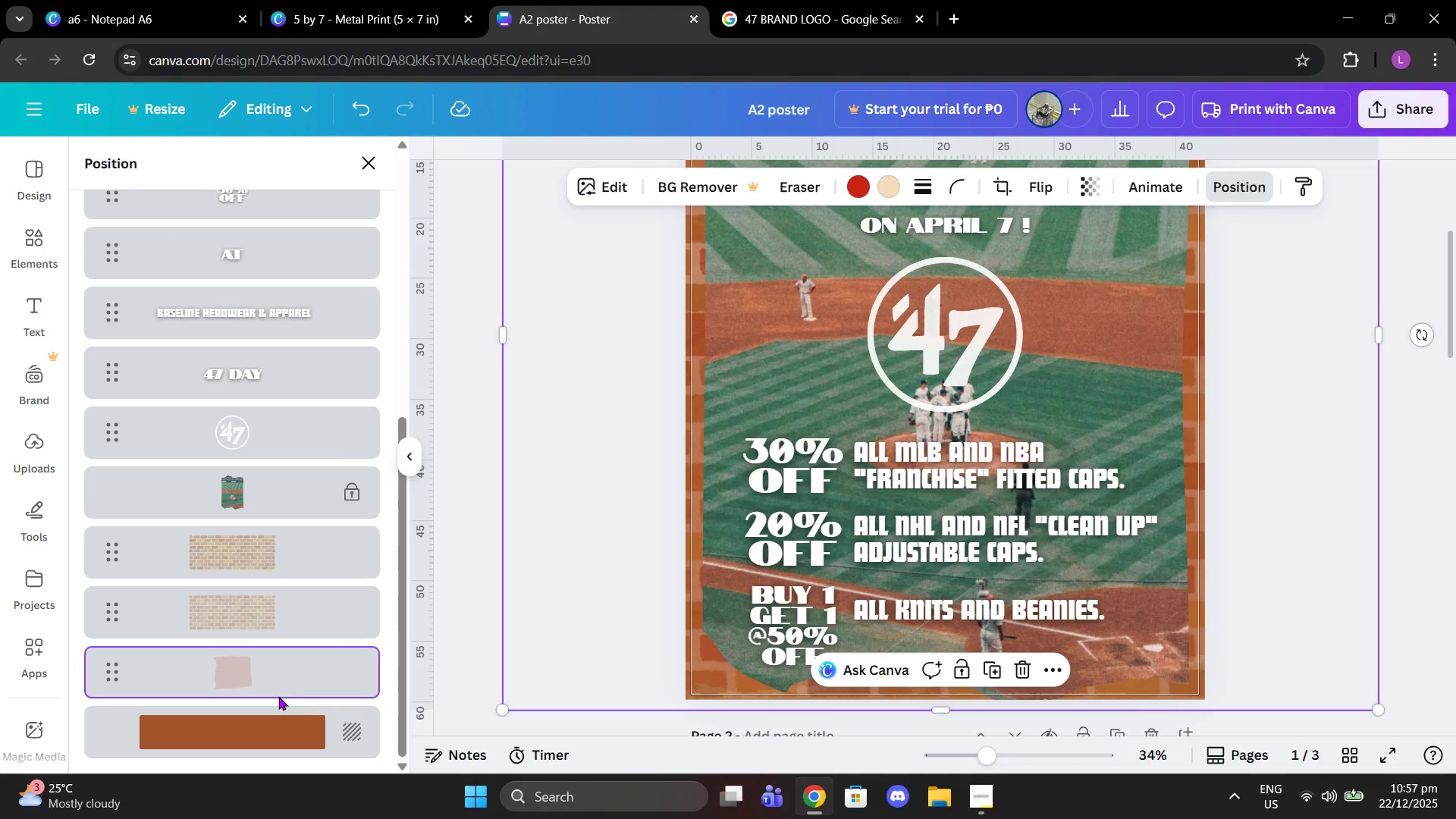 
left_click_drag(start_coordinate=[278, 683], to_coordinate=[273, 460])
 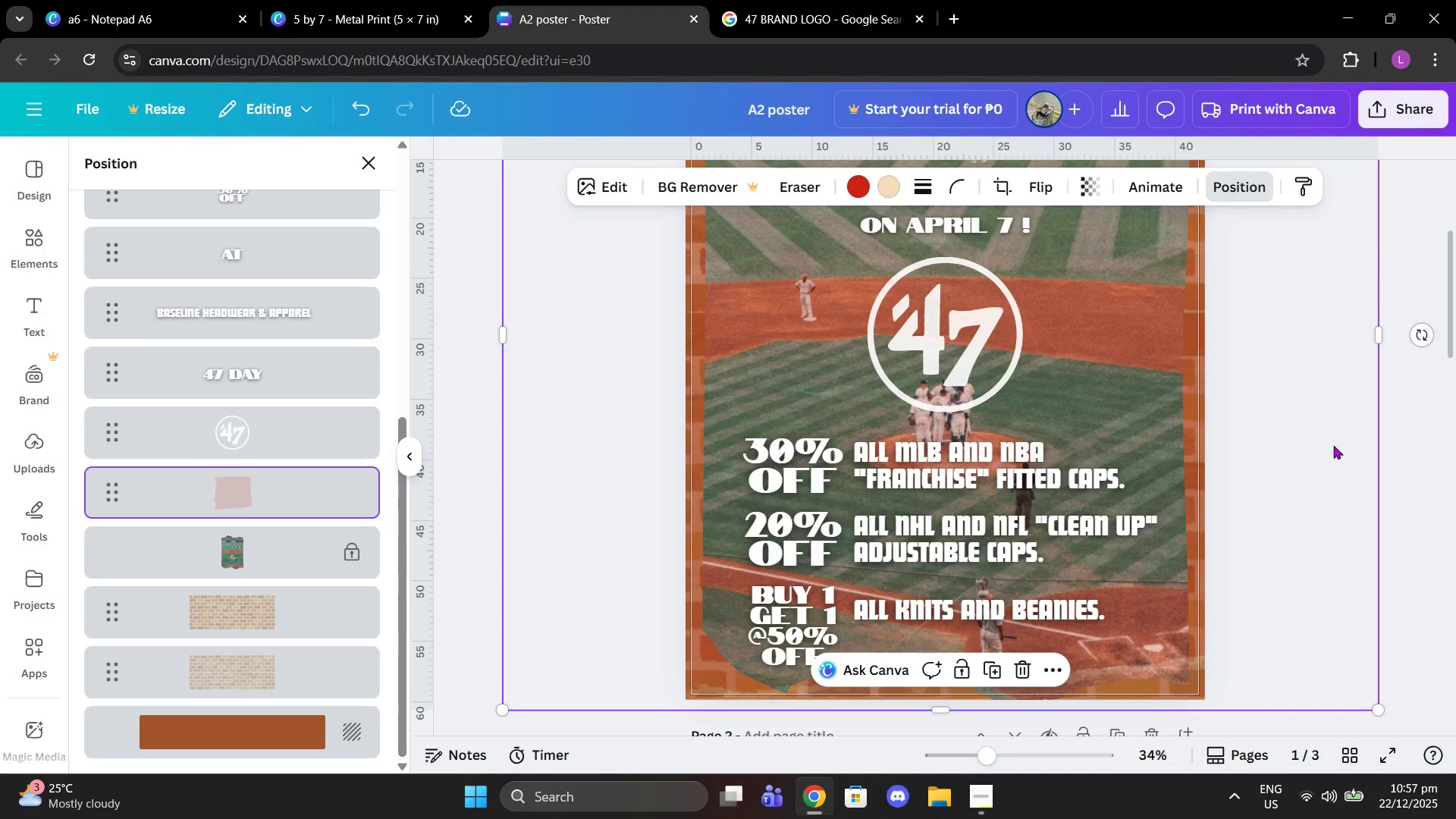 
left_click([1410, 420])
 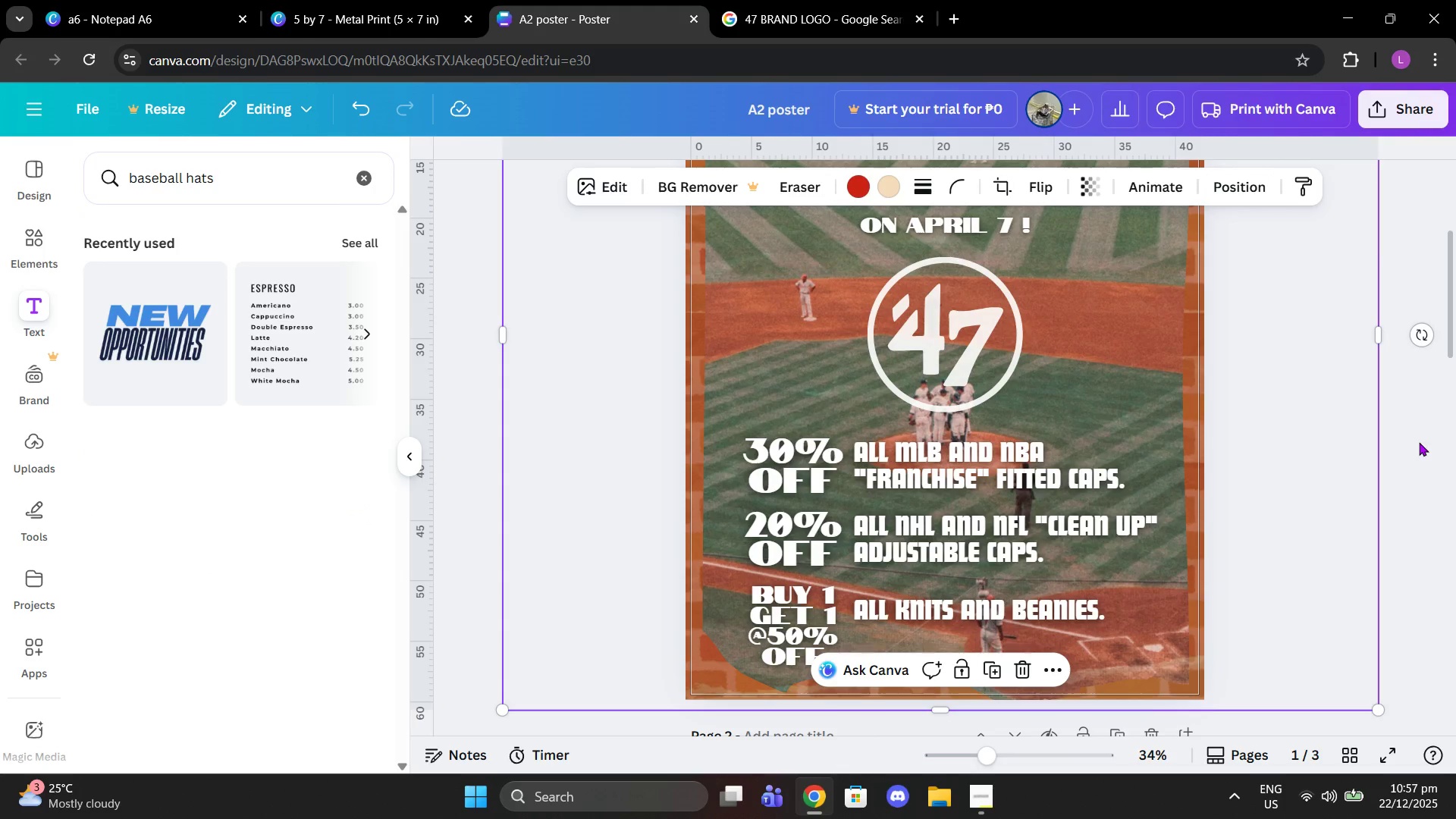 
left_click([1399, 480])
 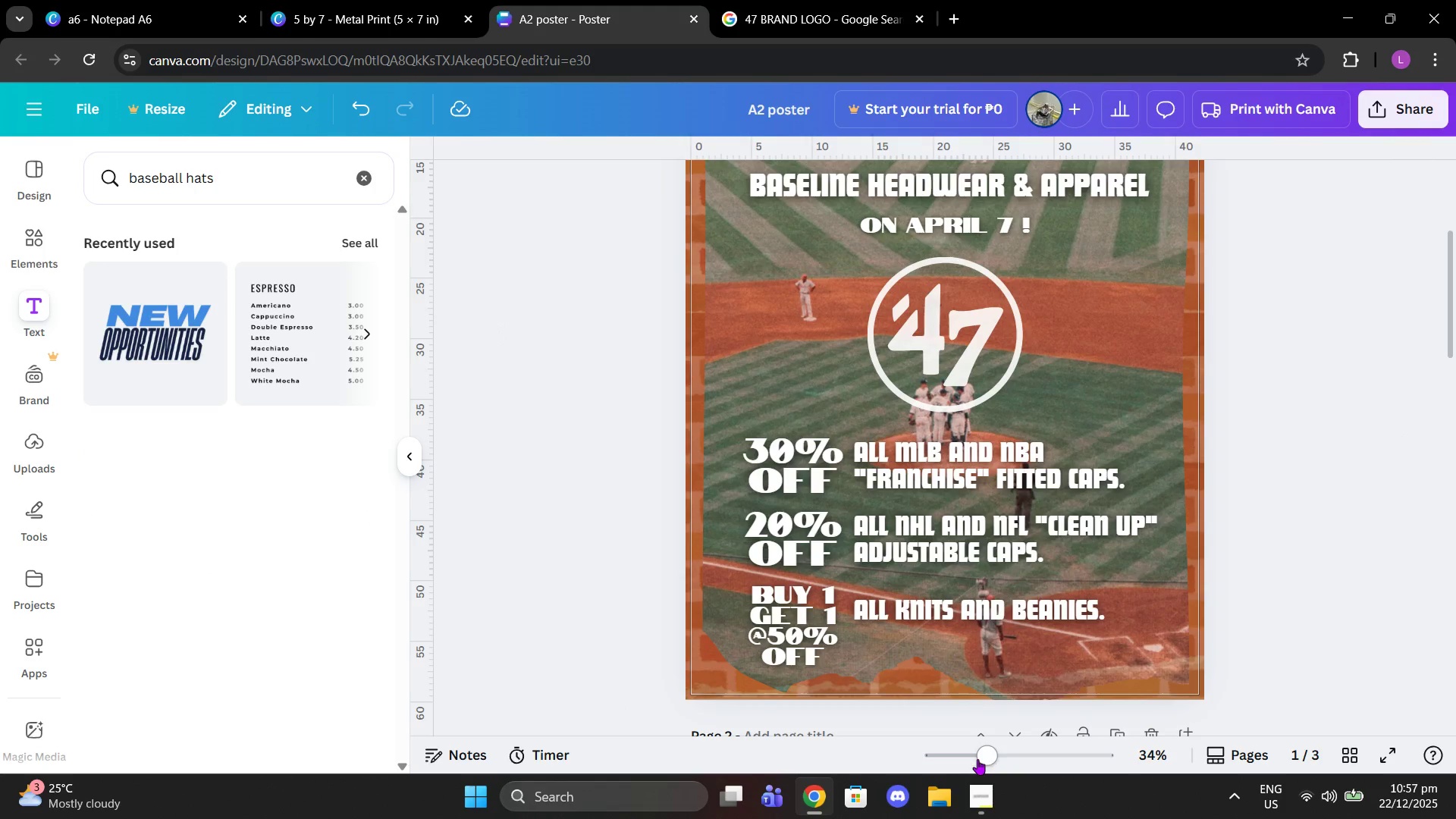 
left_click_drag(start_coordinate=[974, 759], to_coordinate=[951, 759])
 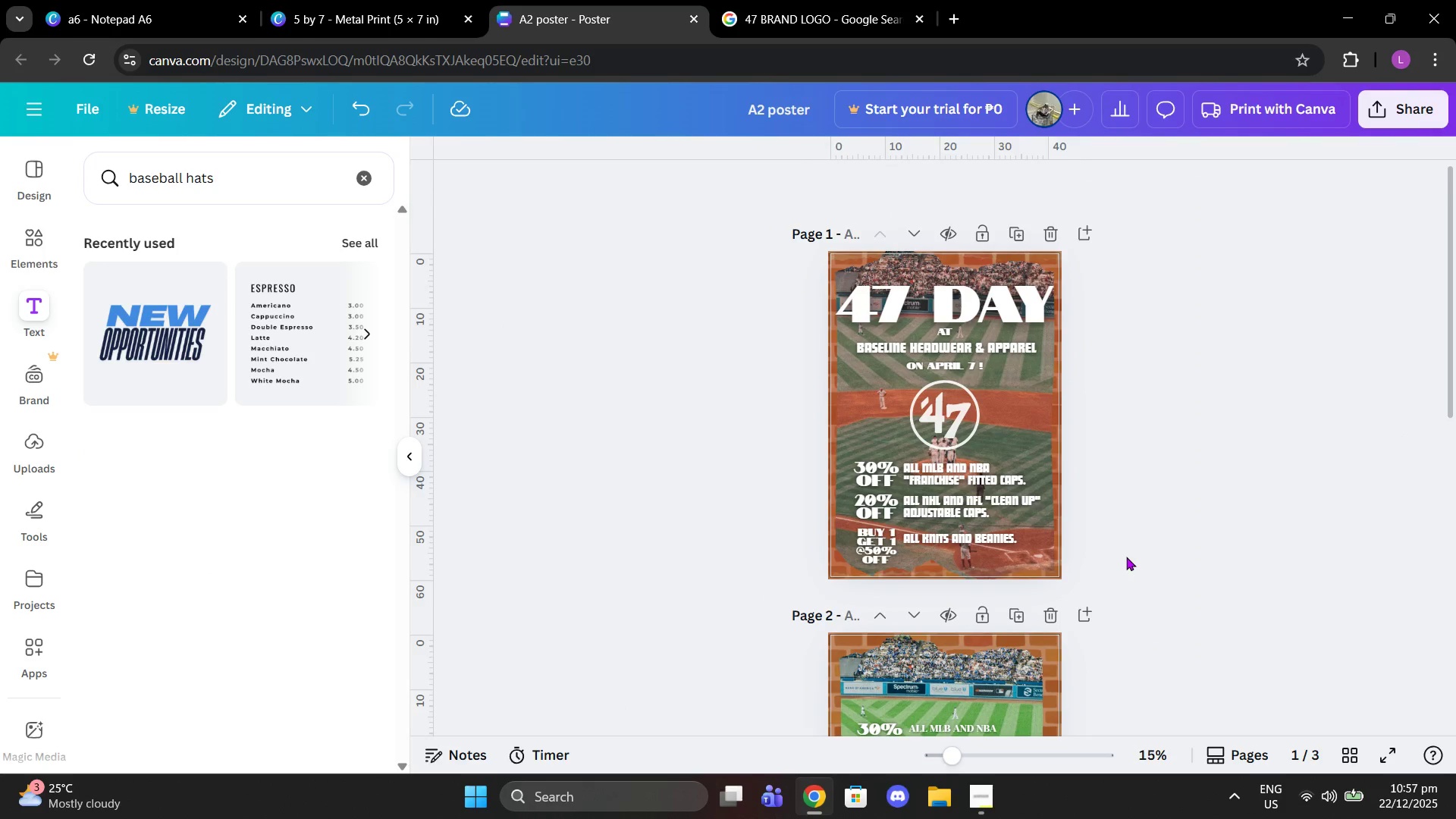 
left_click([1127, 556])
 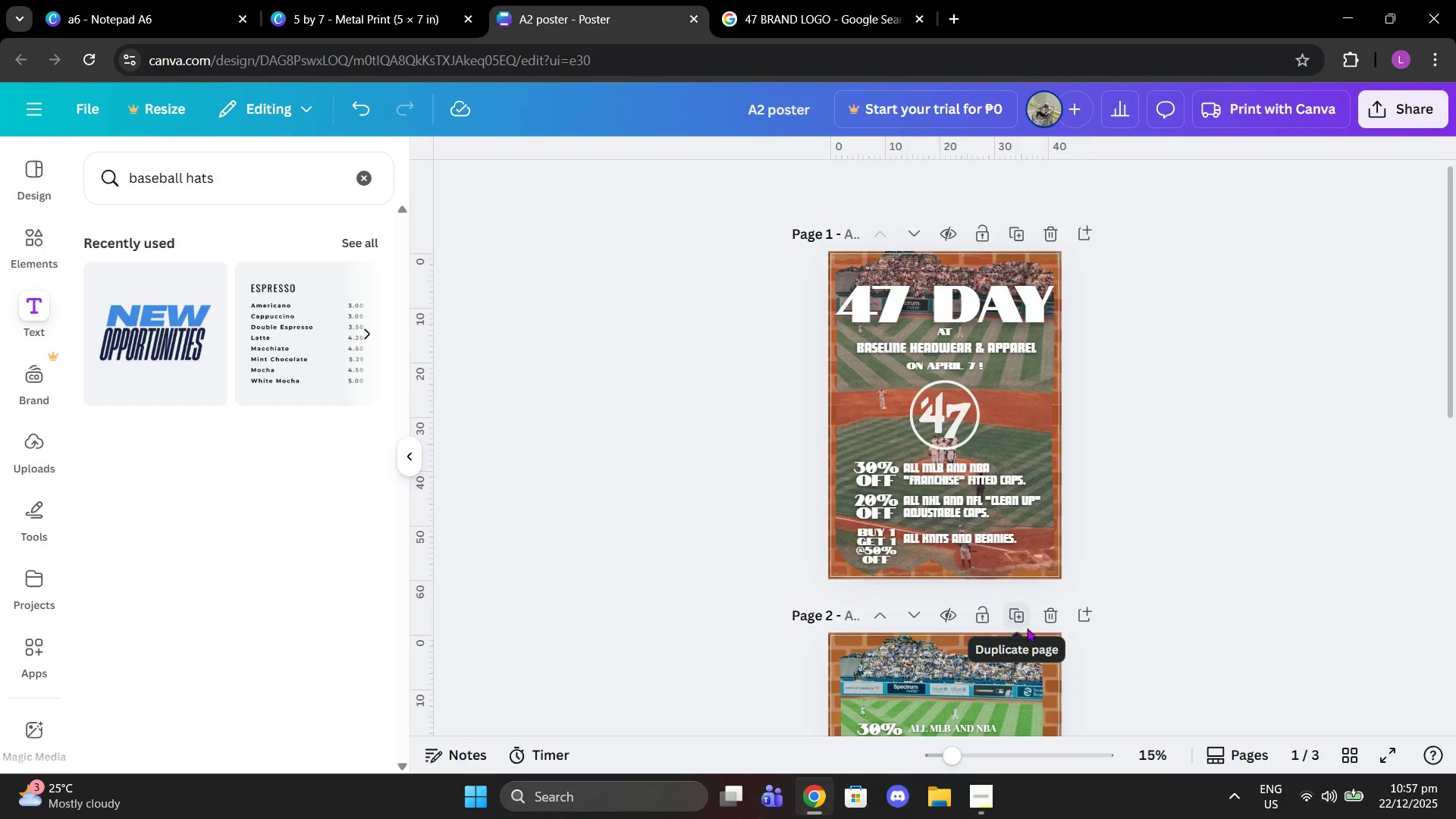 
left_click([1044, 616])
 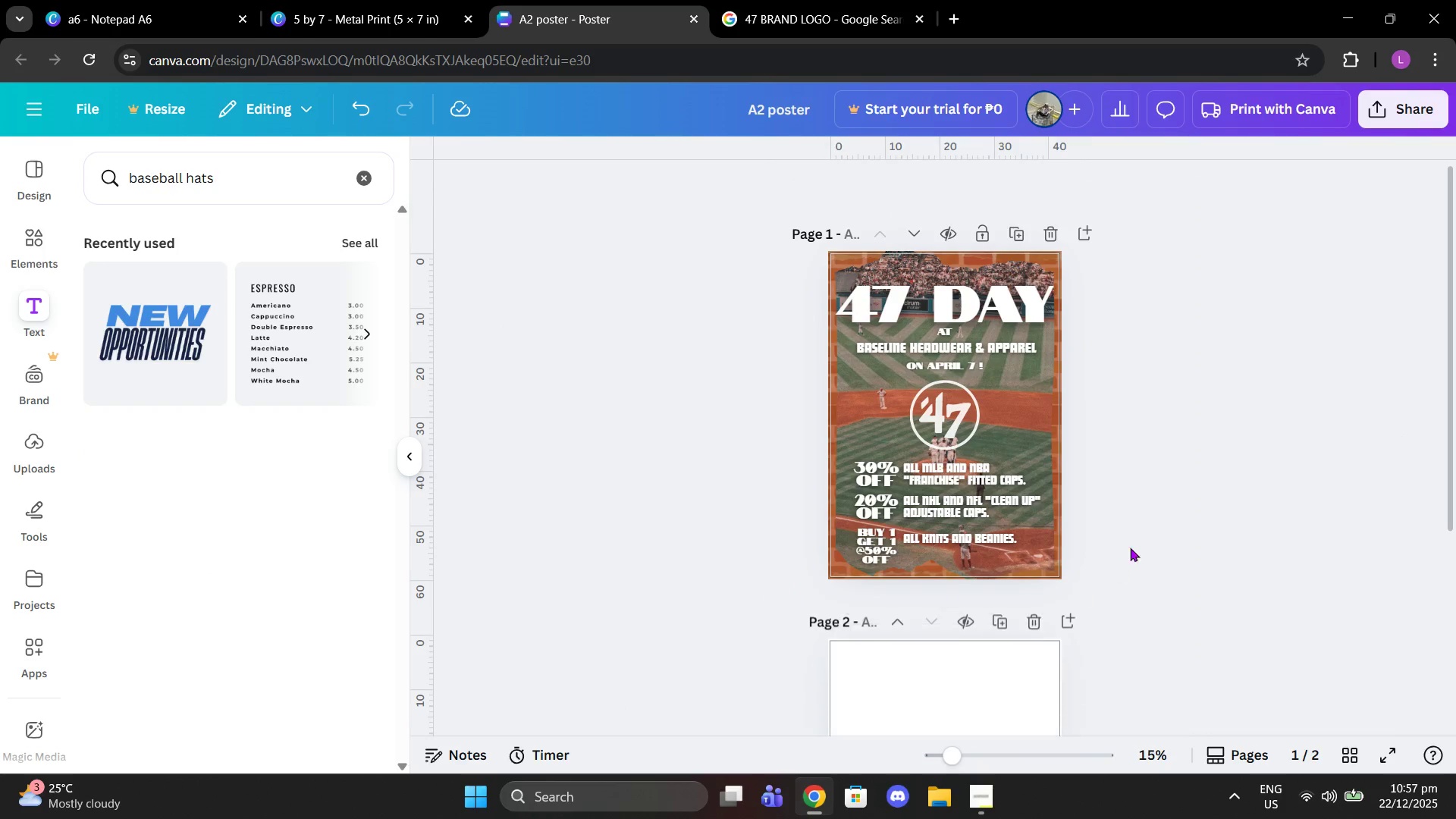 
scroll: coordinate [1135, 538], scroll_direction: down, amount: 1.0
 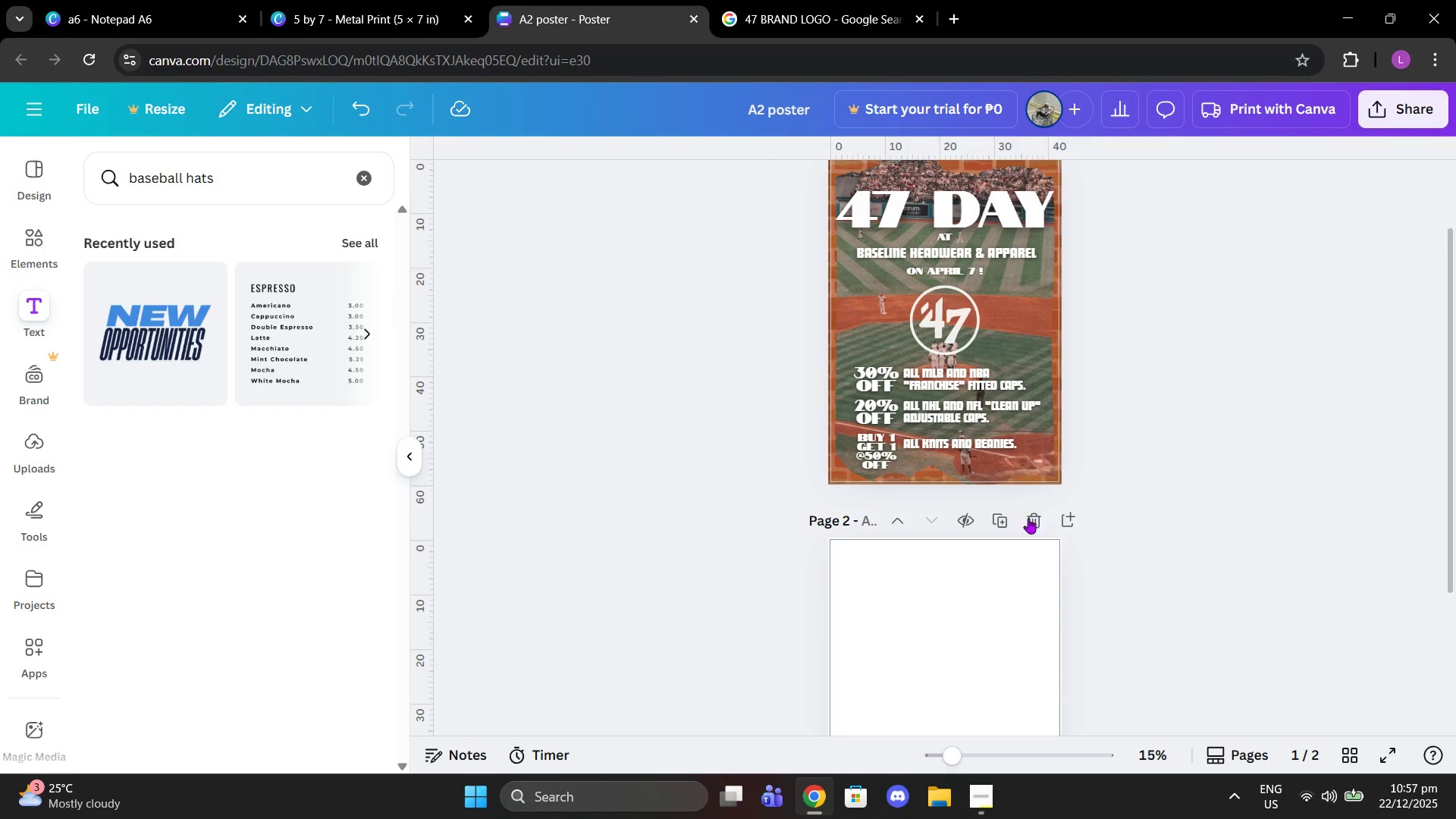 
left_click([1046, 522])
 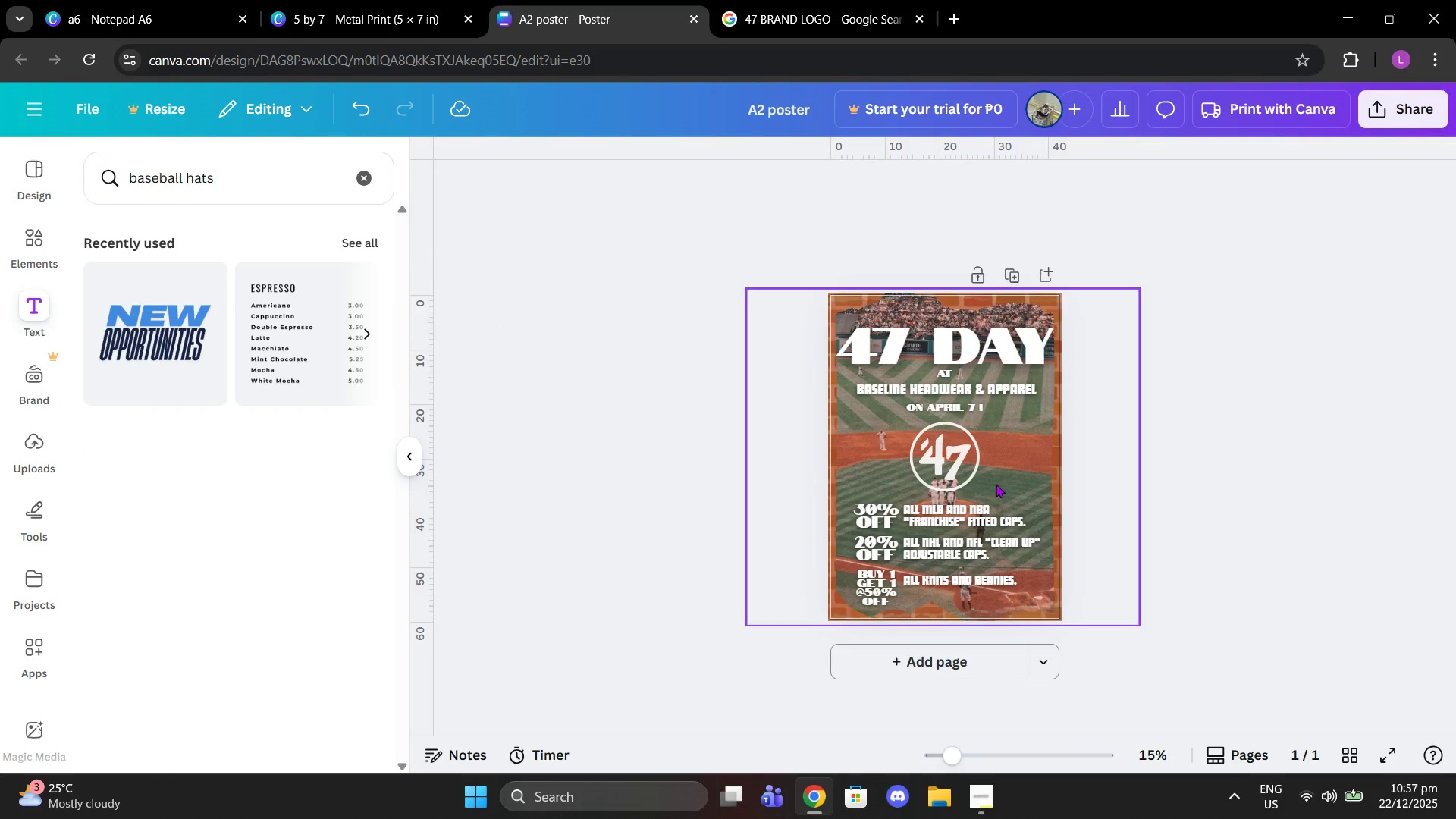 
left_click([996, 352])
 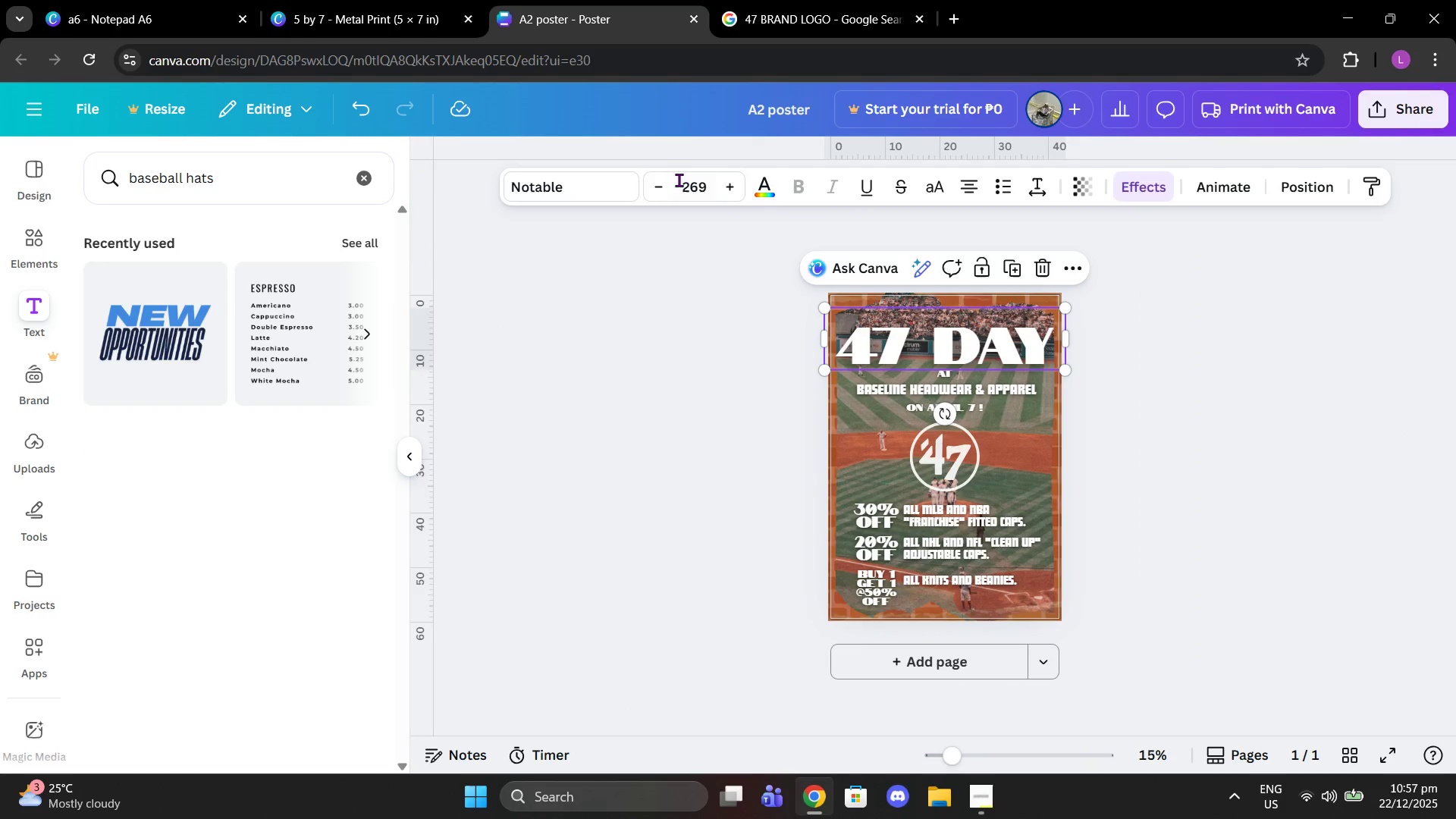 
left_click_drag(start_coordinate=[673, 183], to_coordinate=[669, 183])
 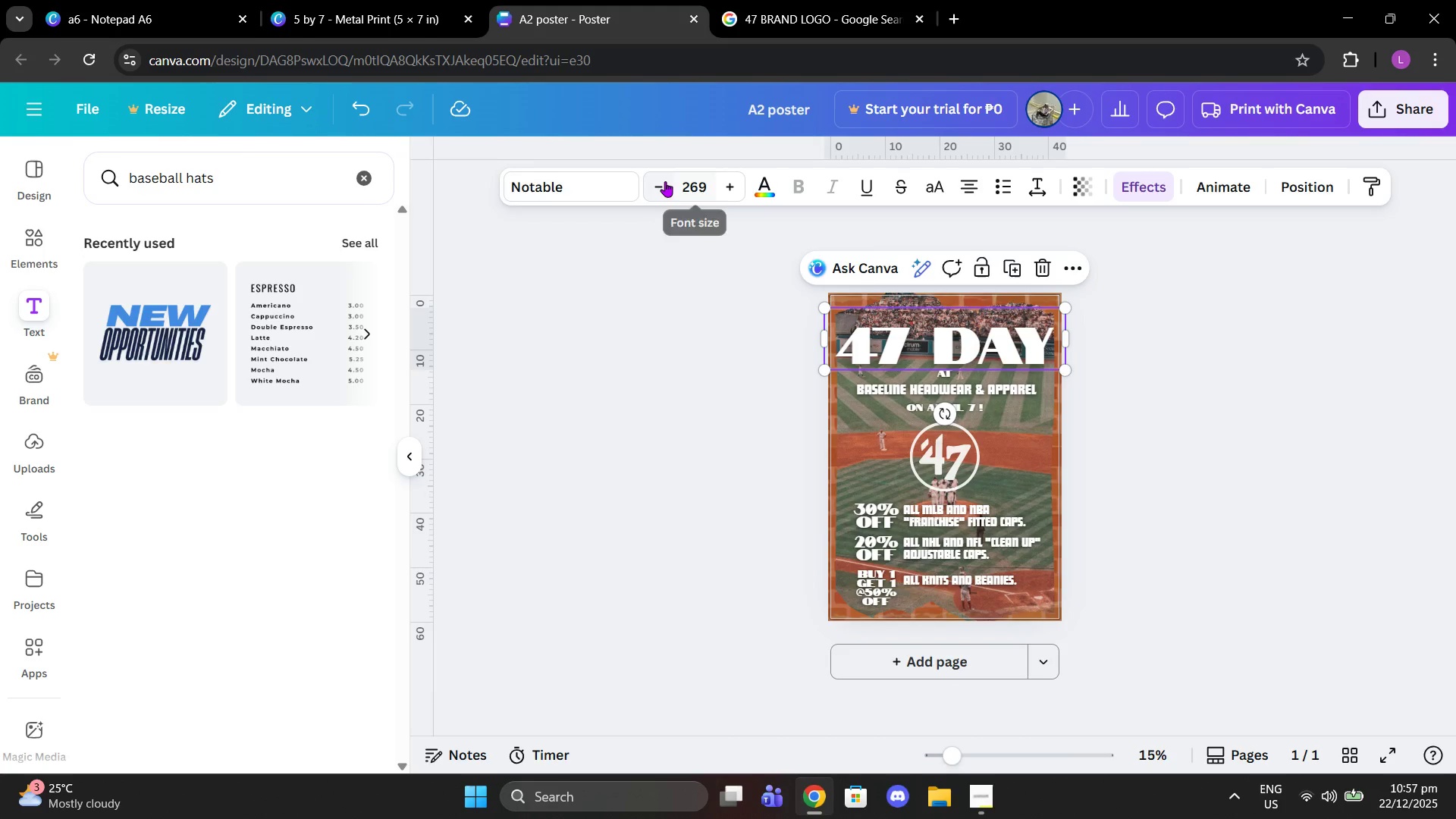 
double_click([665, 180])
 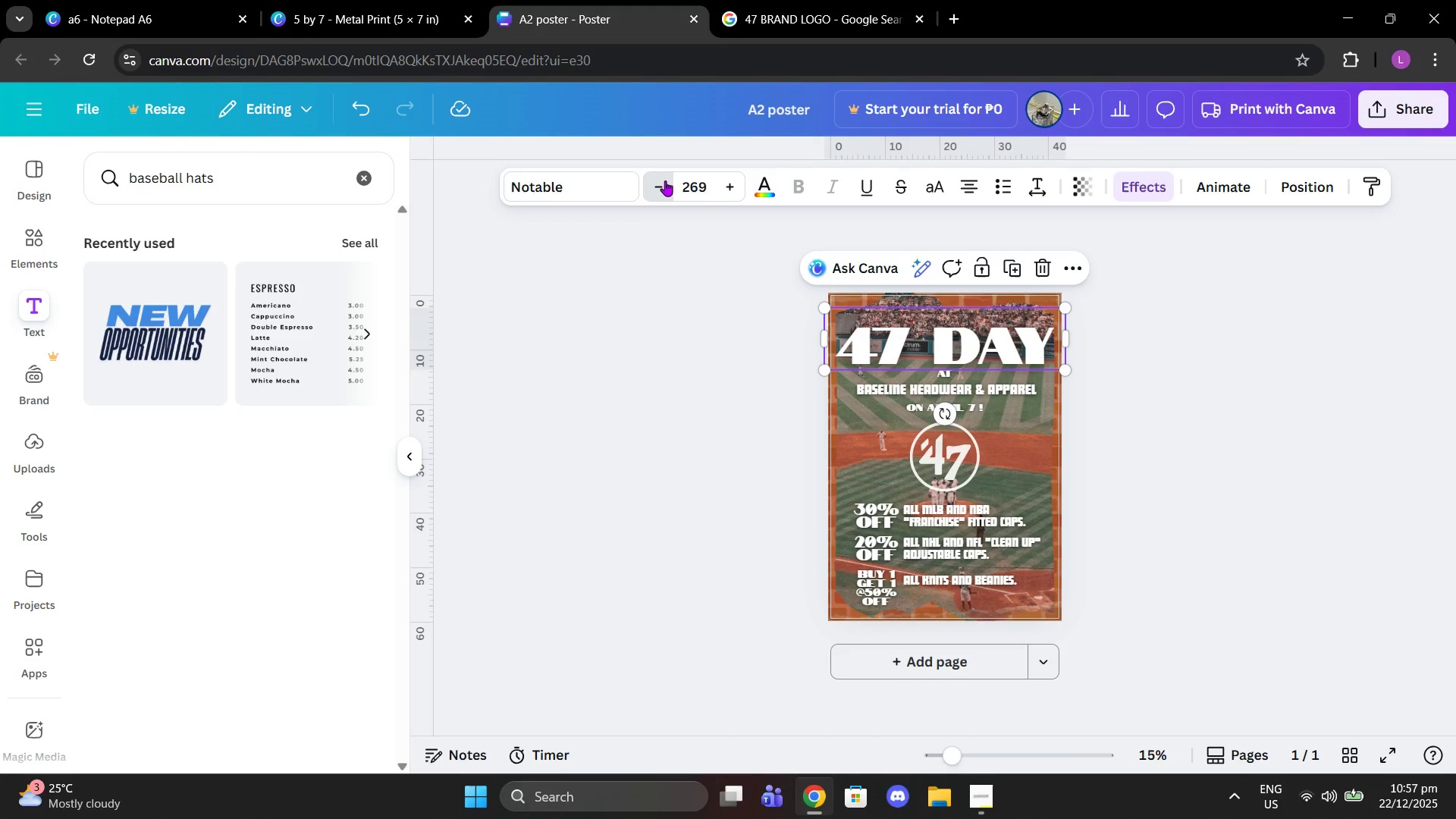 
triple_click([665, 180])
 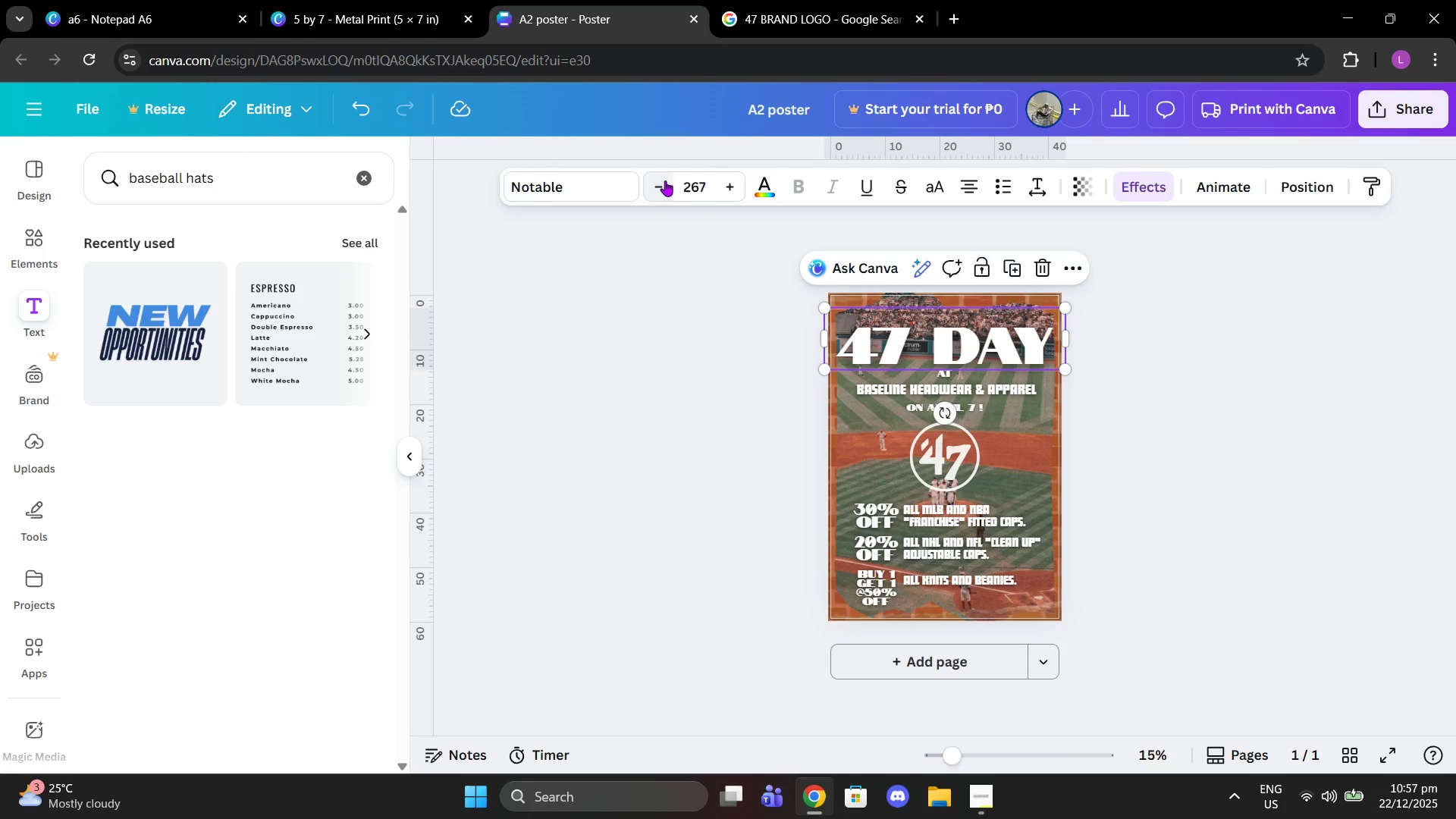 
triple_click([665, 180])
 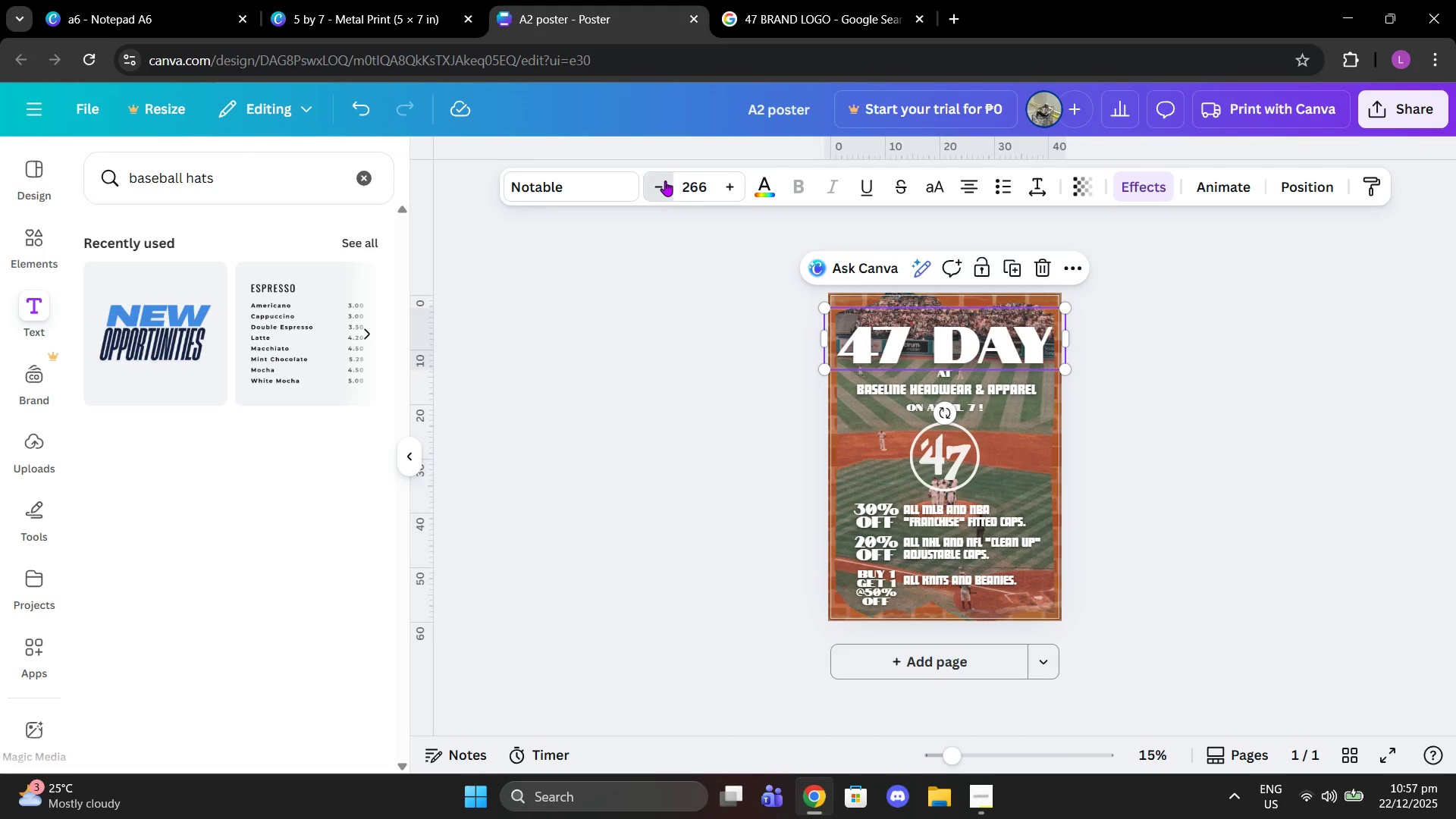 
triple_click([665, 180])
 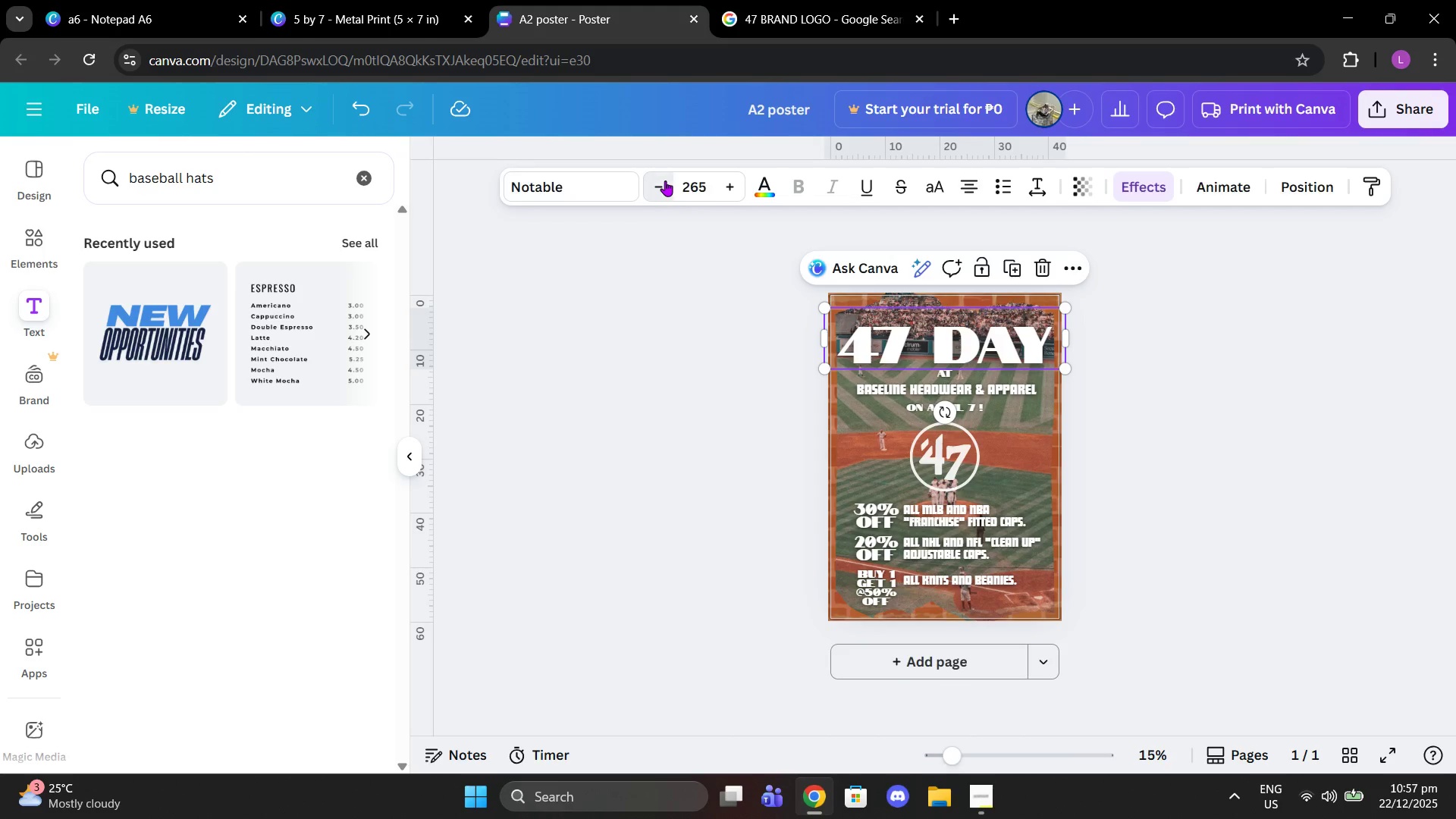 
triple_click([665, 180])
 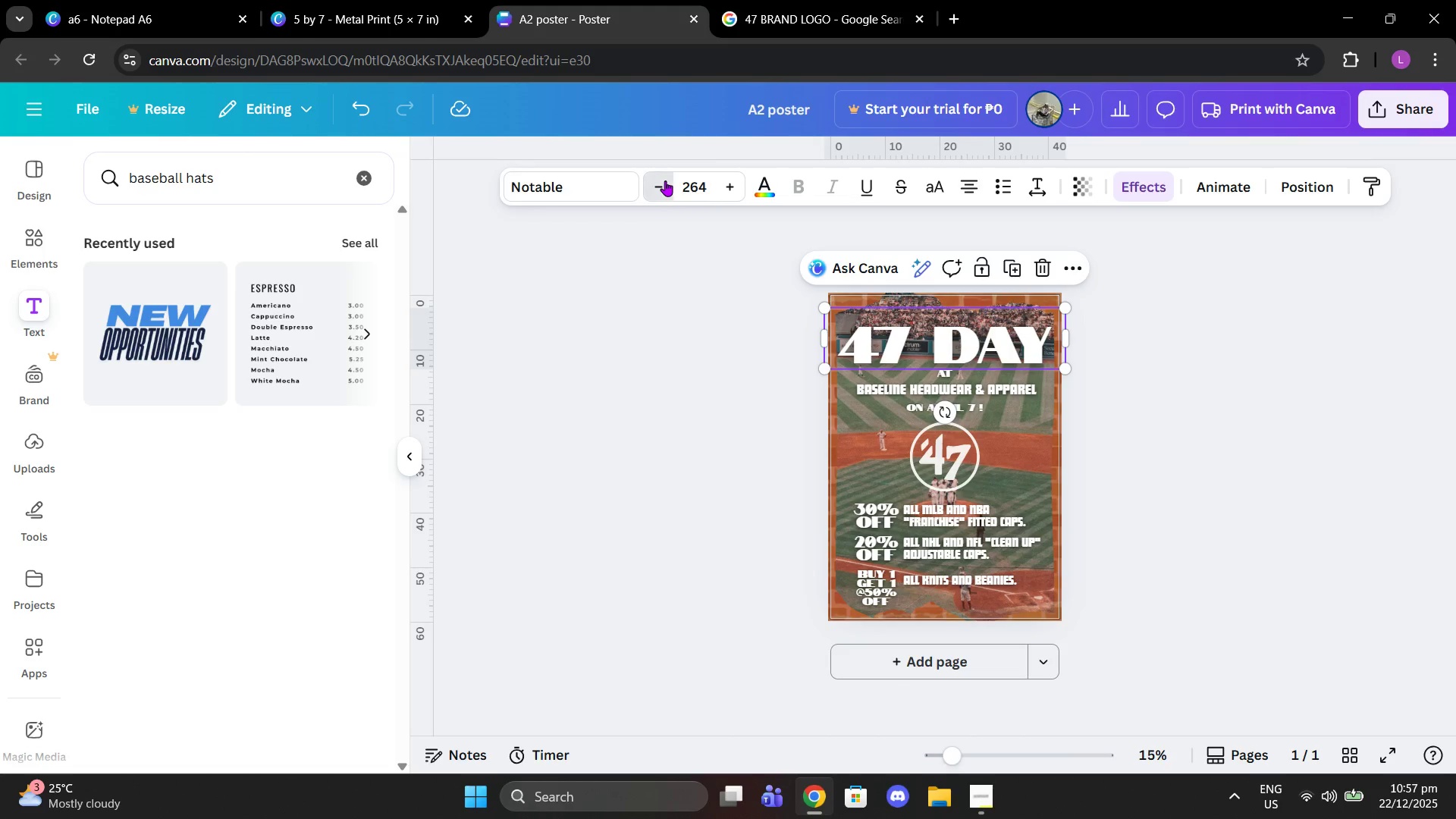 
triple_click([665, 180])
 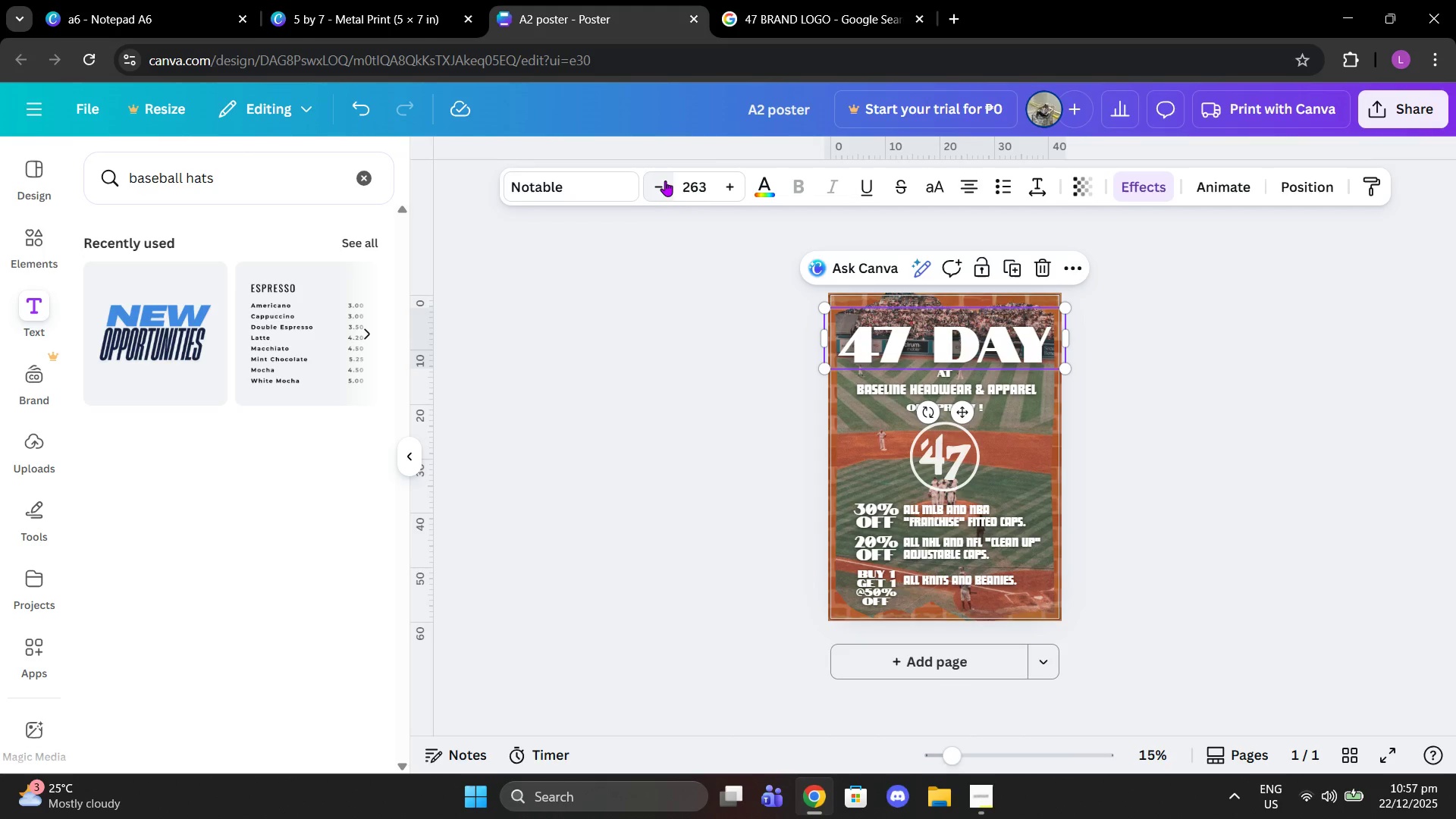 
triple_click([665, 180])
 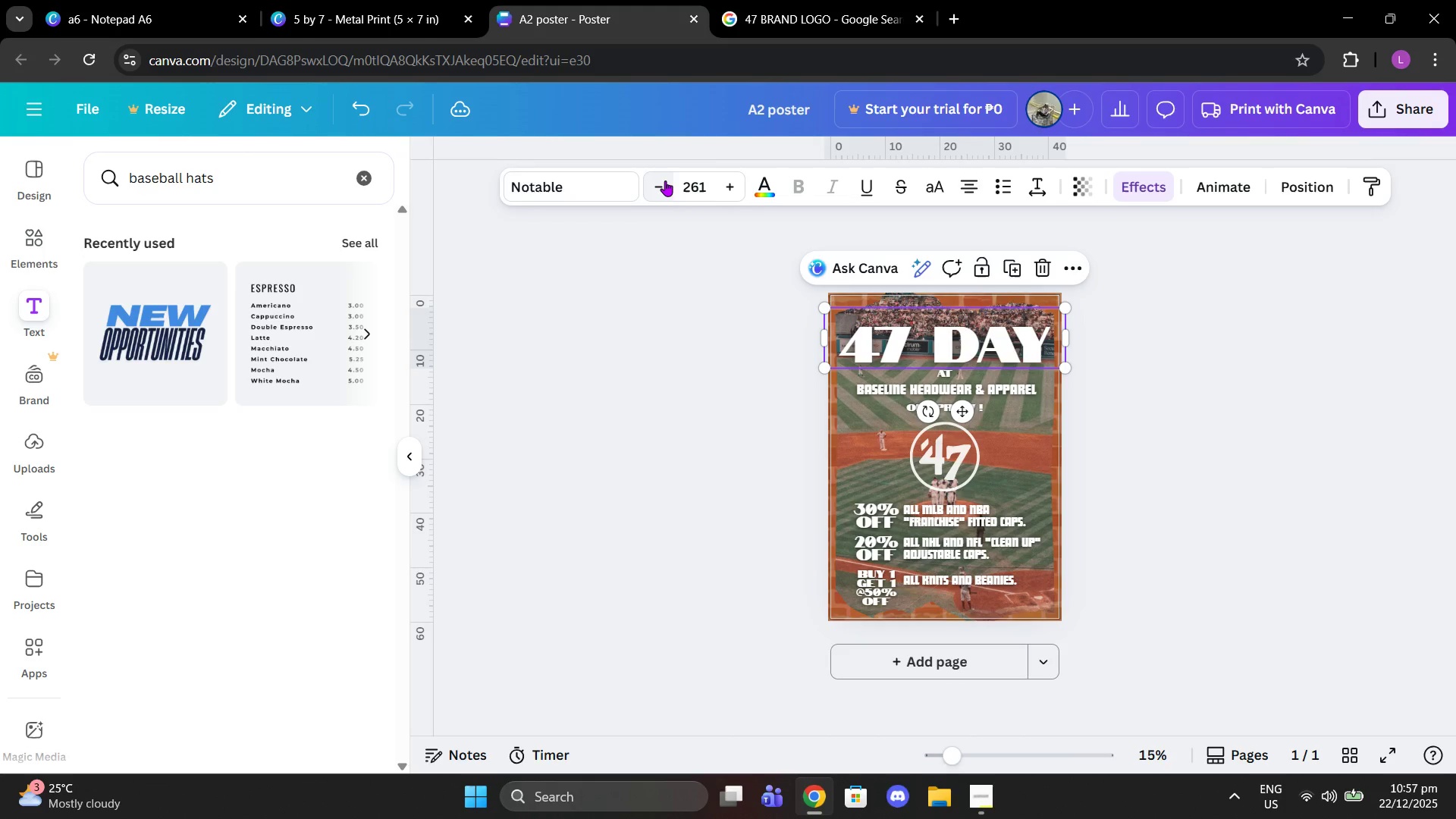 
triple_click([665, 180])
 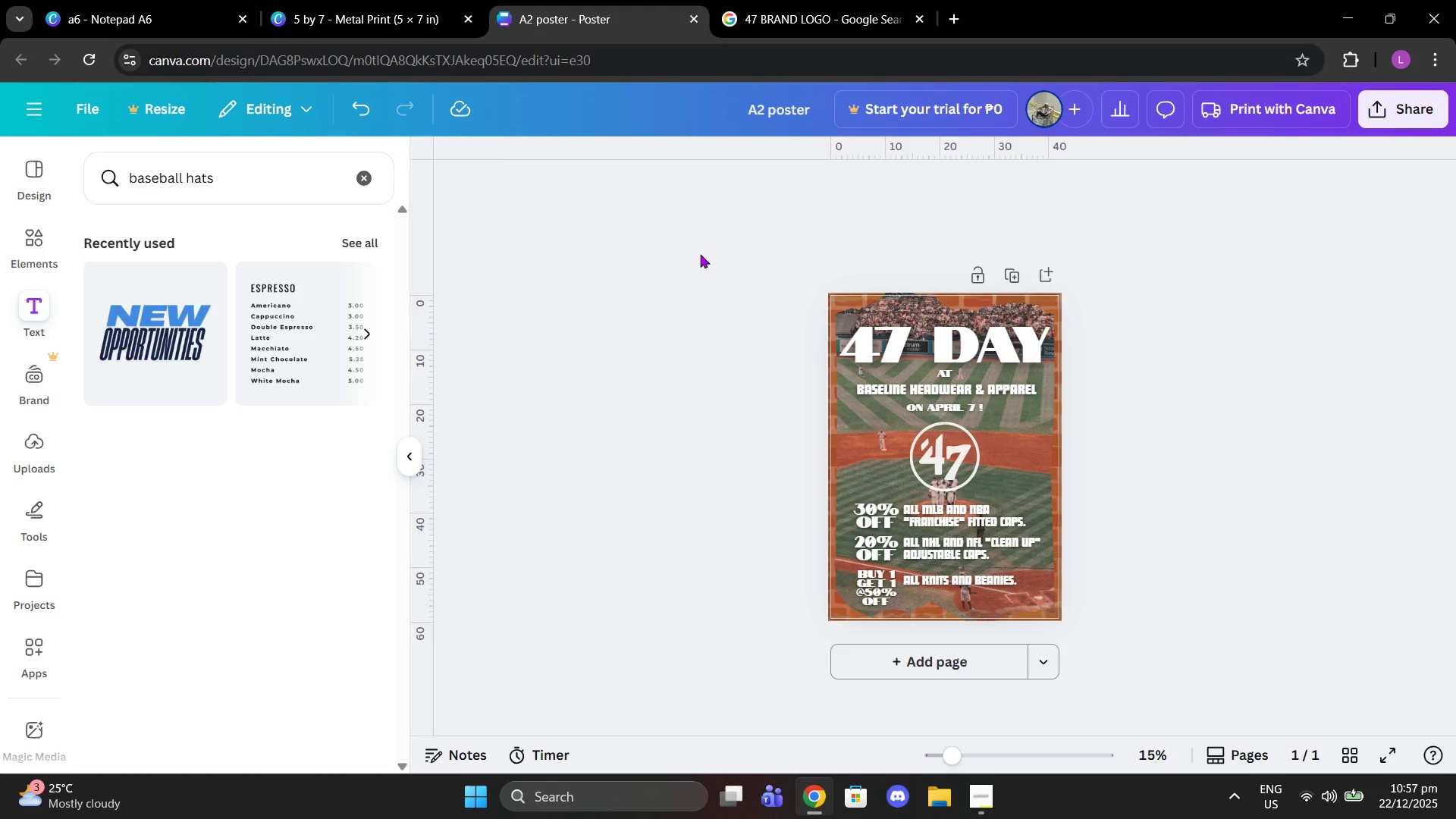 
left_click([924, 344])
 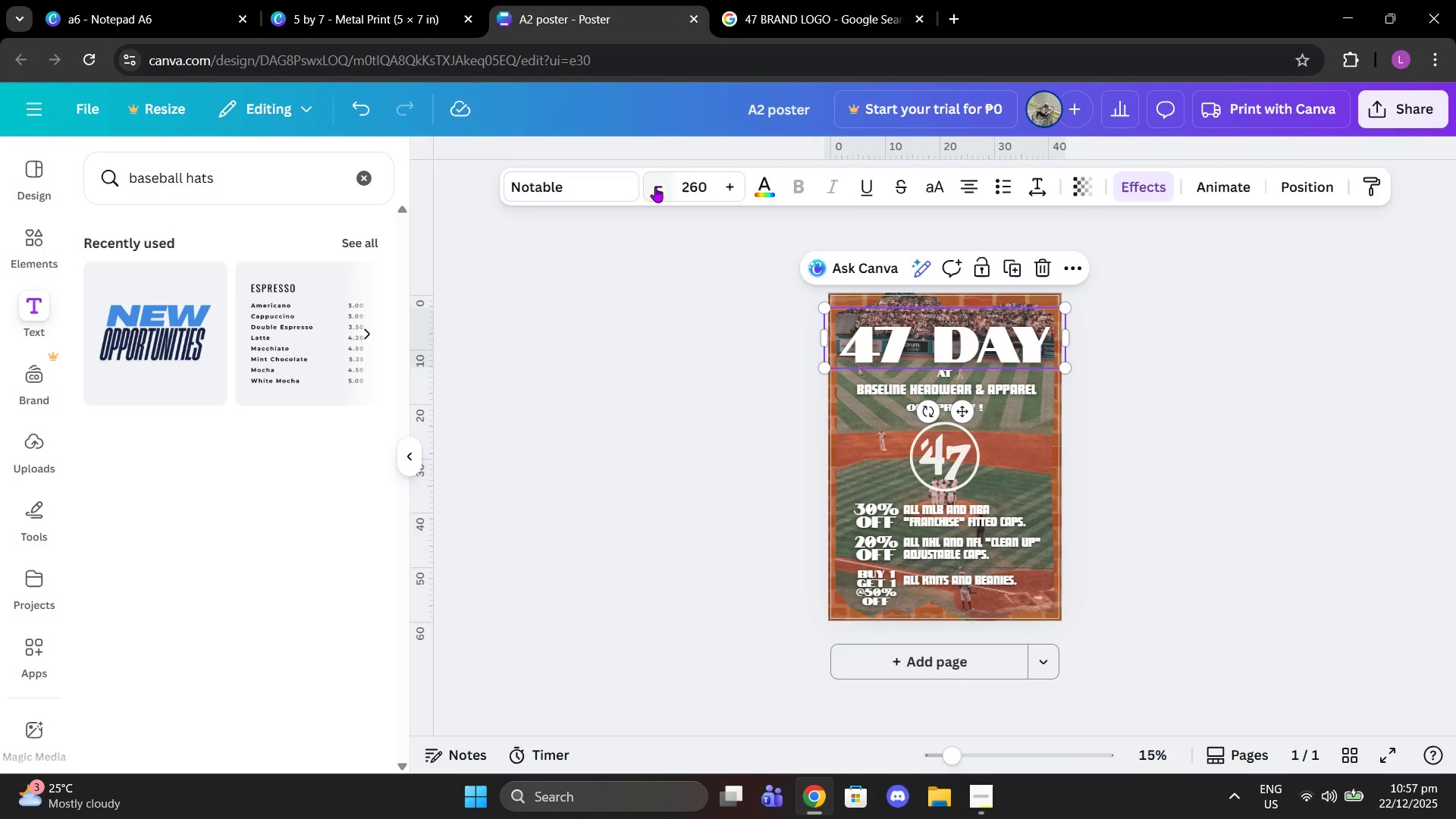 
double_click([655, 187])
 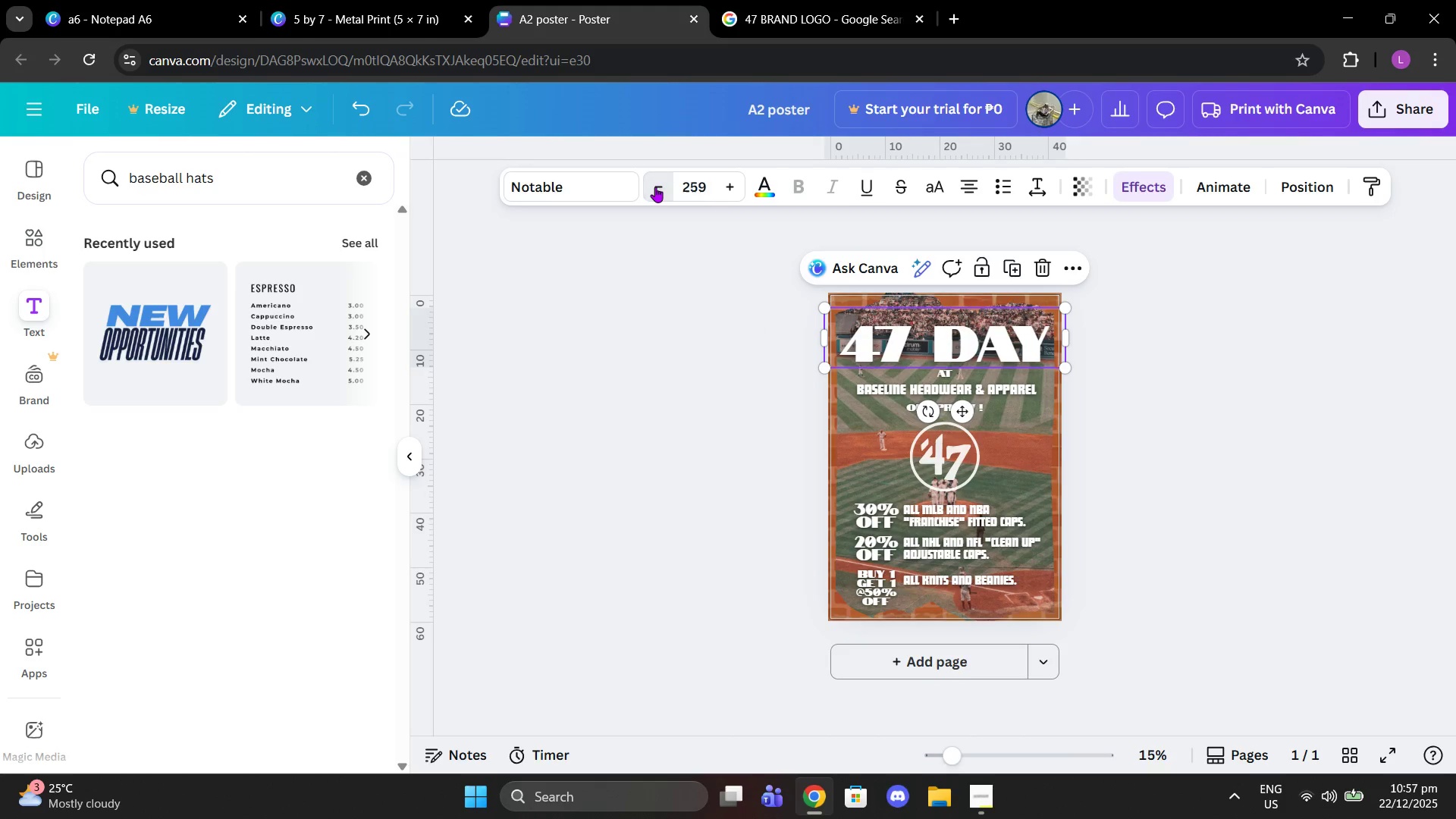 
triple_click([655, 187])
 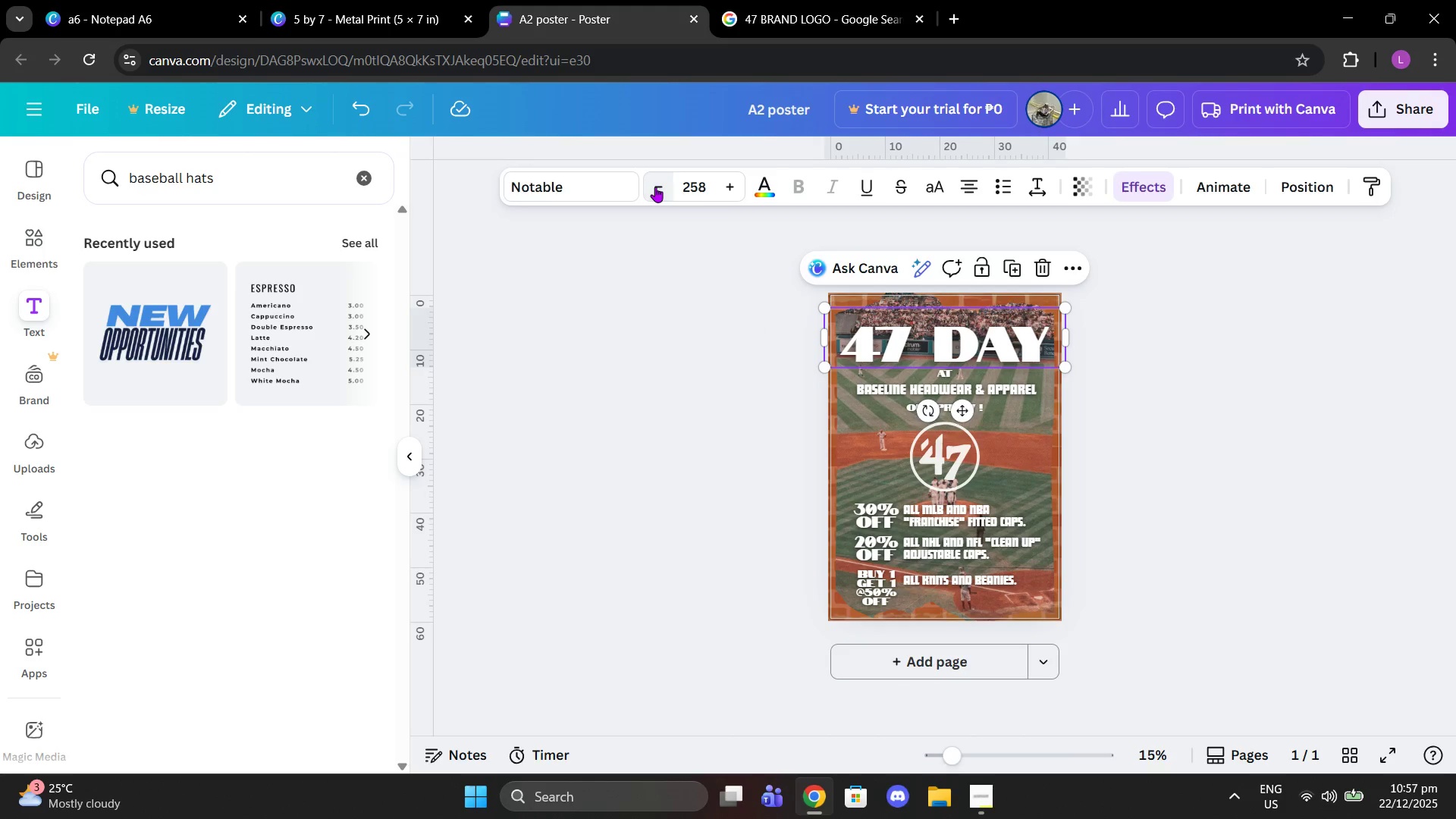 
triple_click([655, 187])
 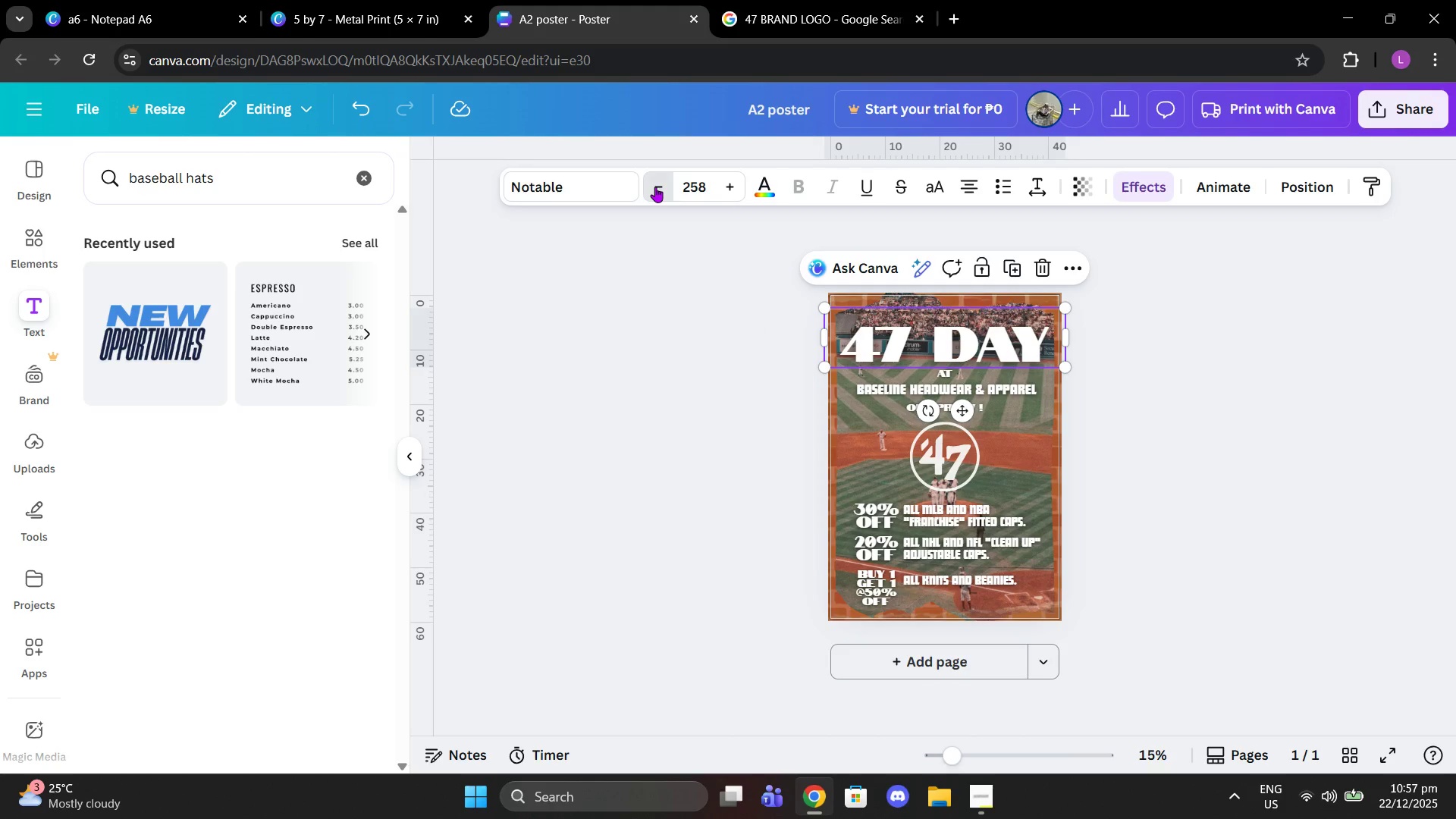 
triple_click([655, 187])
 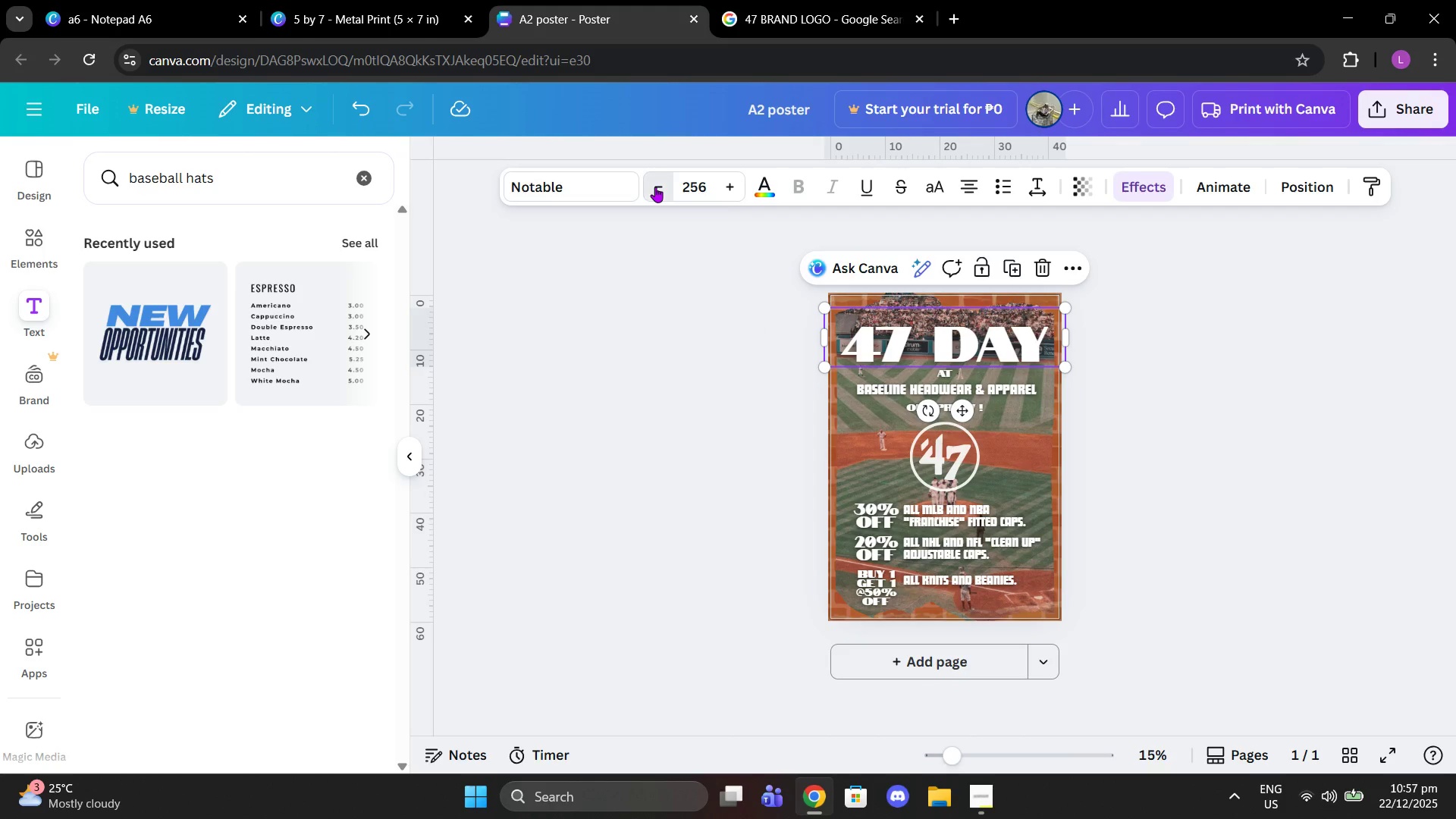 
triple_click([655, 187])
 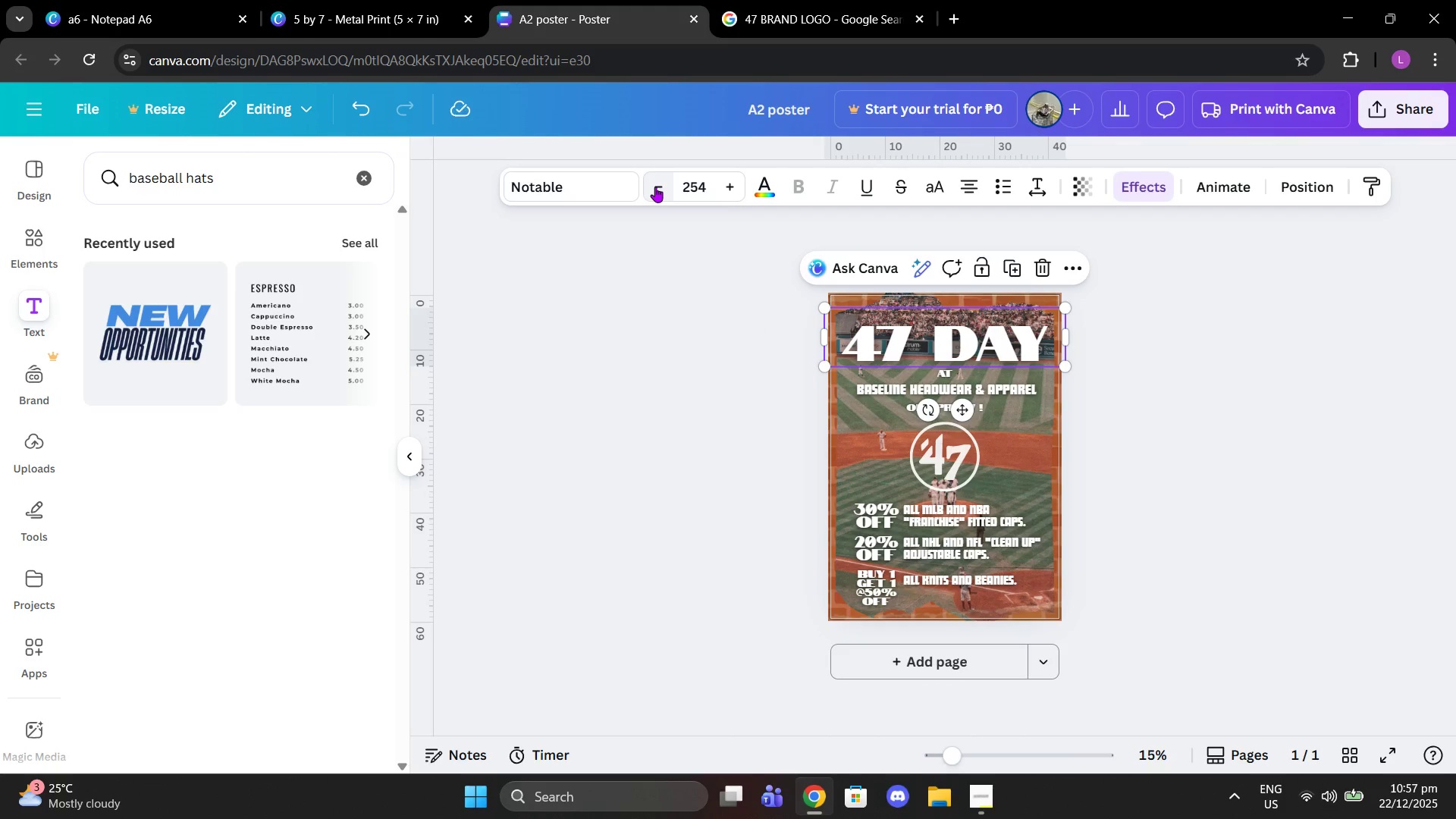 
left_click([655, 187])
 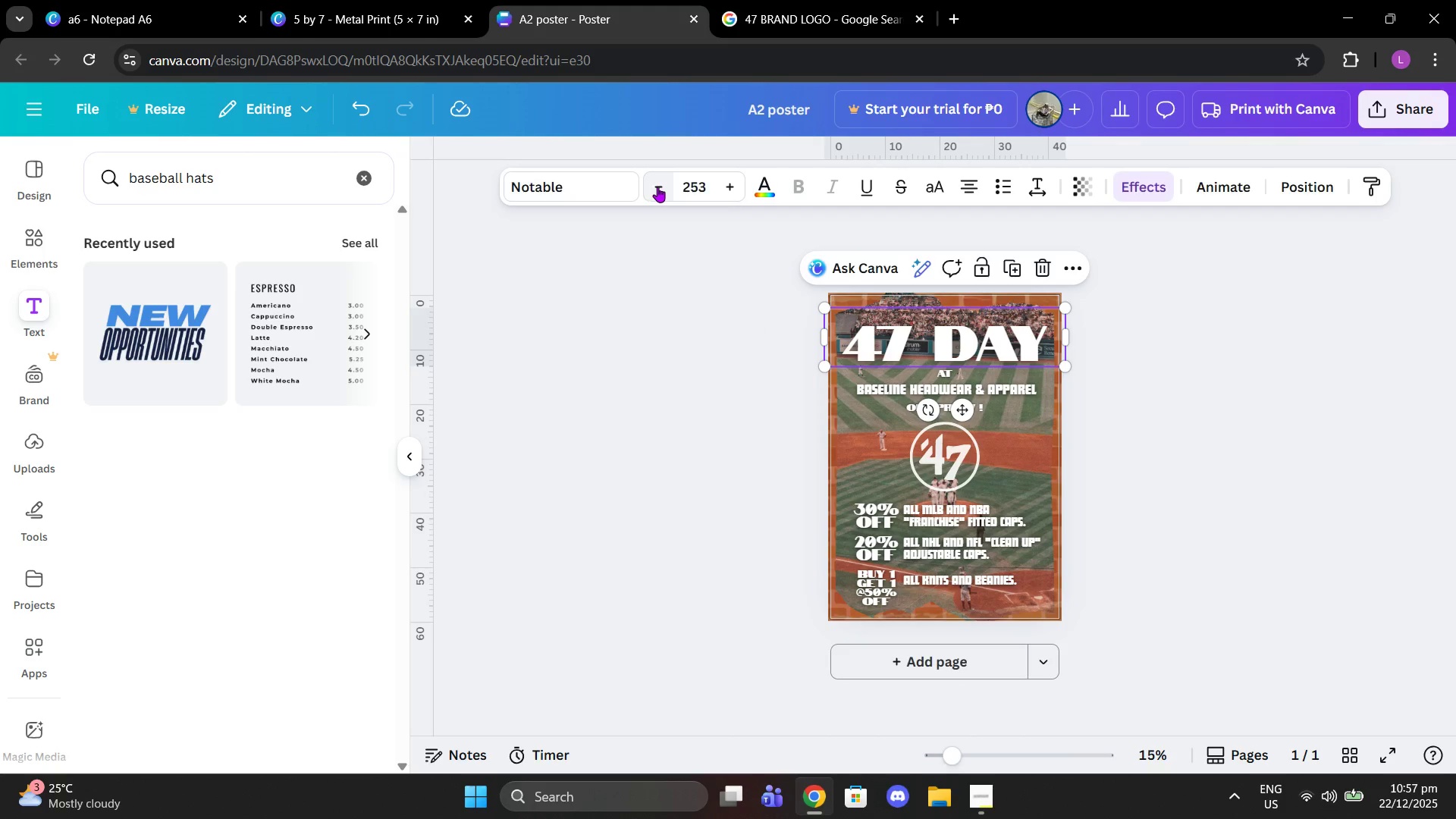 
double_click([657, 187])
 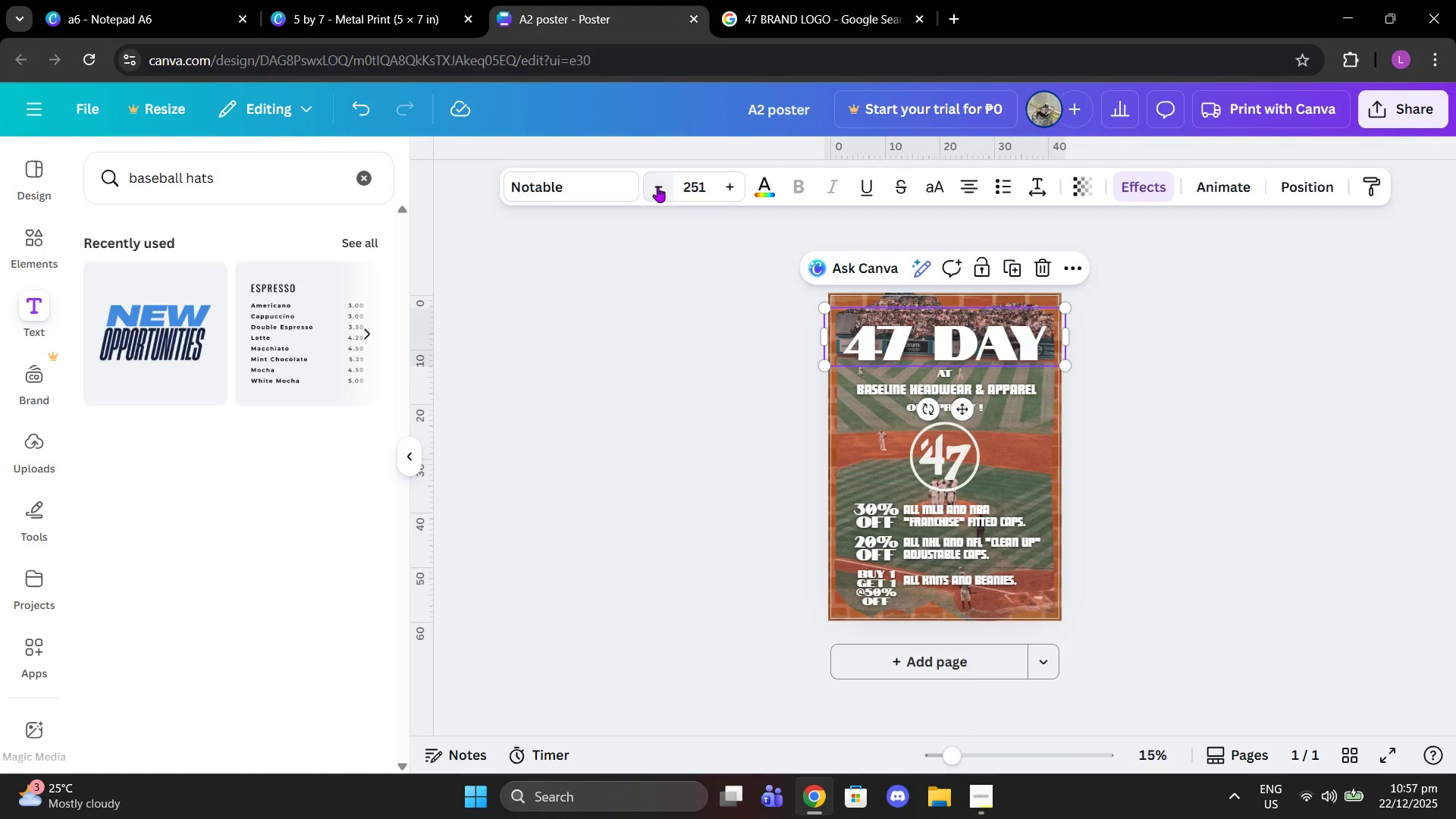 
triple_click([657, 187])
 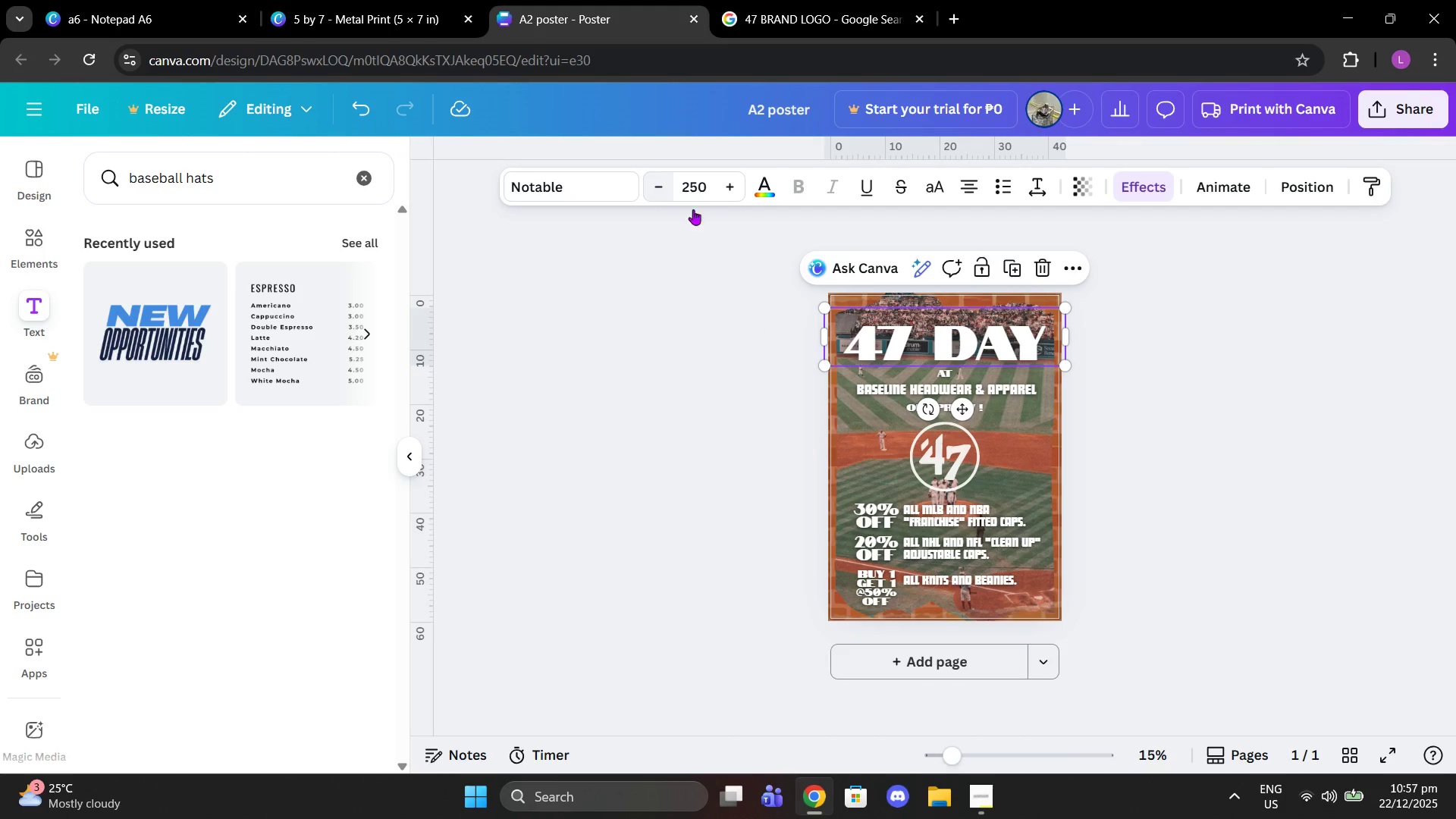 
left_click([1219, 389])
 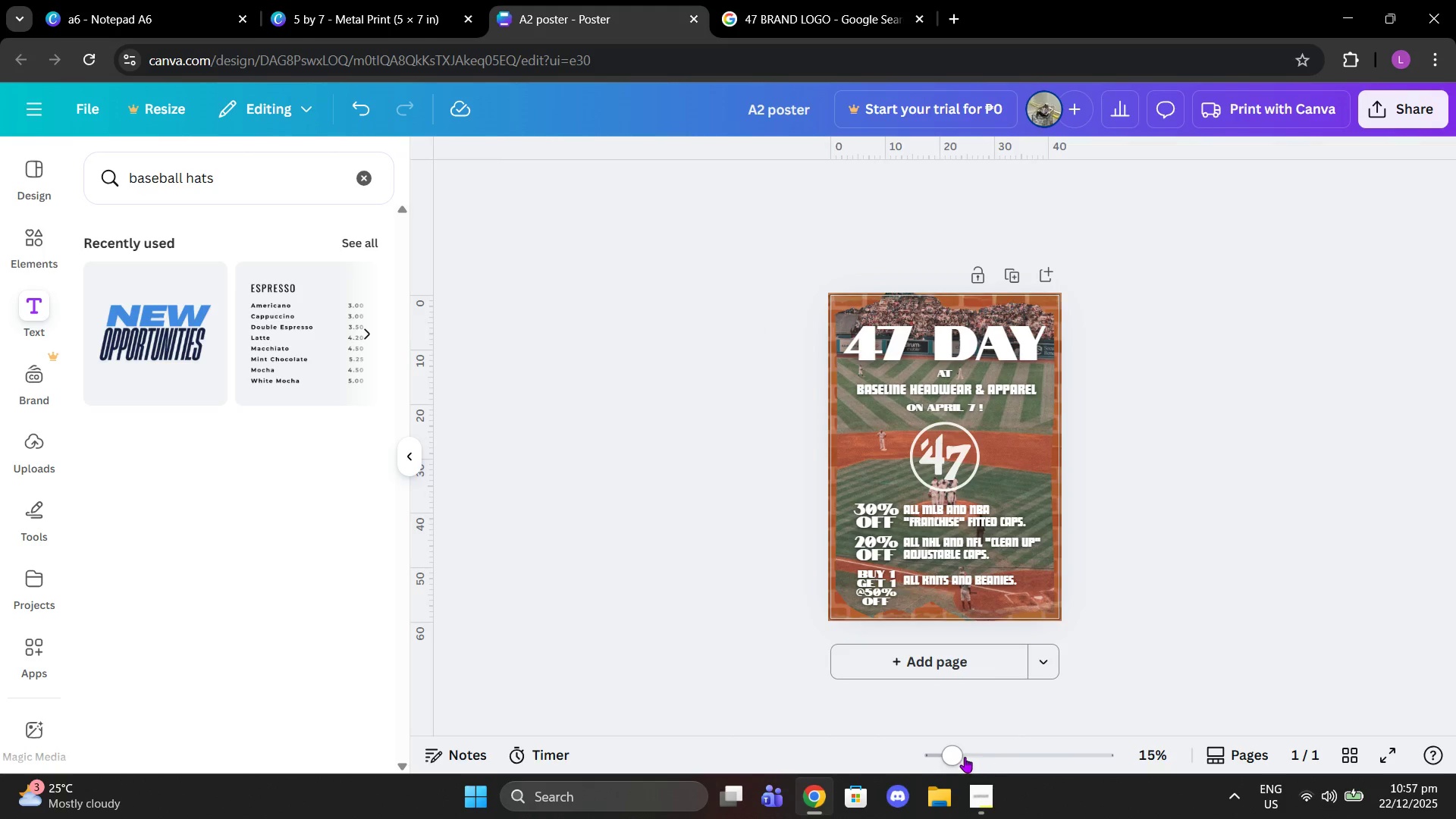 
left_click_drag(start_coordinate=[965, 757], to_coordinate=[983, 757])
 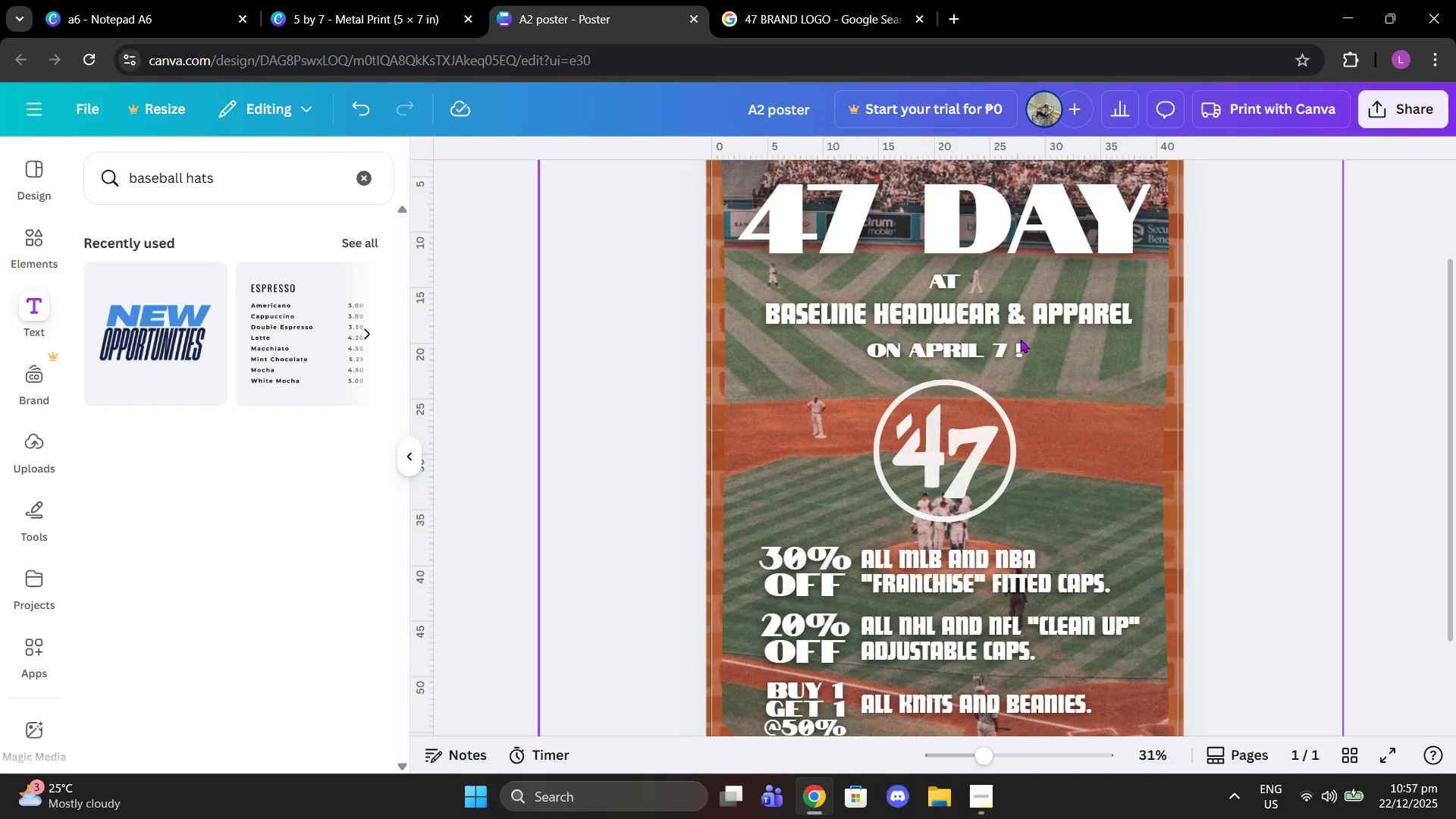 
mouse_move([1040, 248])
 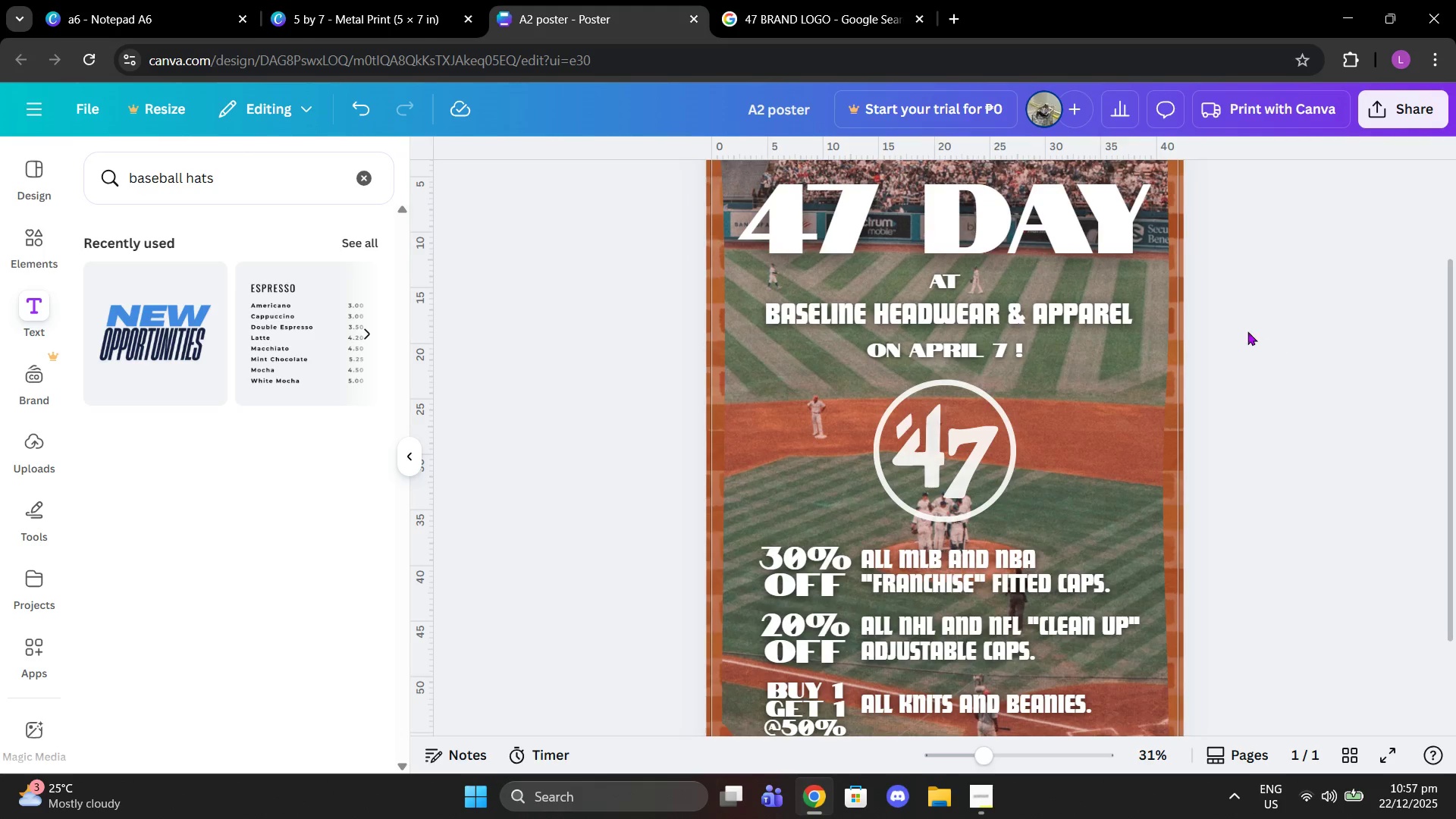 
scroll: coordinate [1247, 331], scroll_direction: up, amount: 1.0
 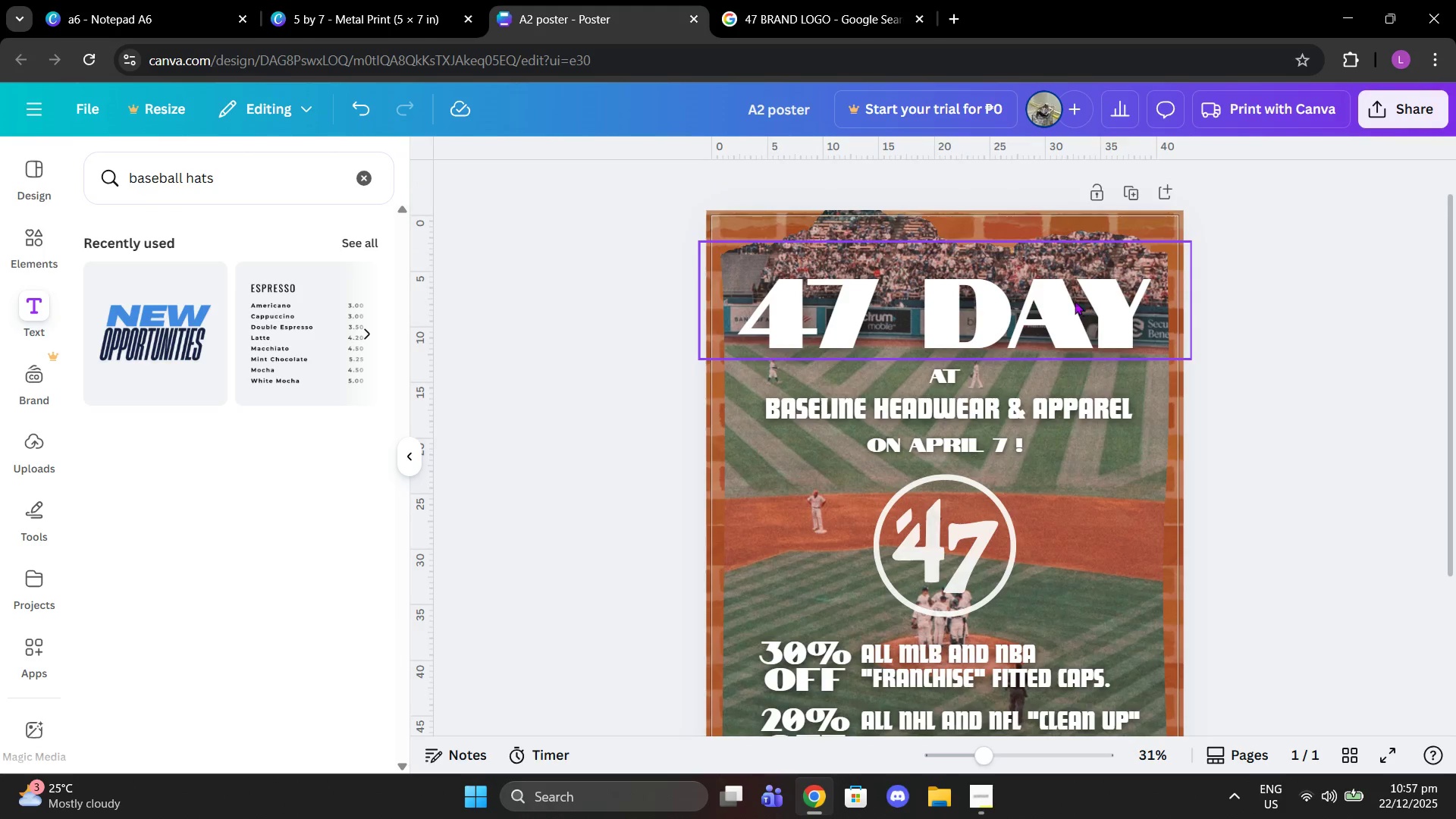 
left_click_drag(start_coordinate=[1075, 301], to_coordinate=[1075, 306])
 